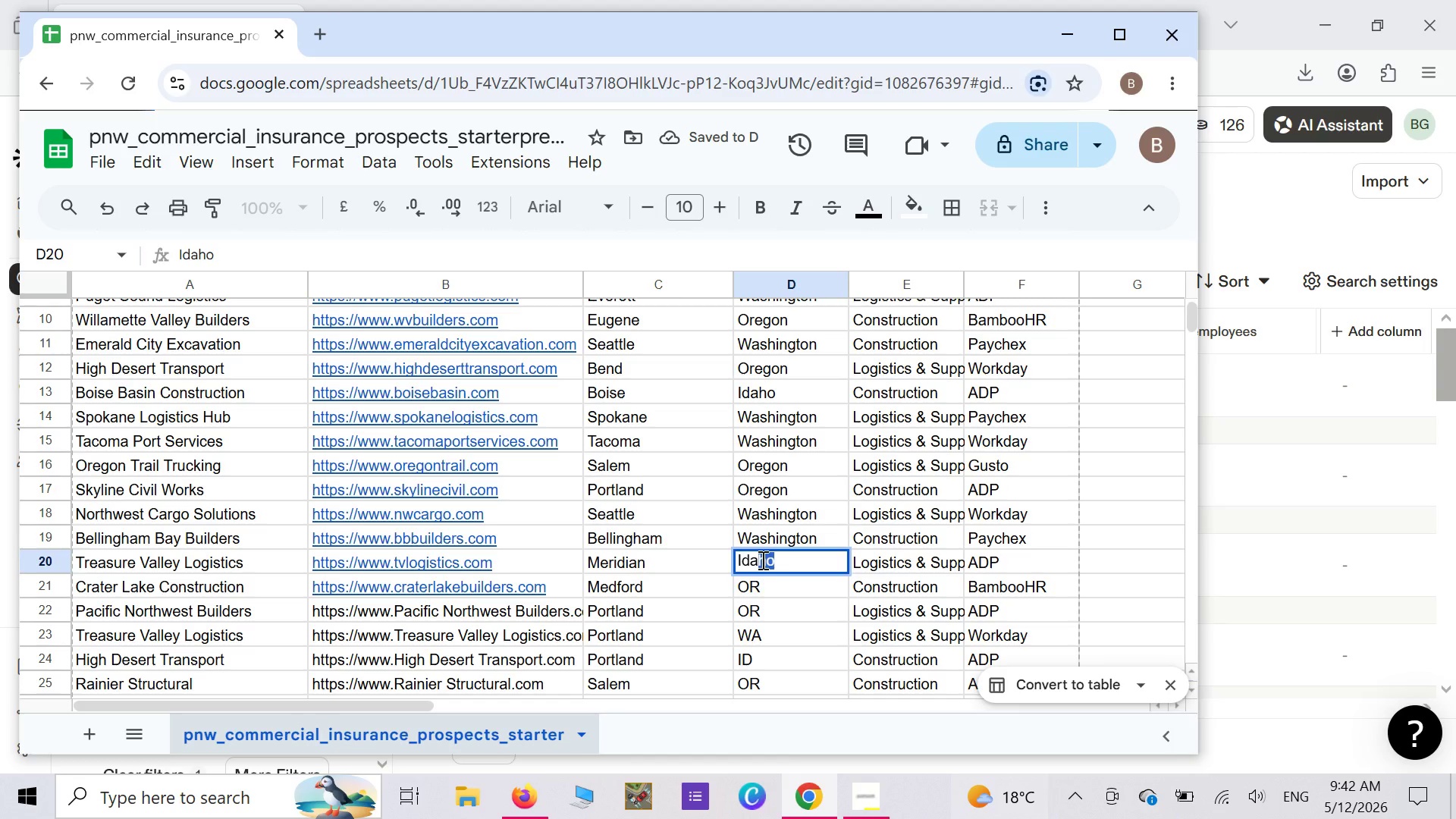 
key(Enter)
 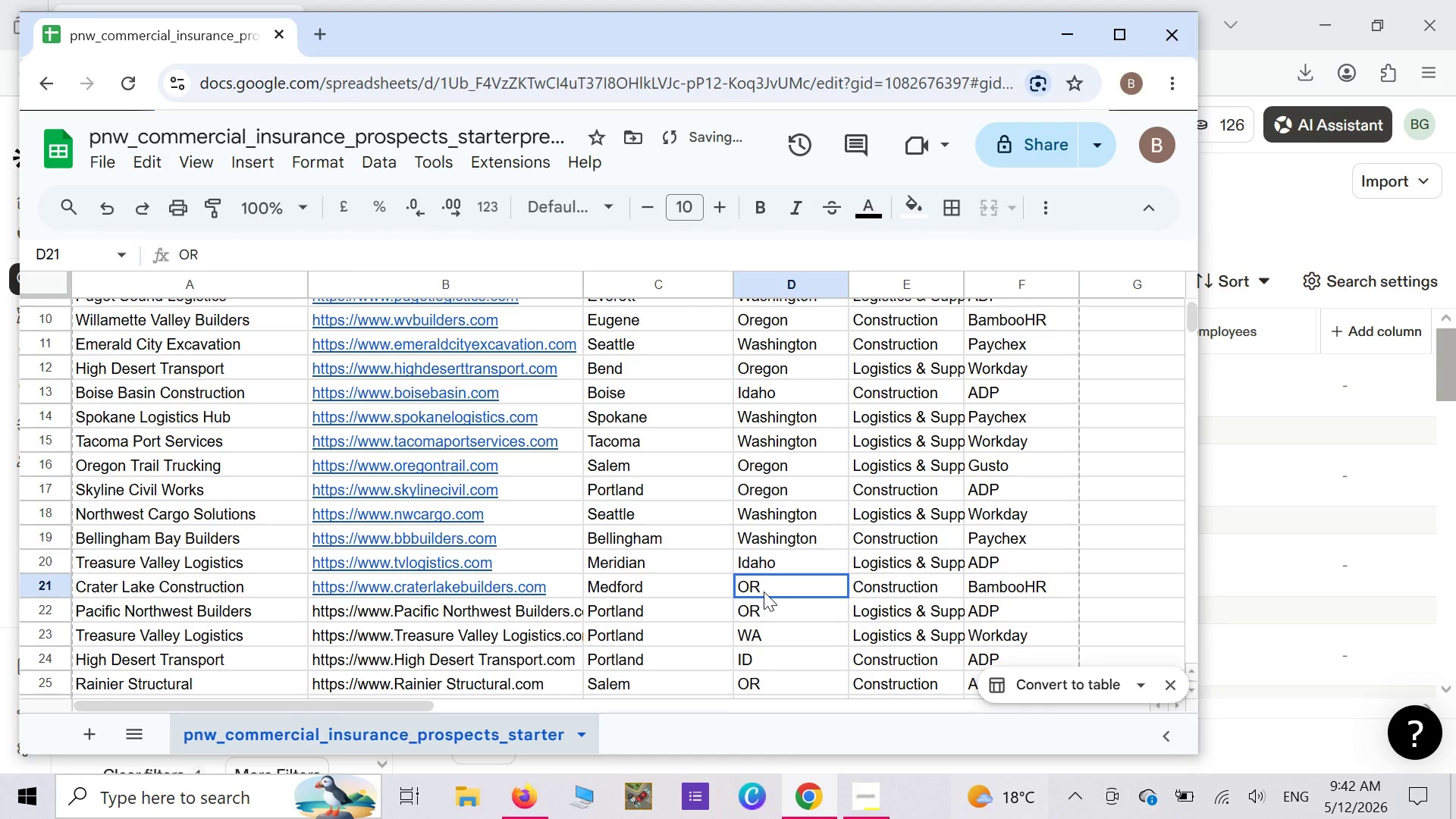 
double_click([764, 592])
 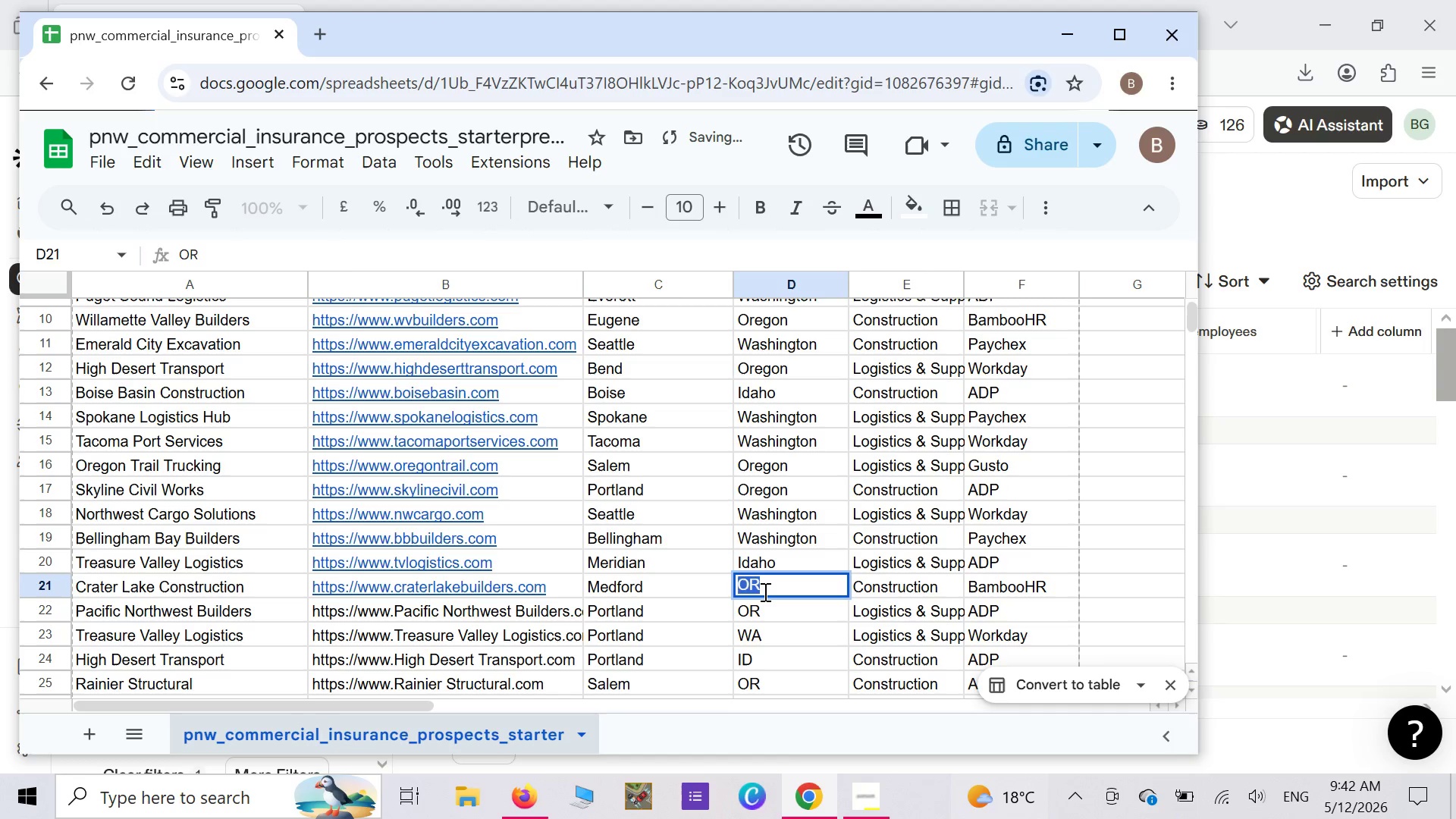 
triple_click([764, 592])
 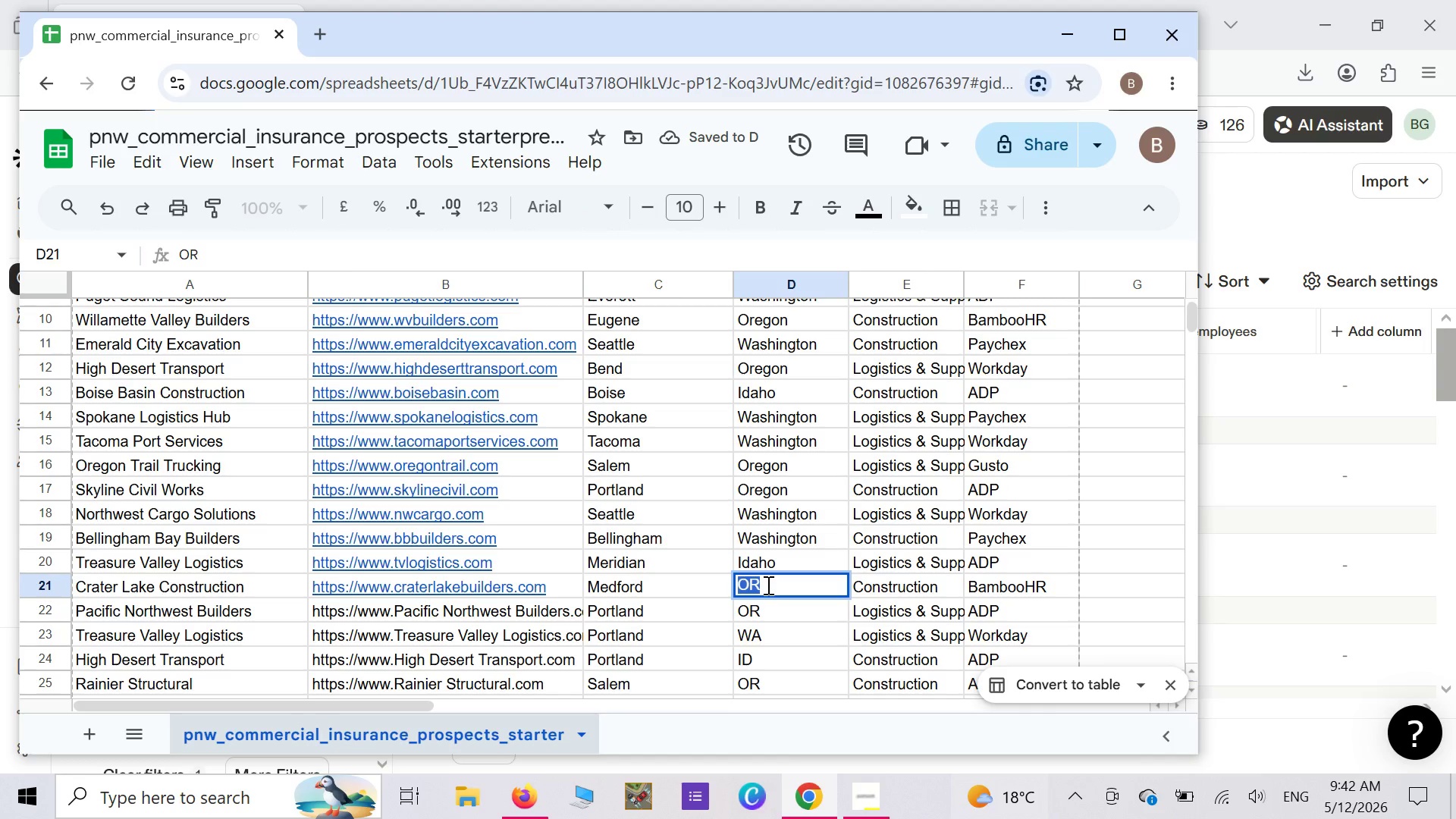 
left_click([767, 581])
 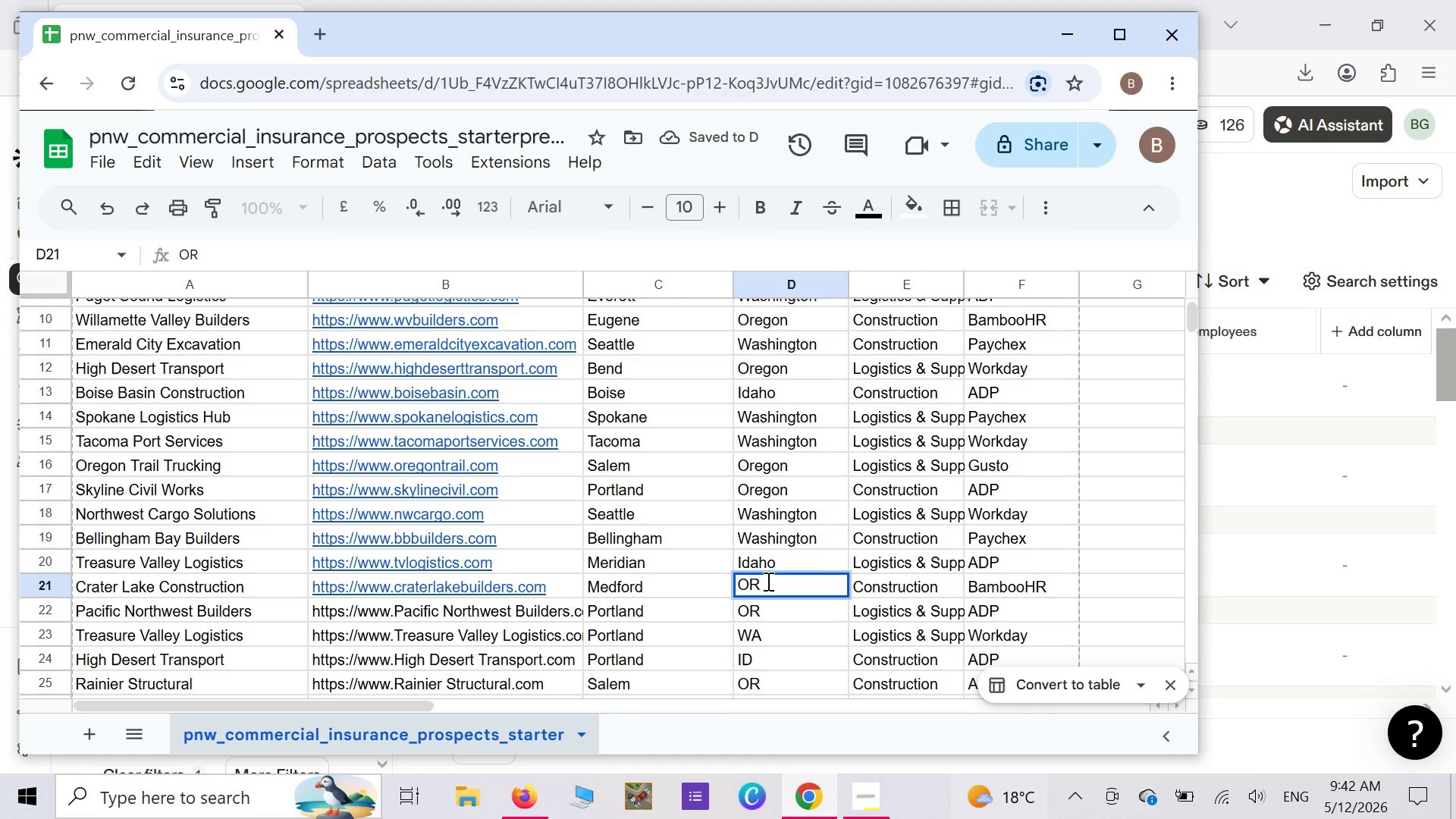 
key(Backspace)
type(re)
 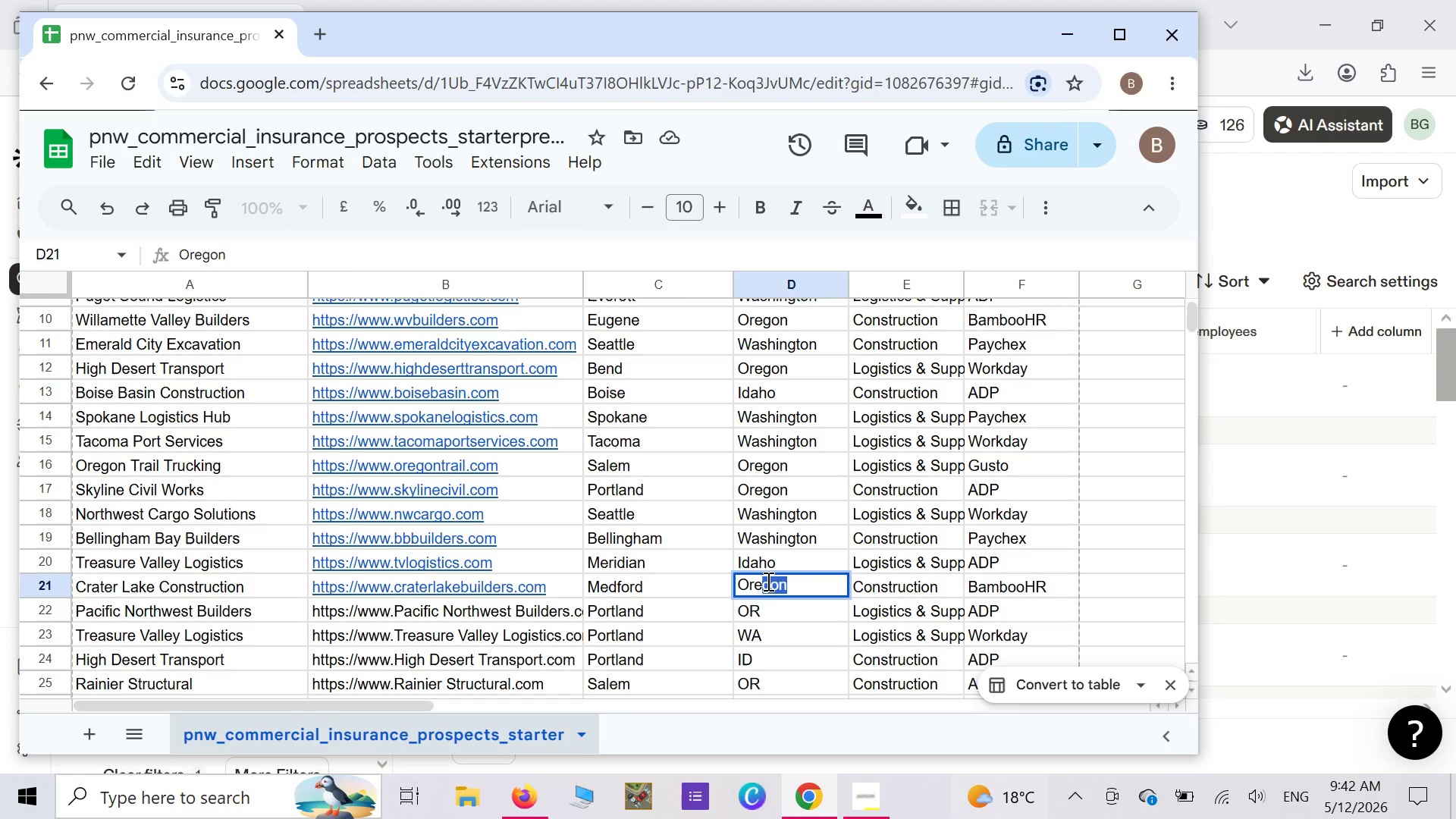 
key(Enter)
 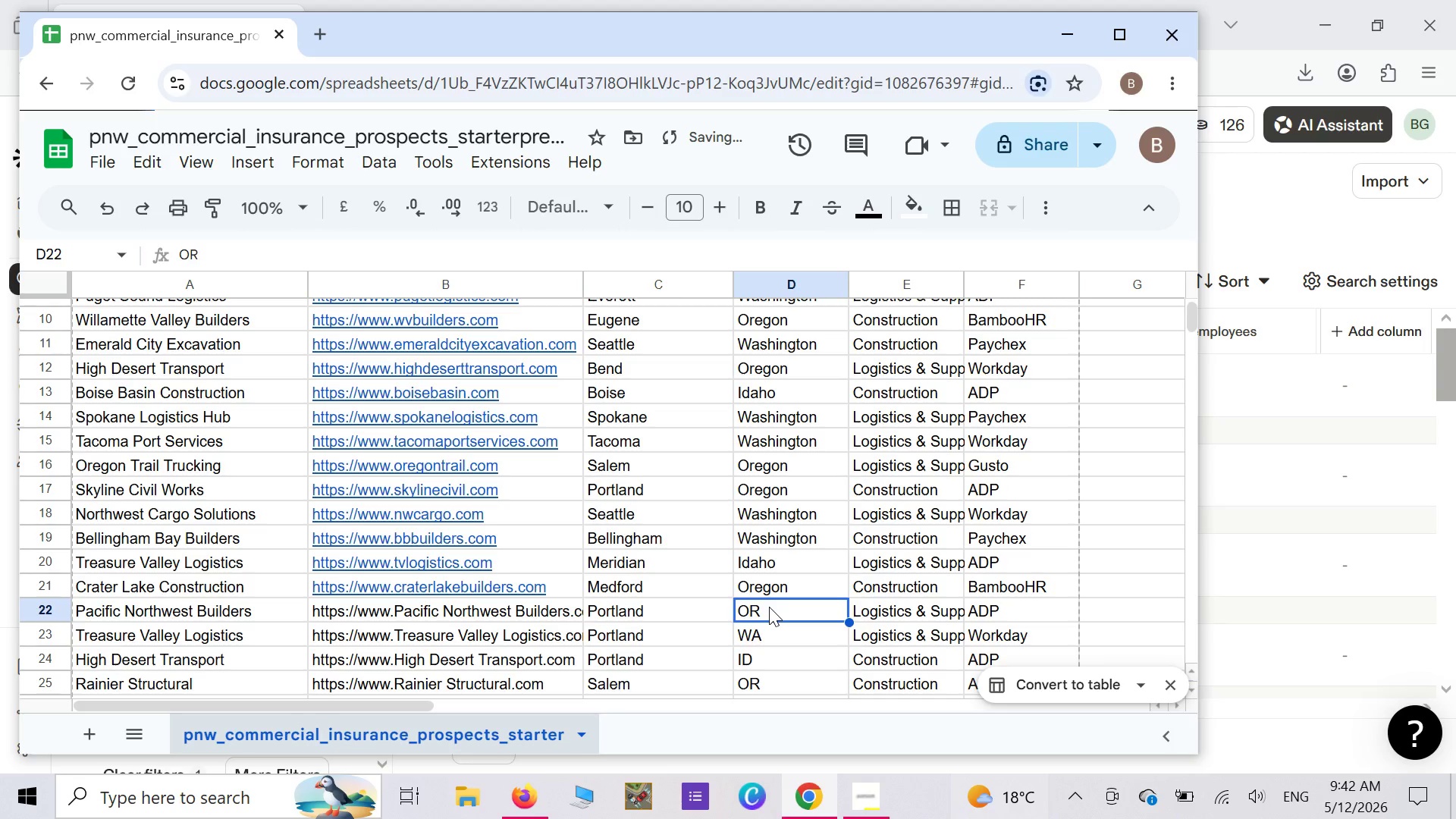 
double_click([769, 607])
 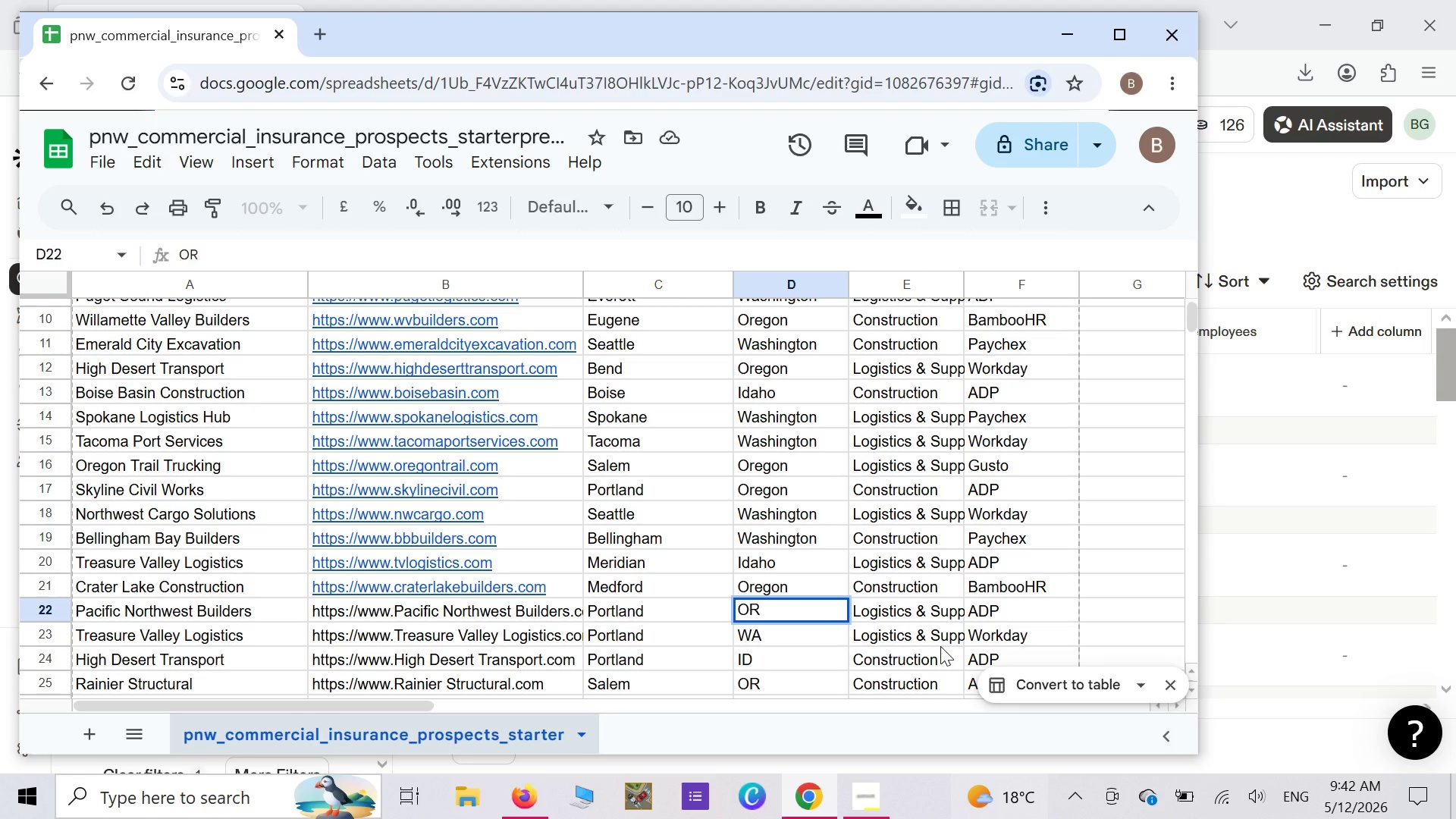 
key(Backspace)
type(re)
 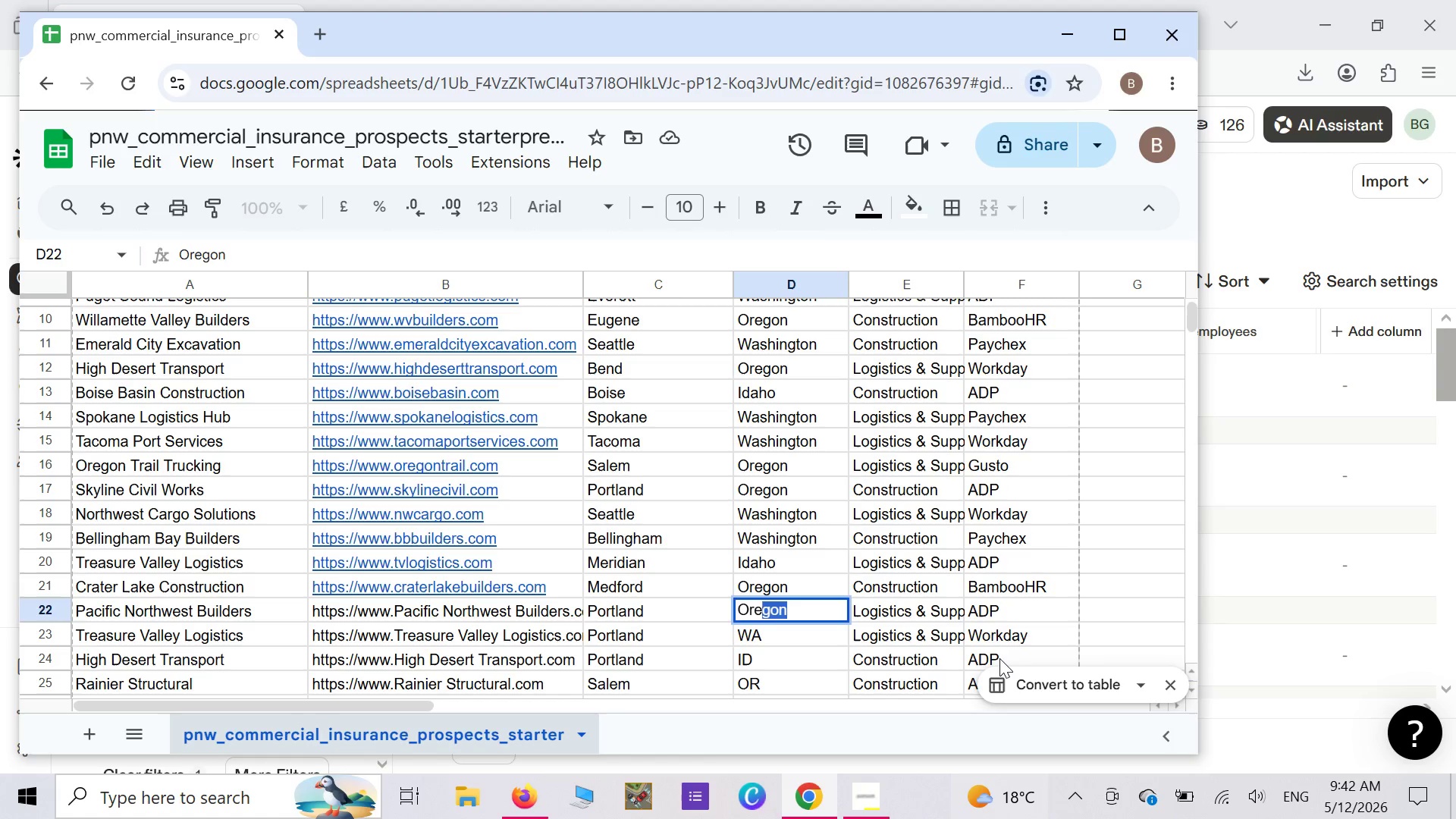 
key(Enter)
 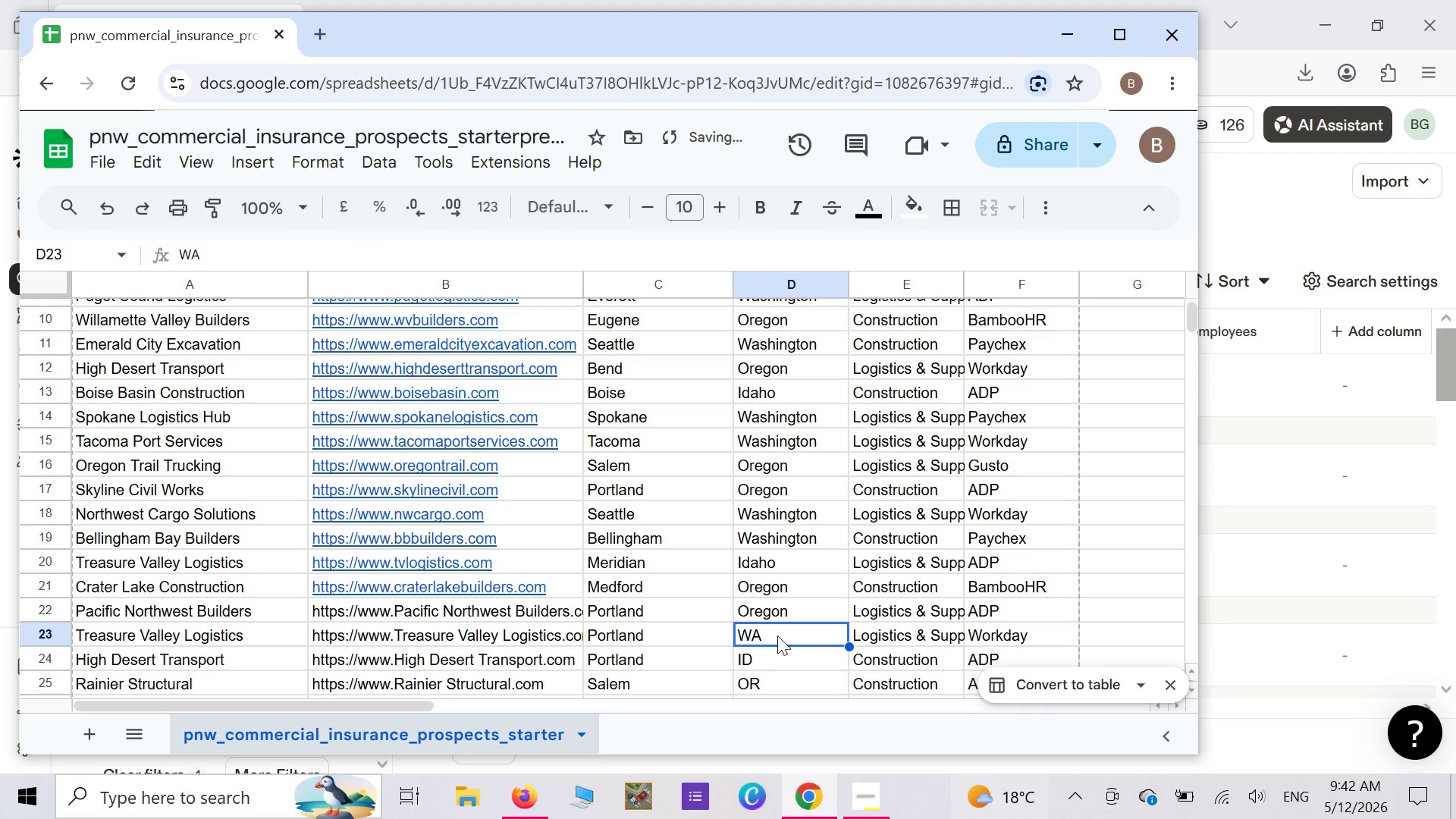 
double_click([777, 635])
 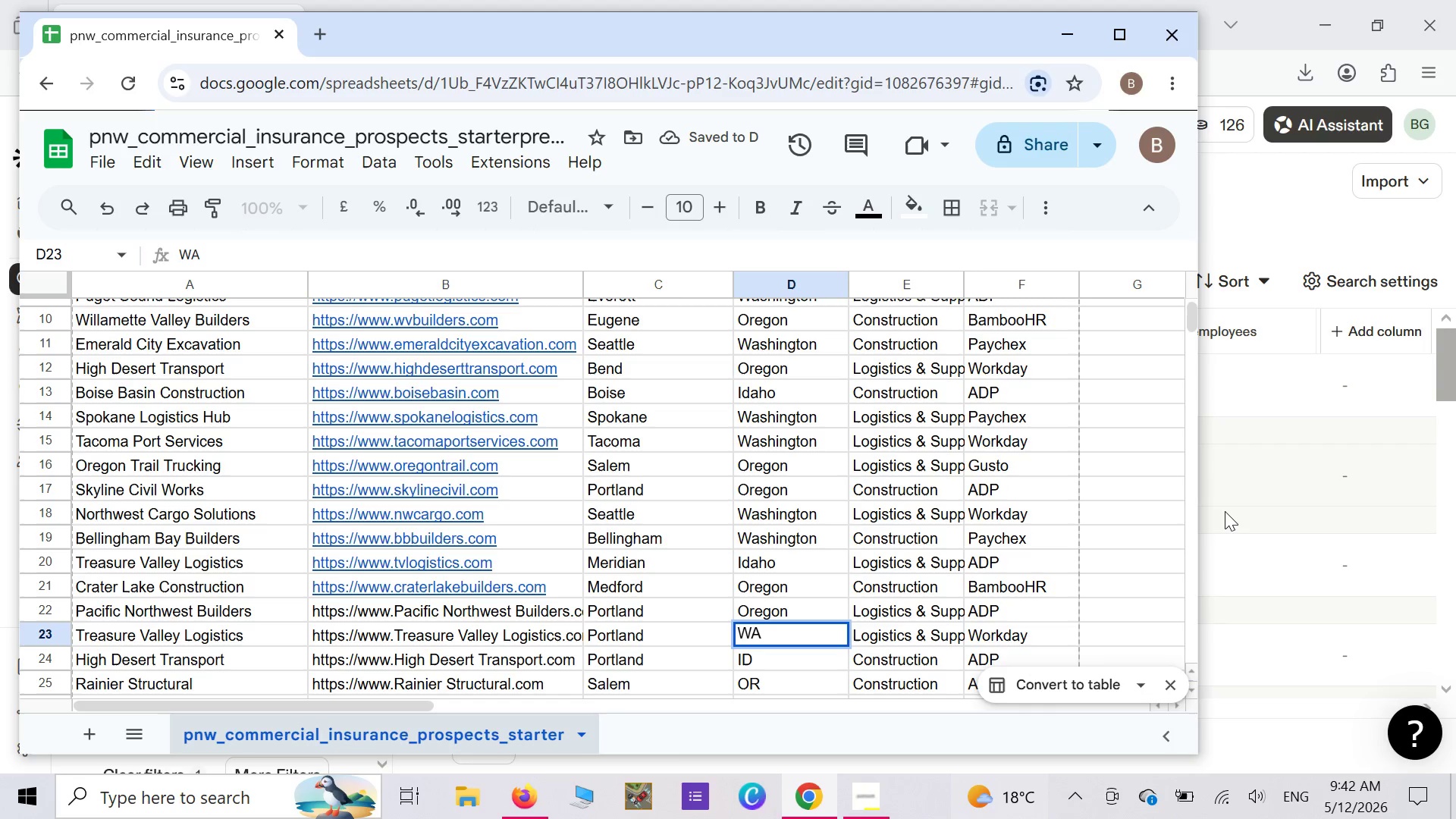 
key(Backspace)
 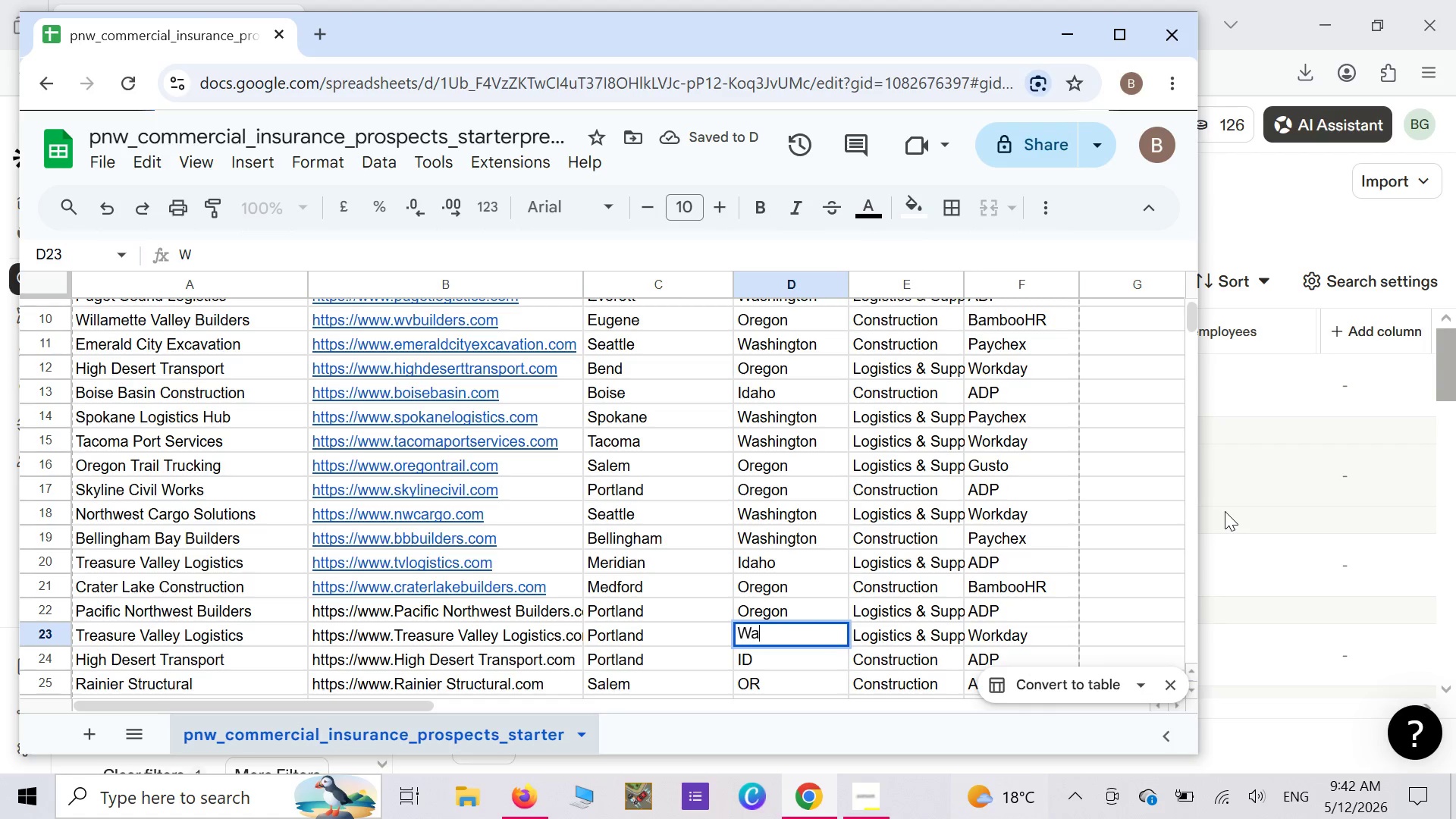 
key(A)
 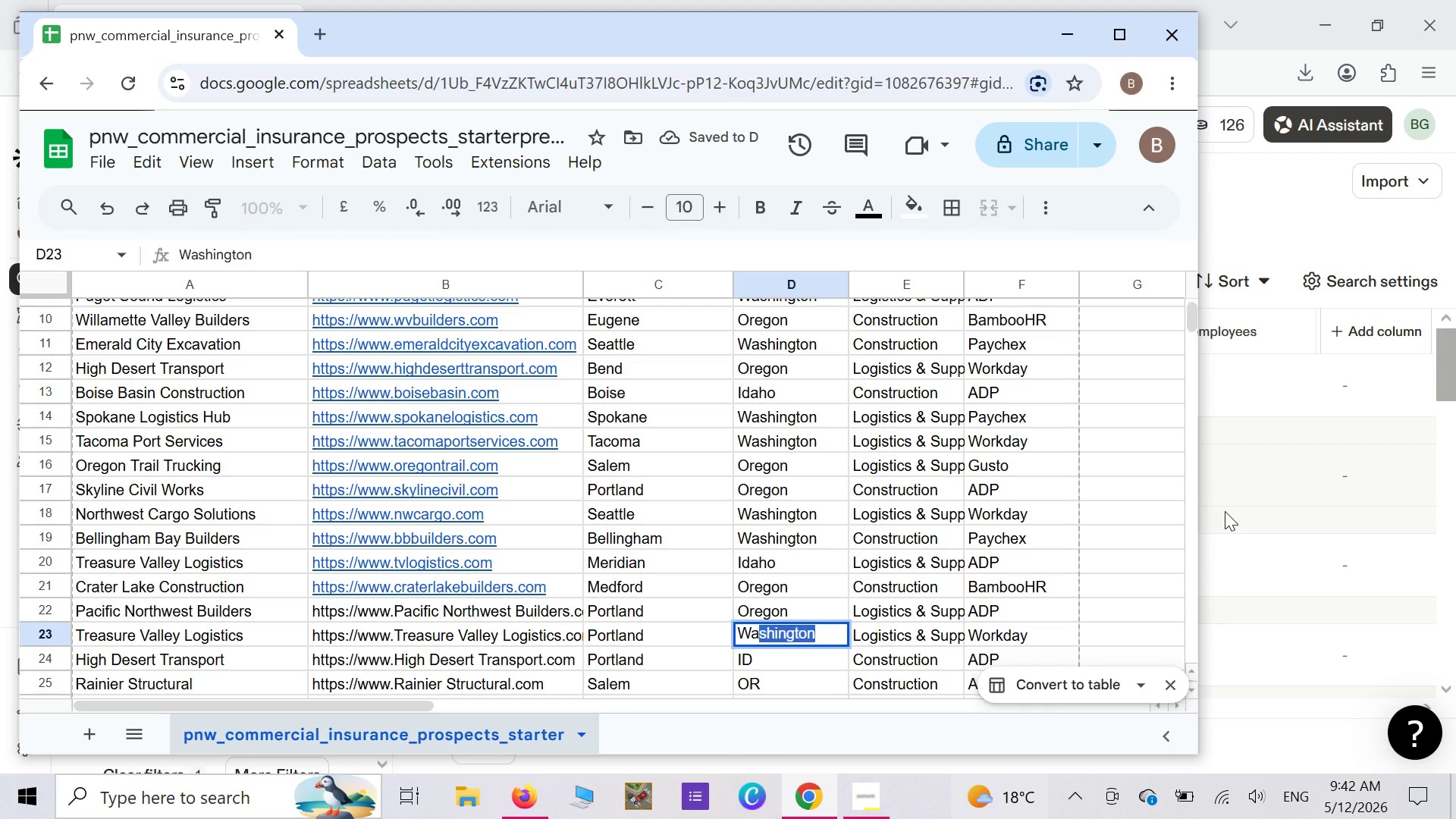 
key(Enter)
 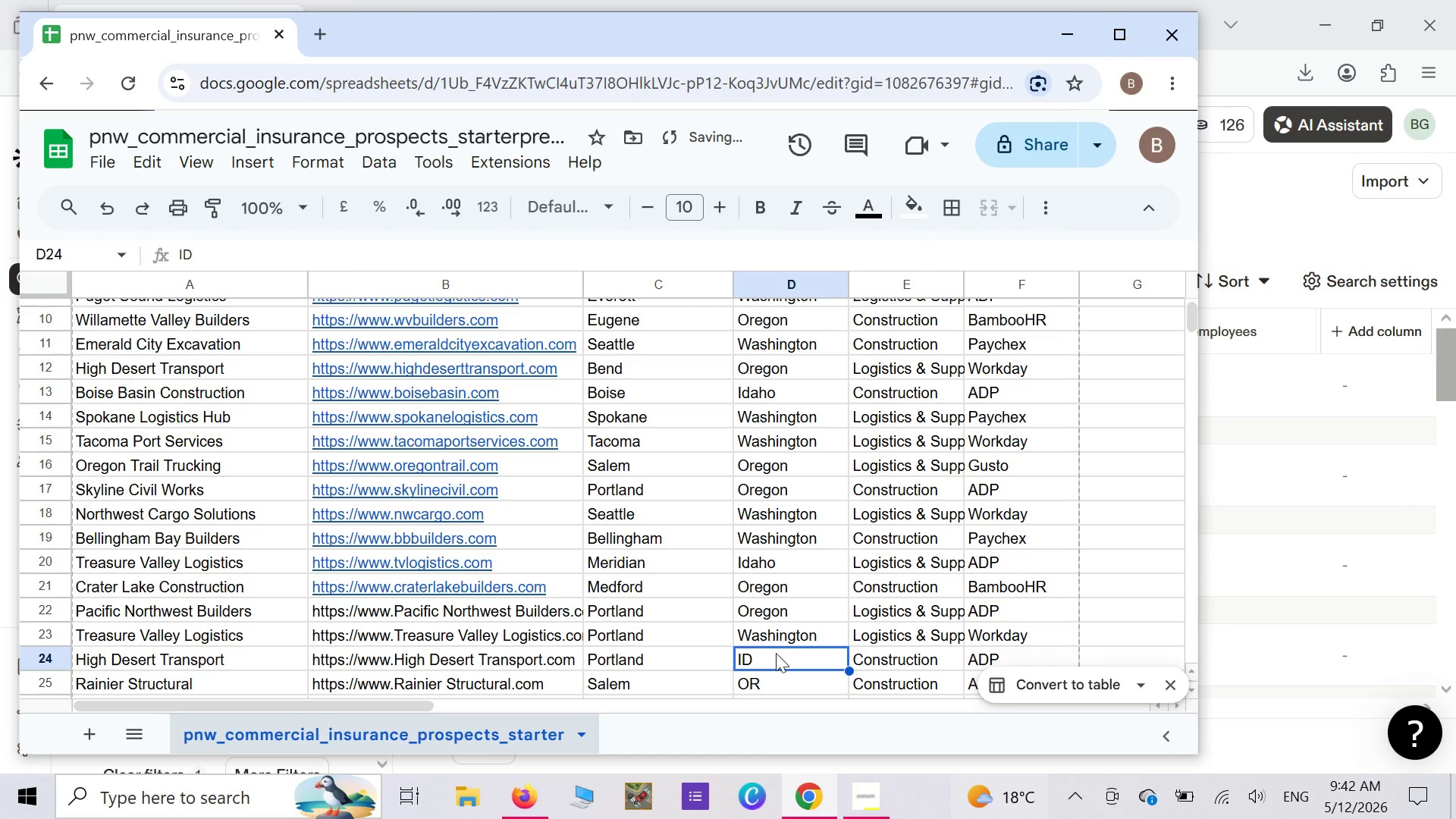 
double_click([776, 658])
 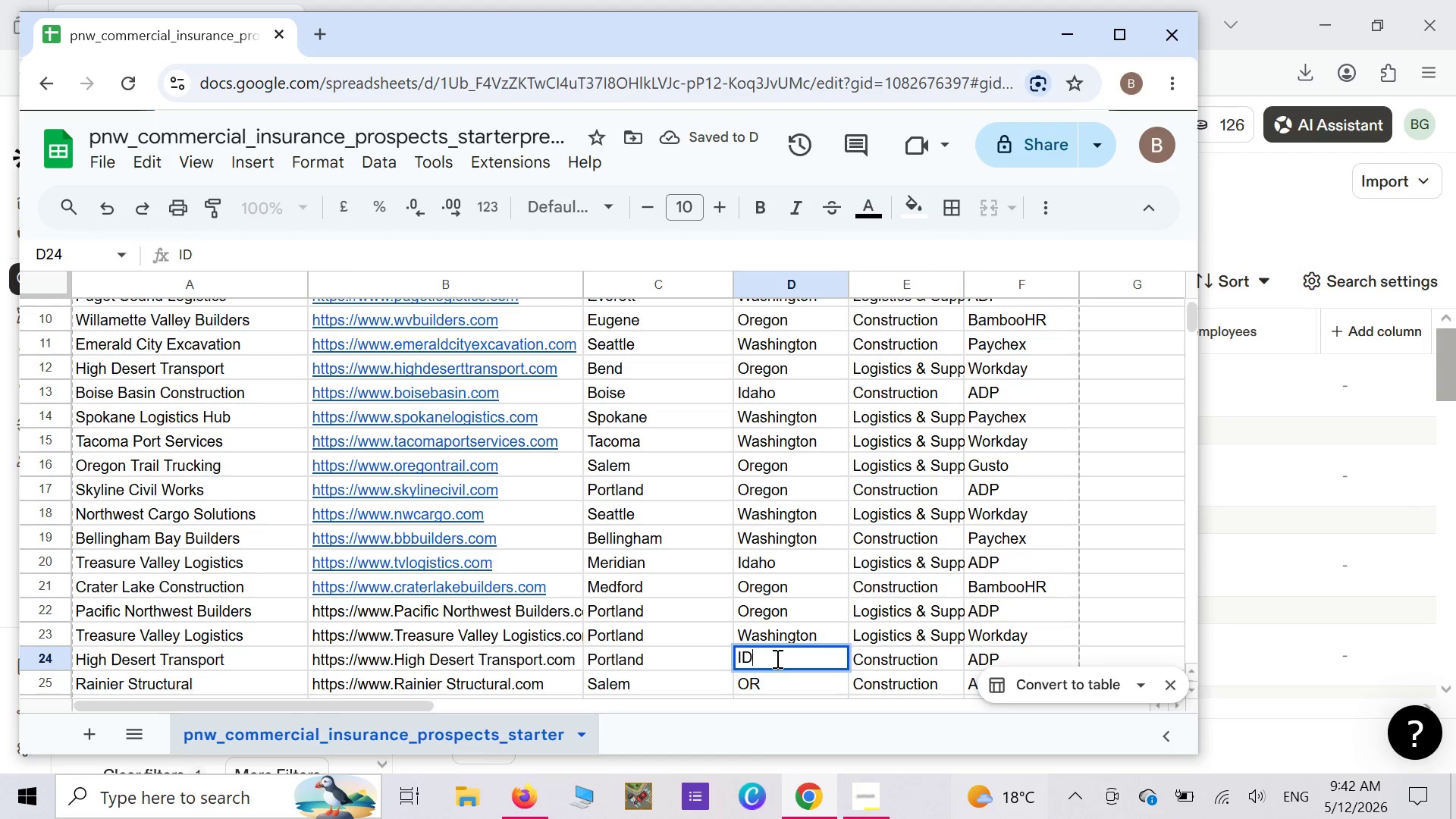 
key(Backspace)
type(da)
 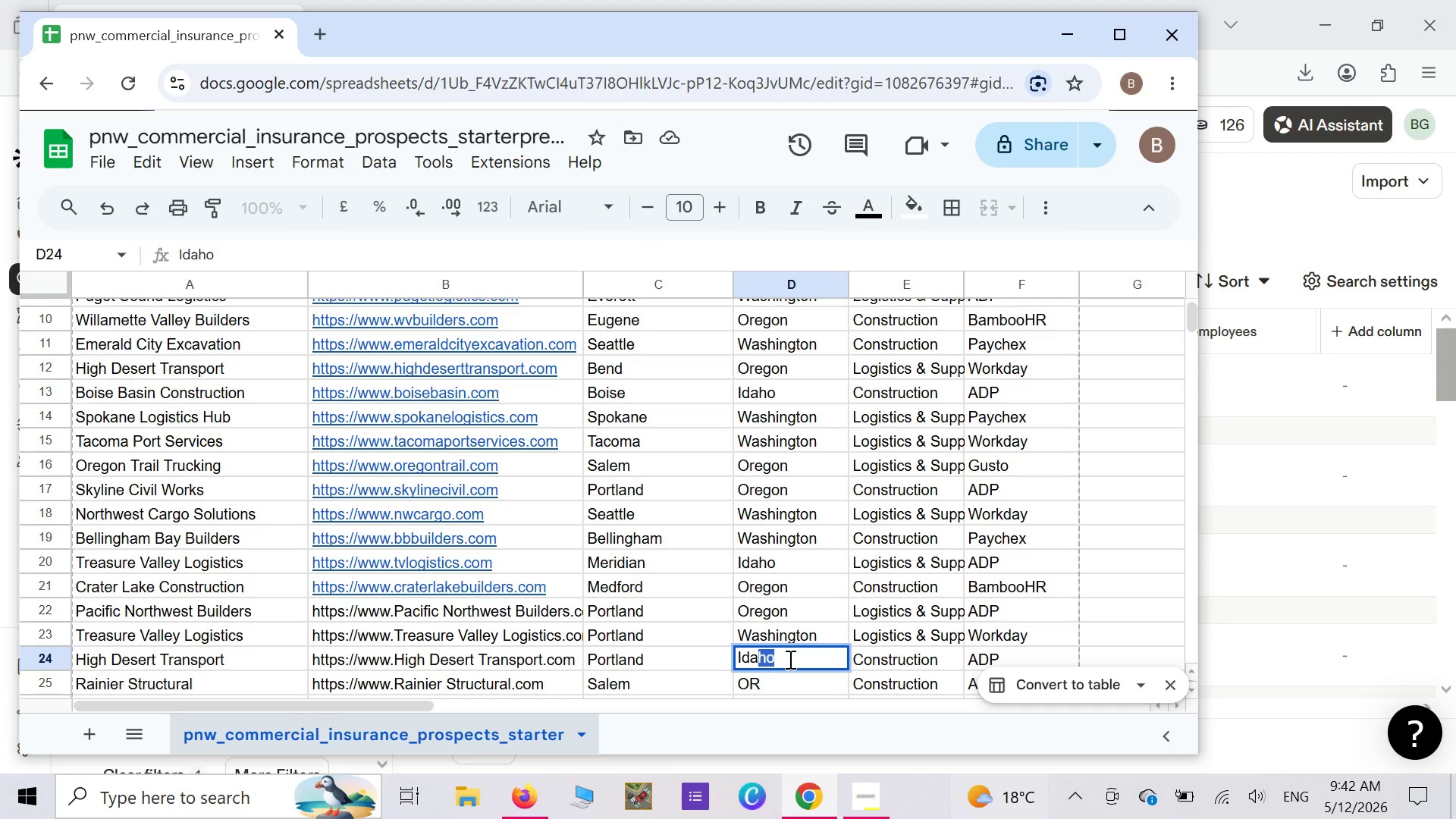 
left_click([789, 659])
 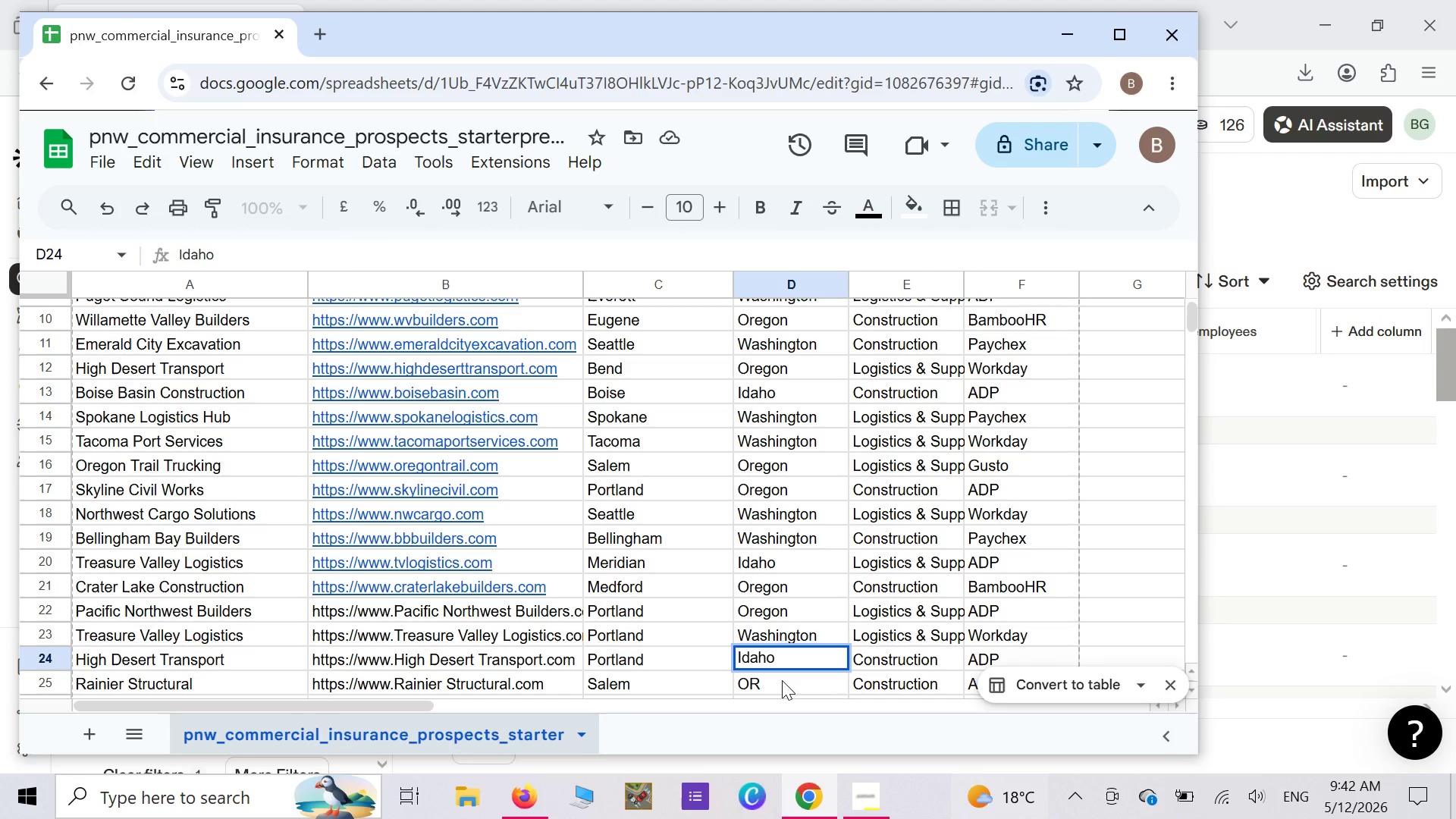 
key(Enter)
 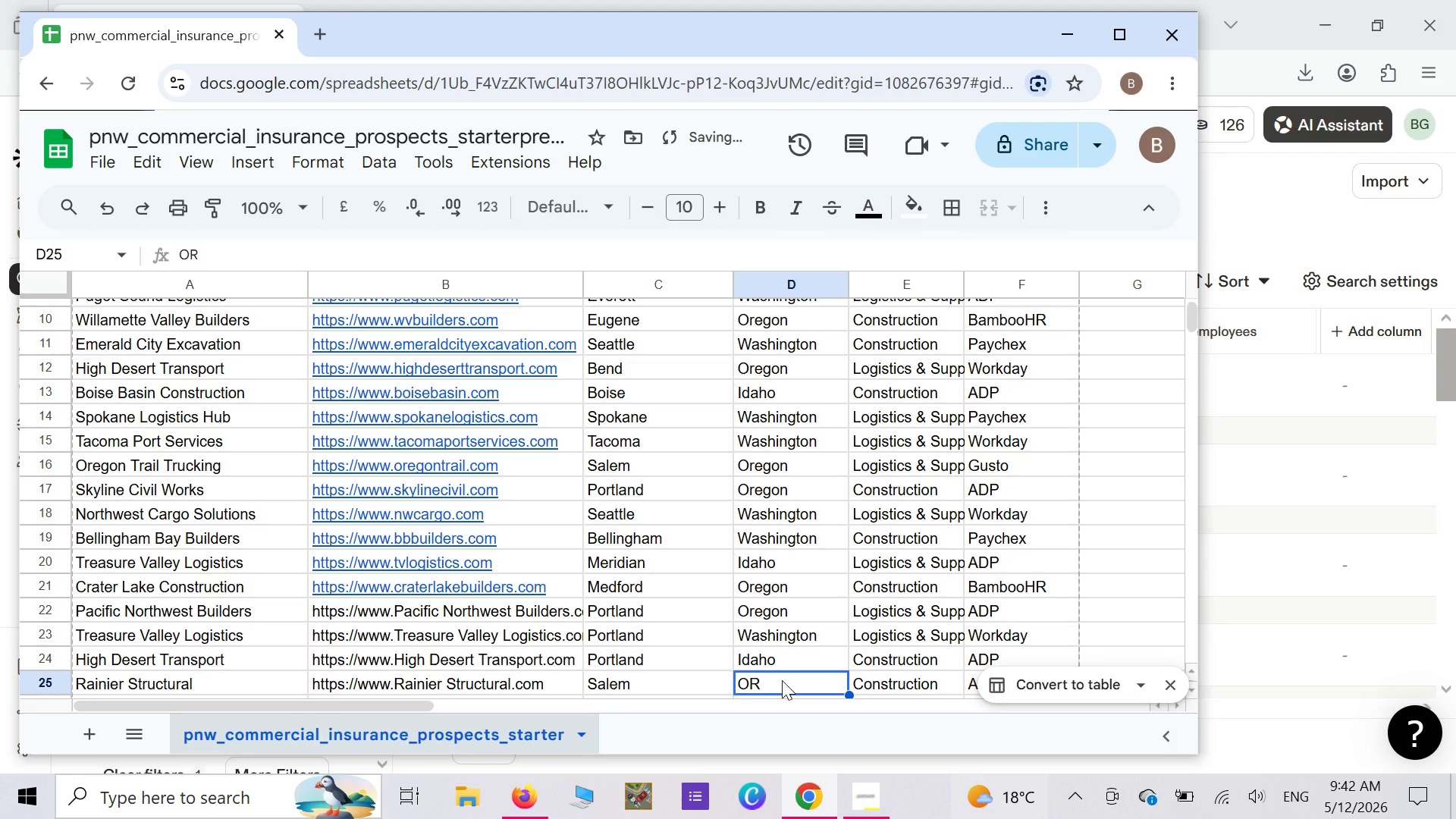 
double_click([782, 680])
 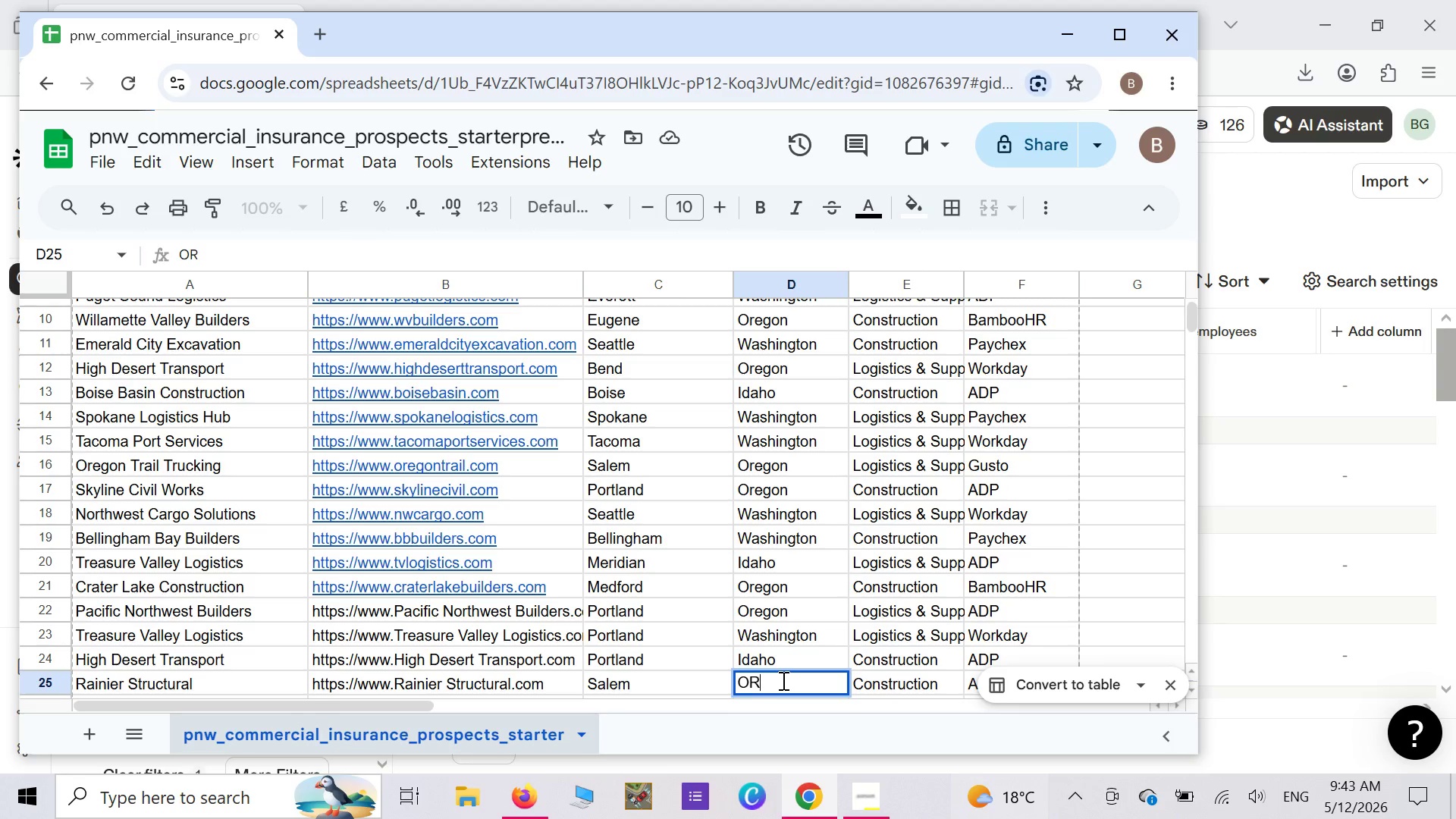 
wait(13.48)
 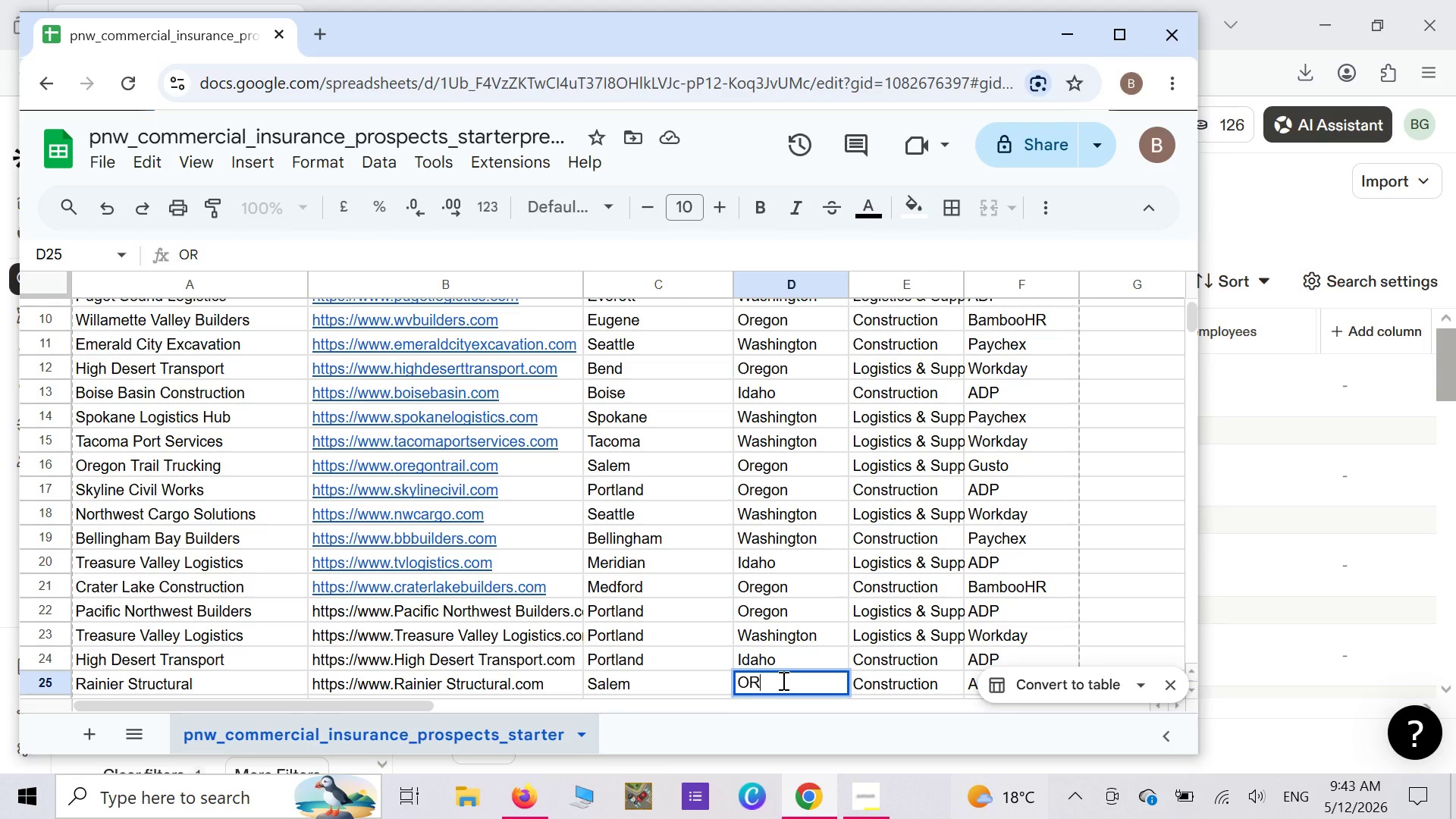 
key(Backspace)
type(re)
 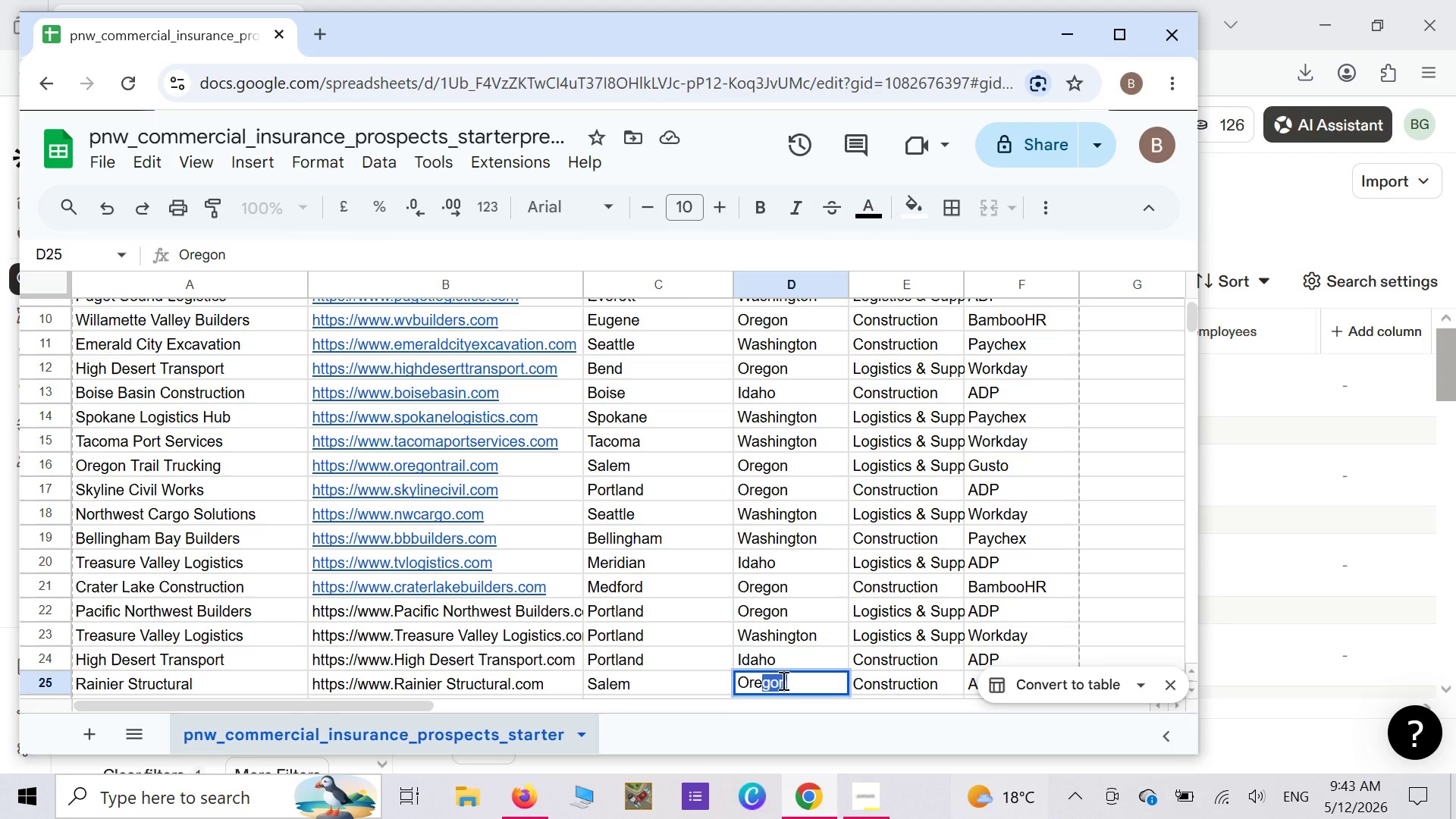 
key(Enter)
 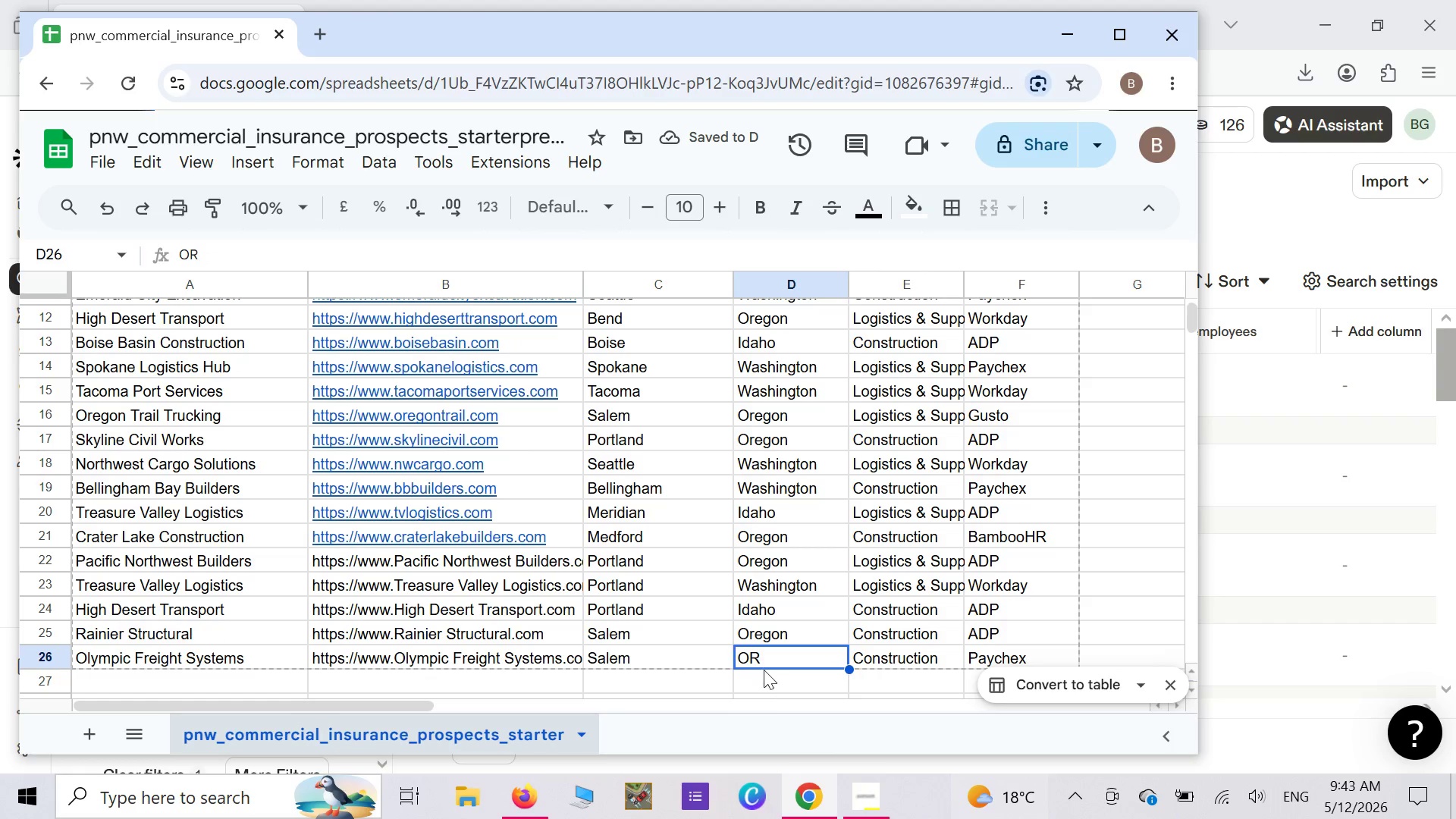 
wait(5.41)
 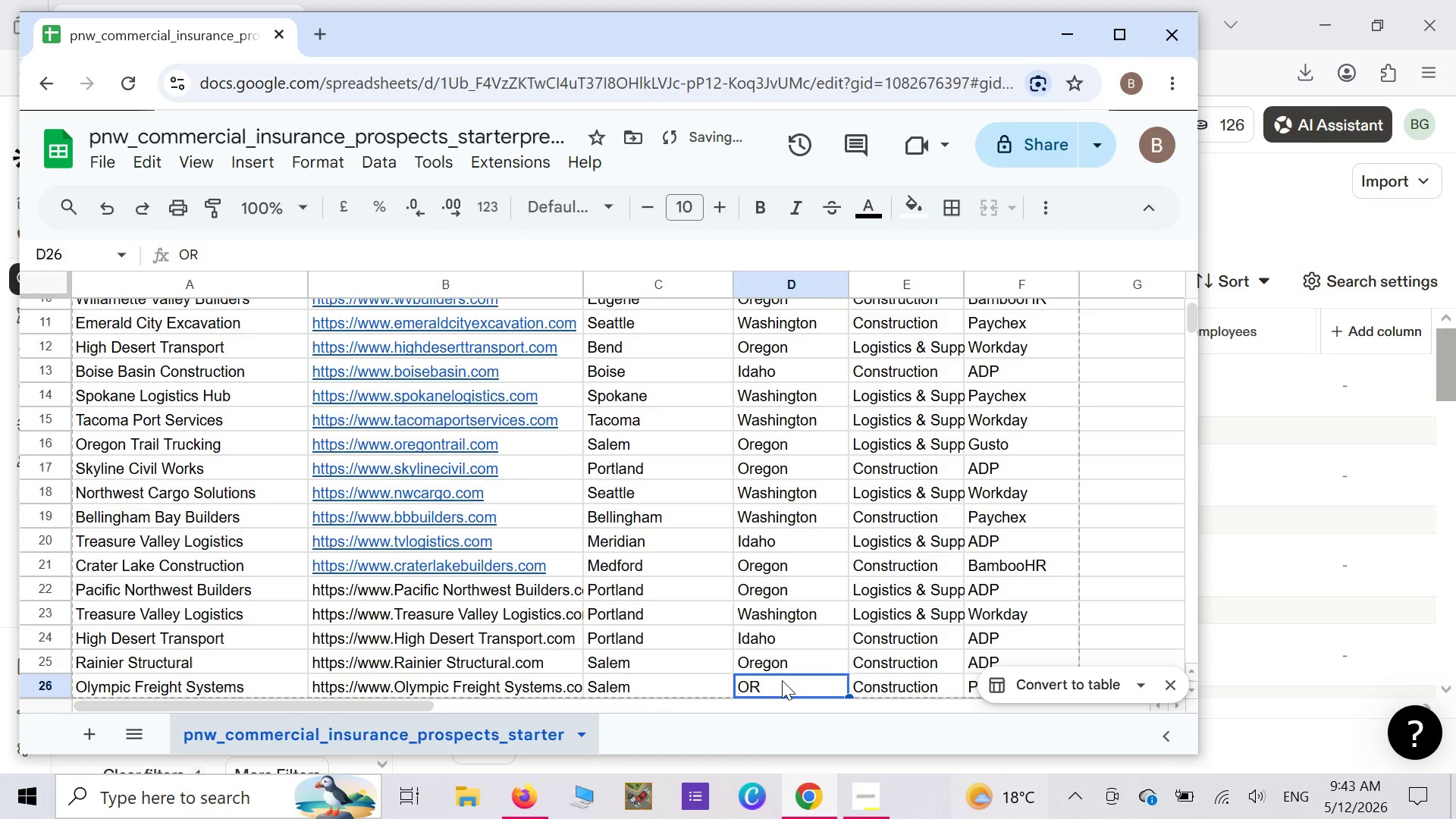 
double_click([774, 661])
 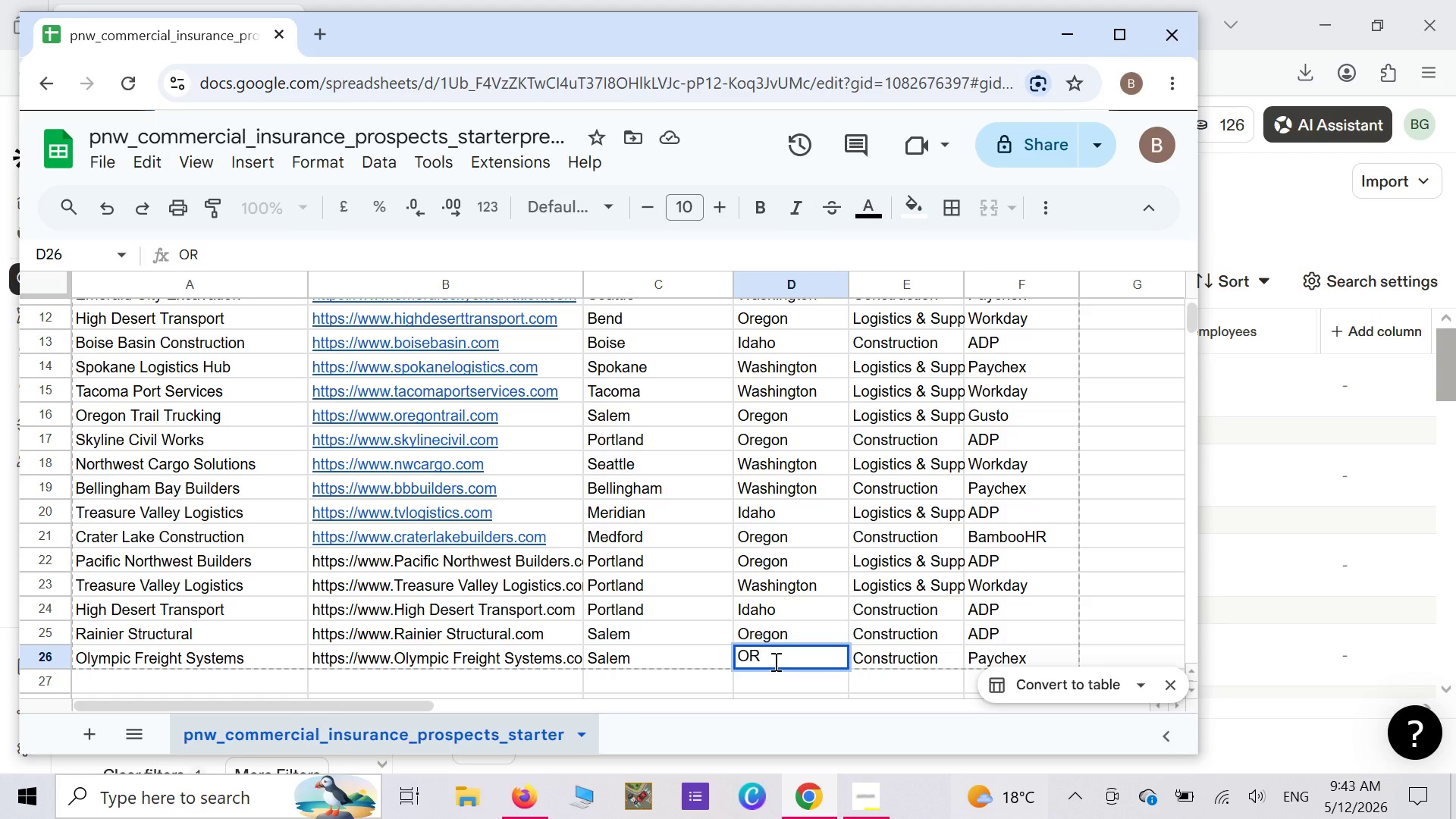 
key(Backspace)
type(re)
 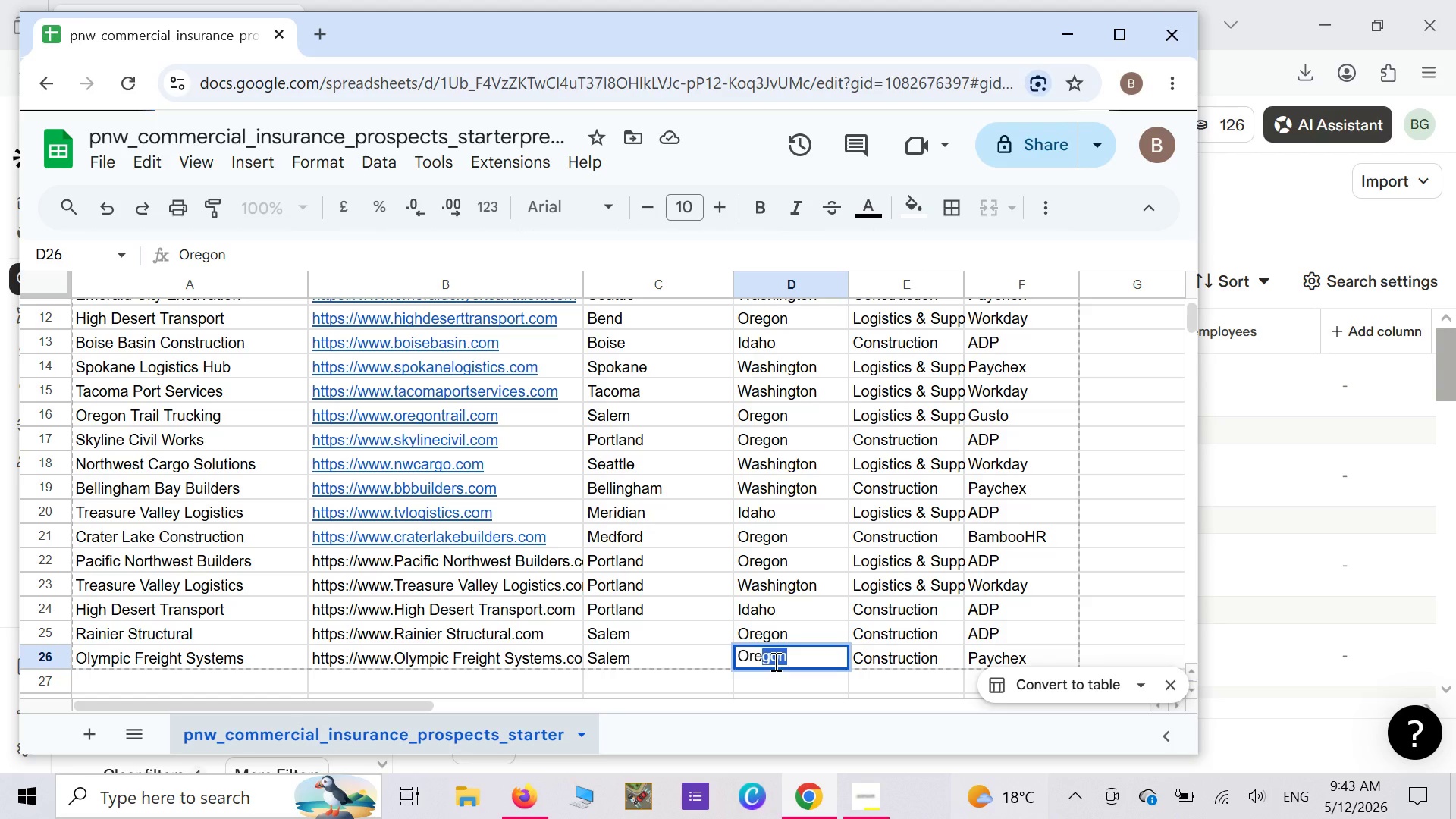 
key(Enter)
 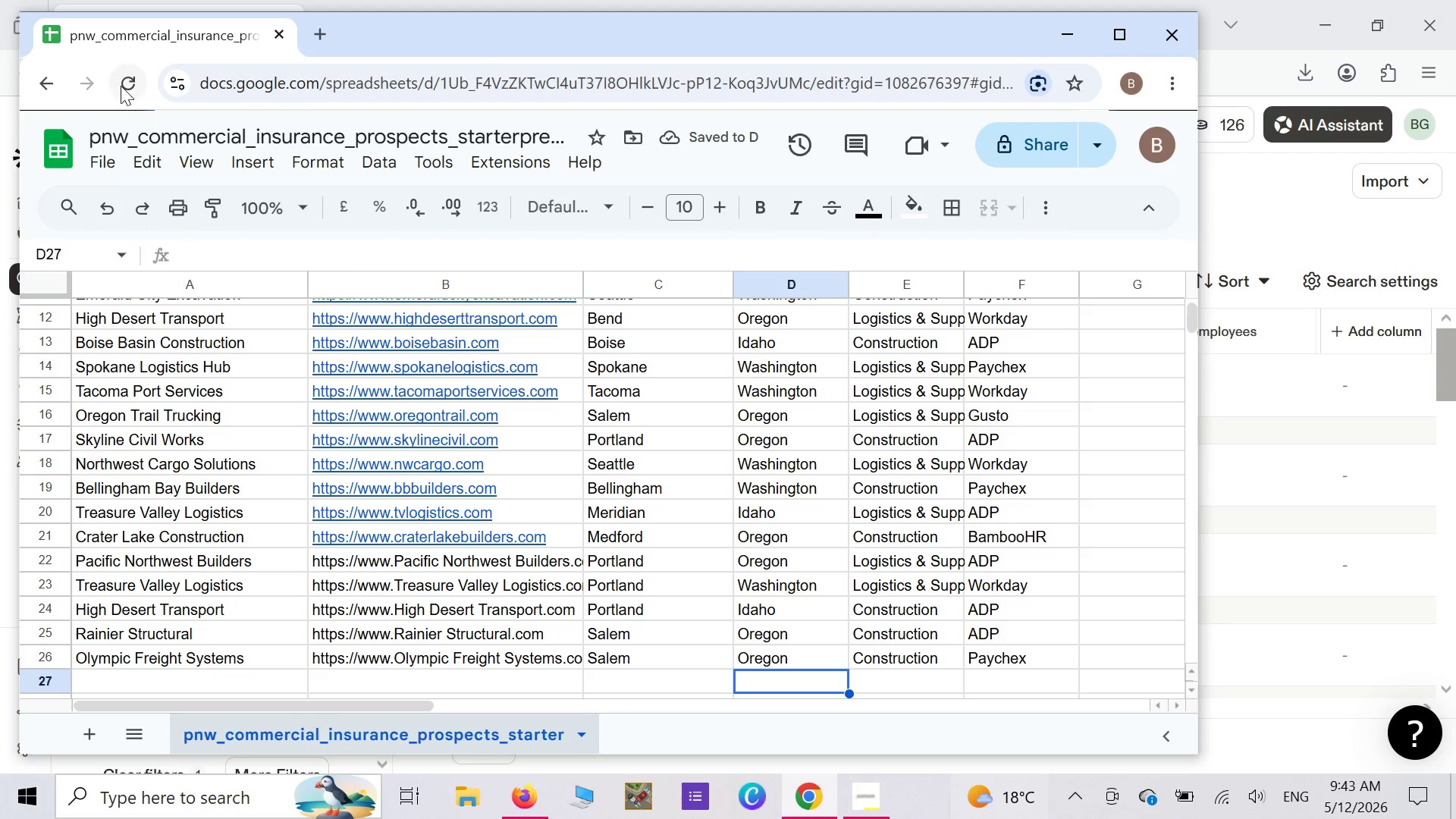 
wait(9.86)
 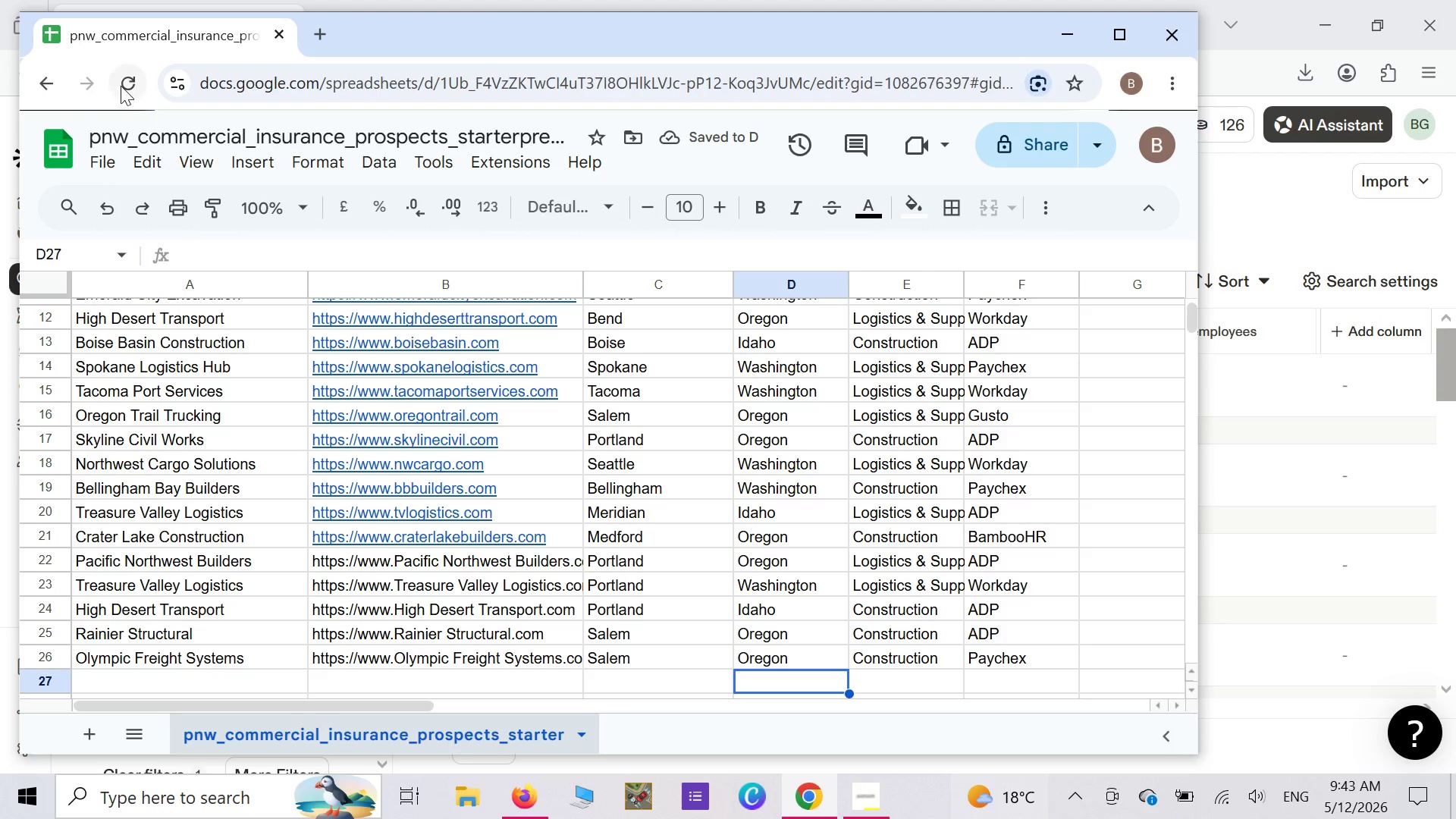 
scroll: coordinate [576, 422], scroll_direction: up, amount: 9.0
 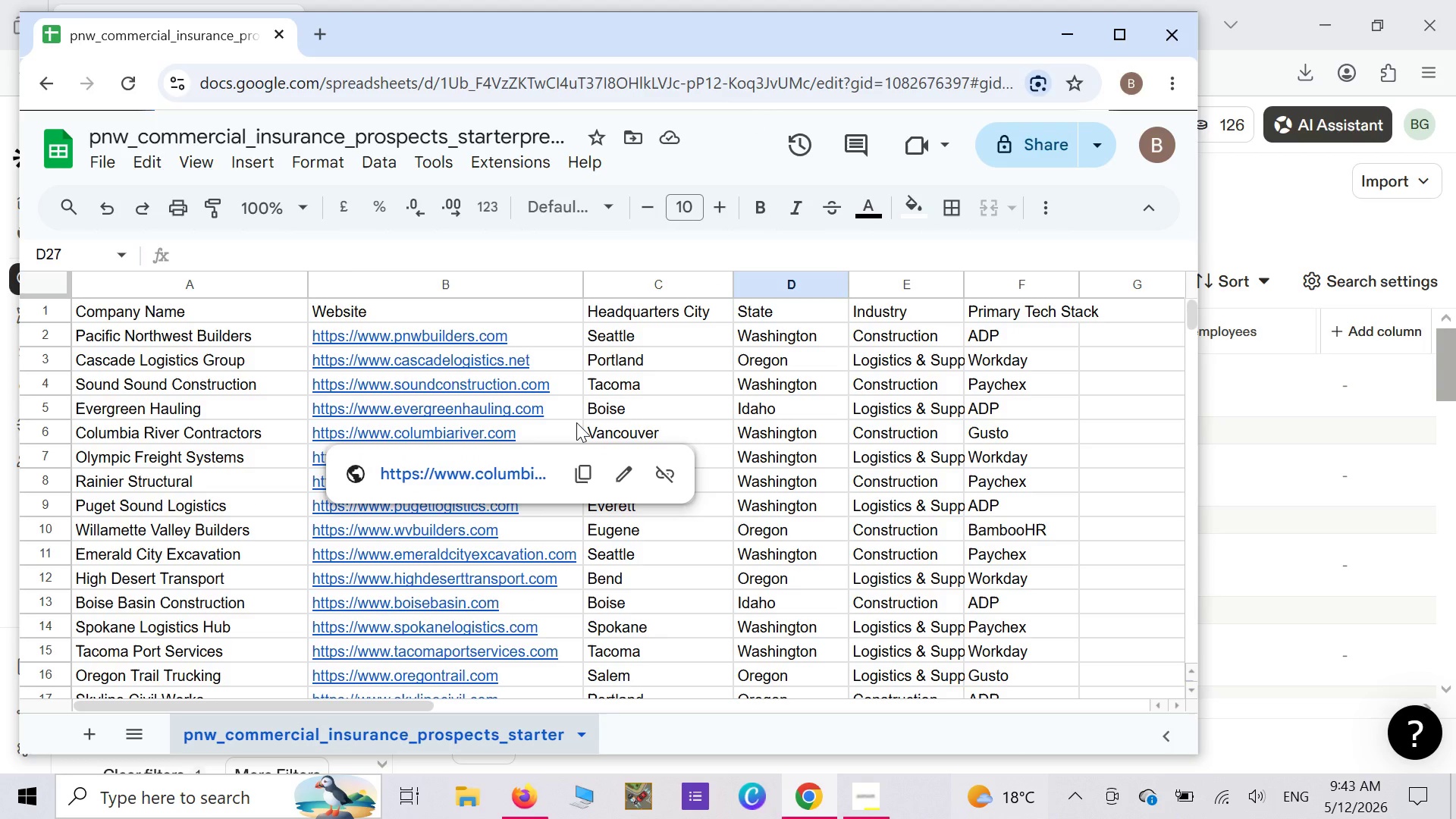 
scroll: coordinate [576, 422], scroll_direction: down, amount: 3.0
 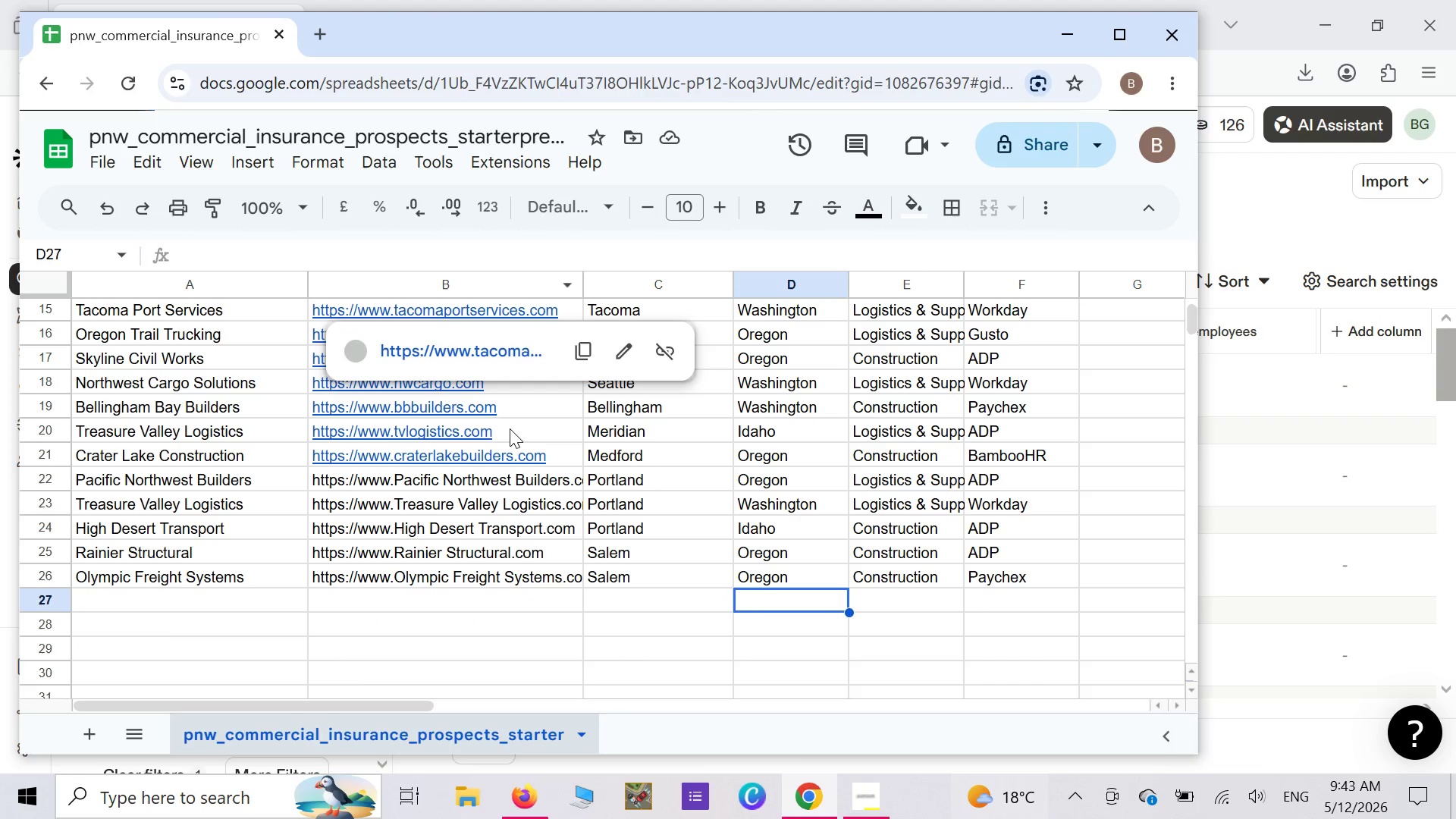 
scroll: coordinate [513, 428], scroll_direction: up, amount: 5.0
 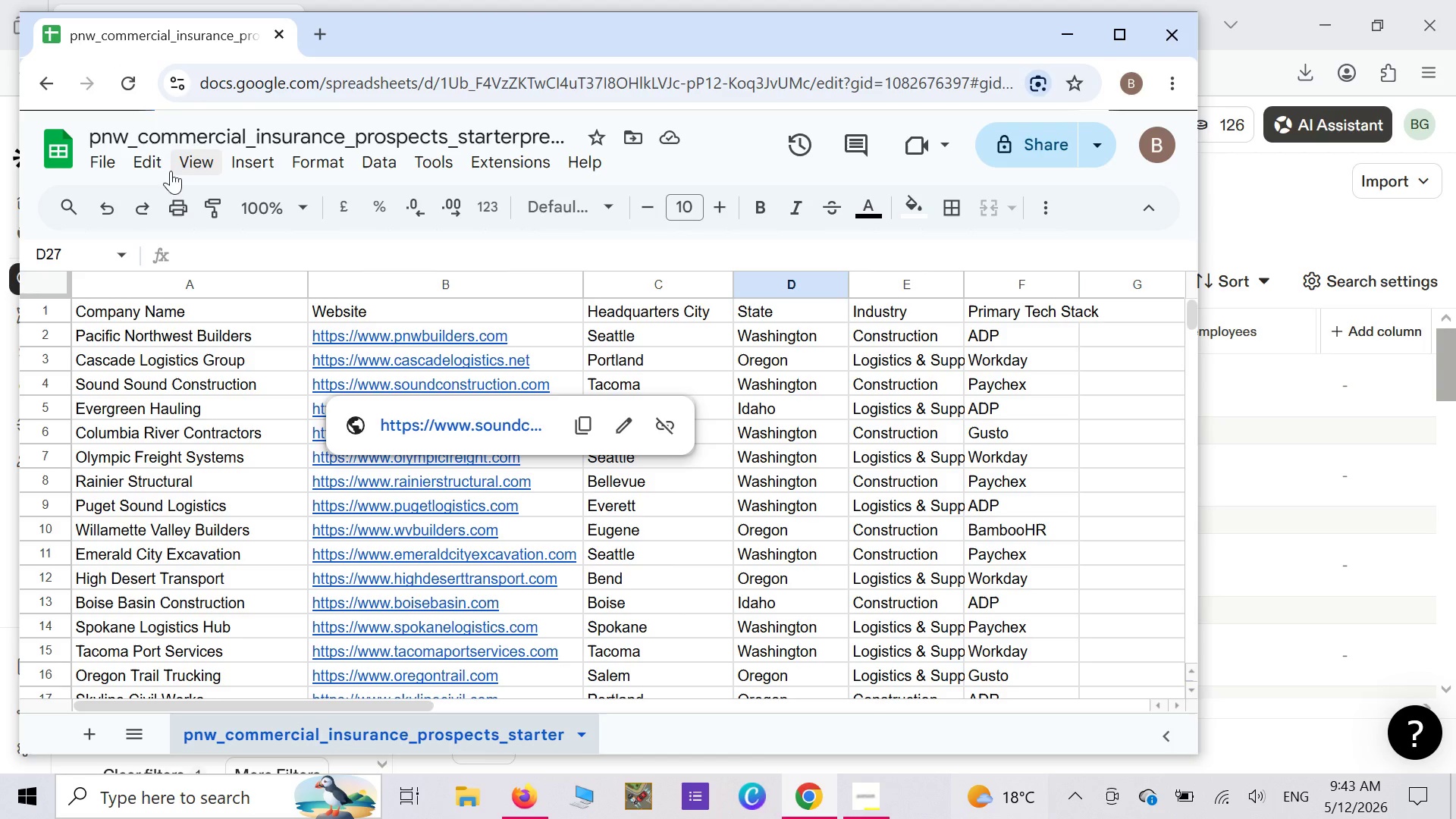 
wait(5.26)
 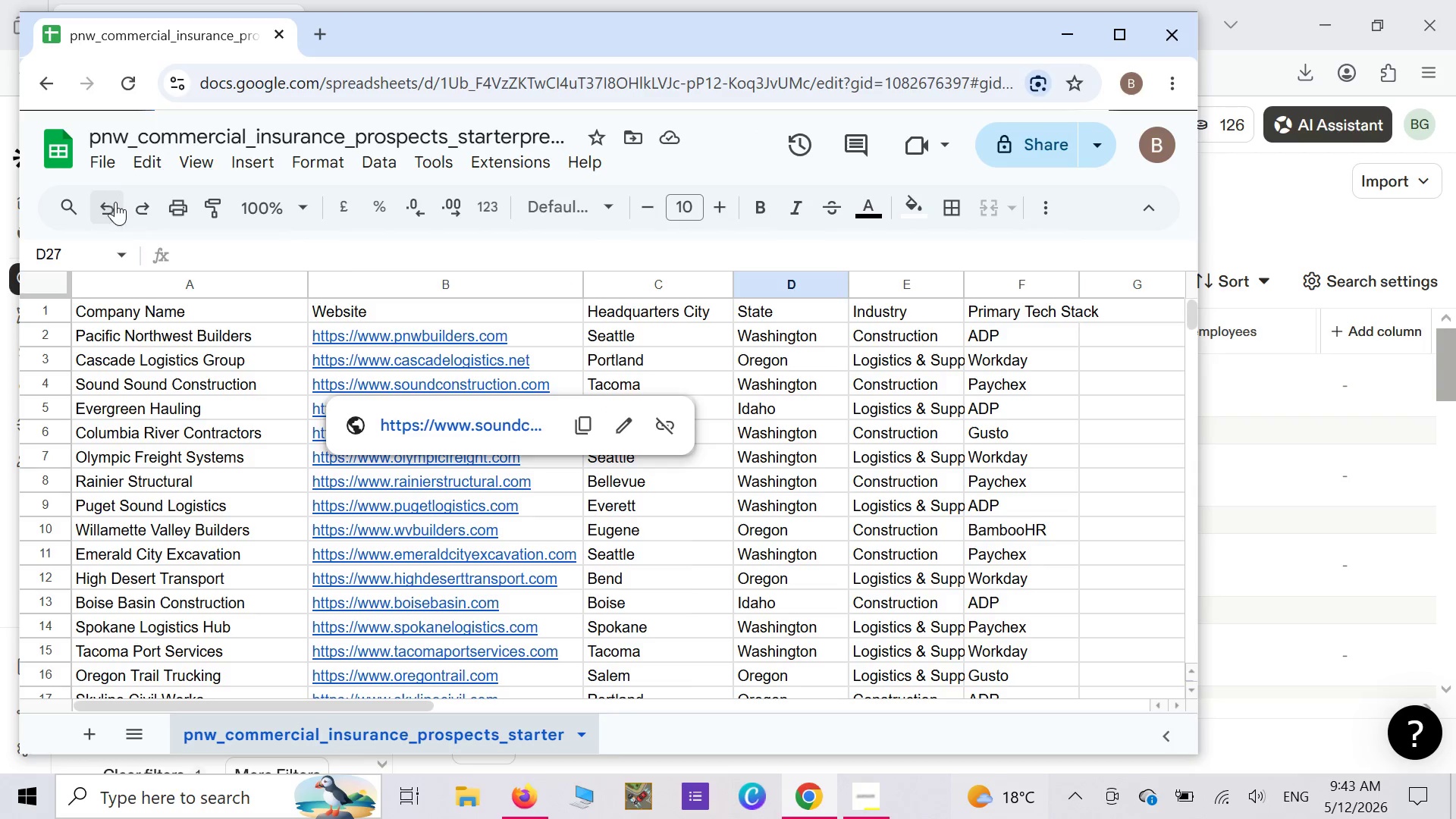 
left_click([102, 166])
 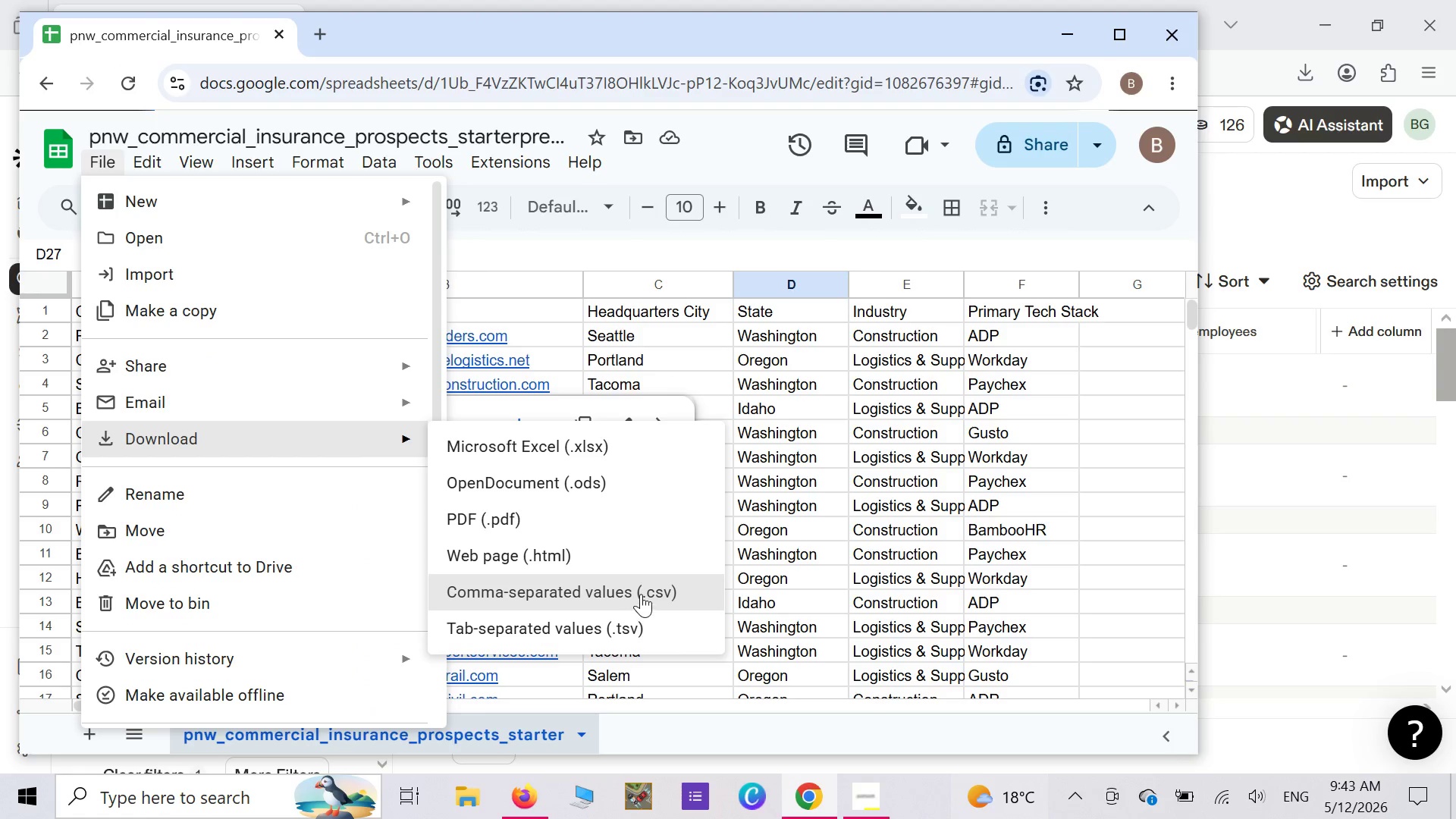 
wait(10.74)
 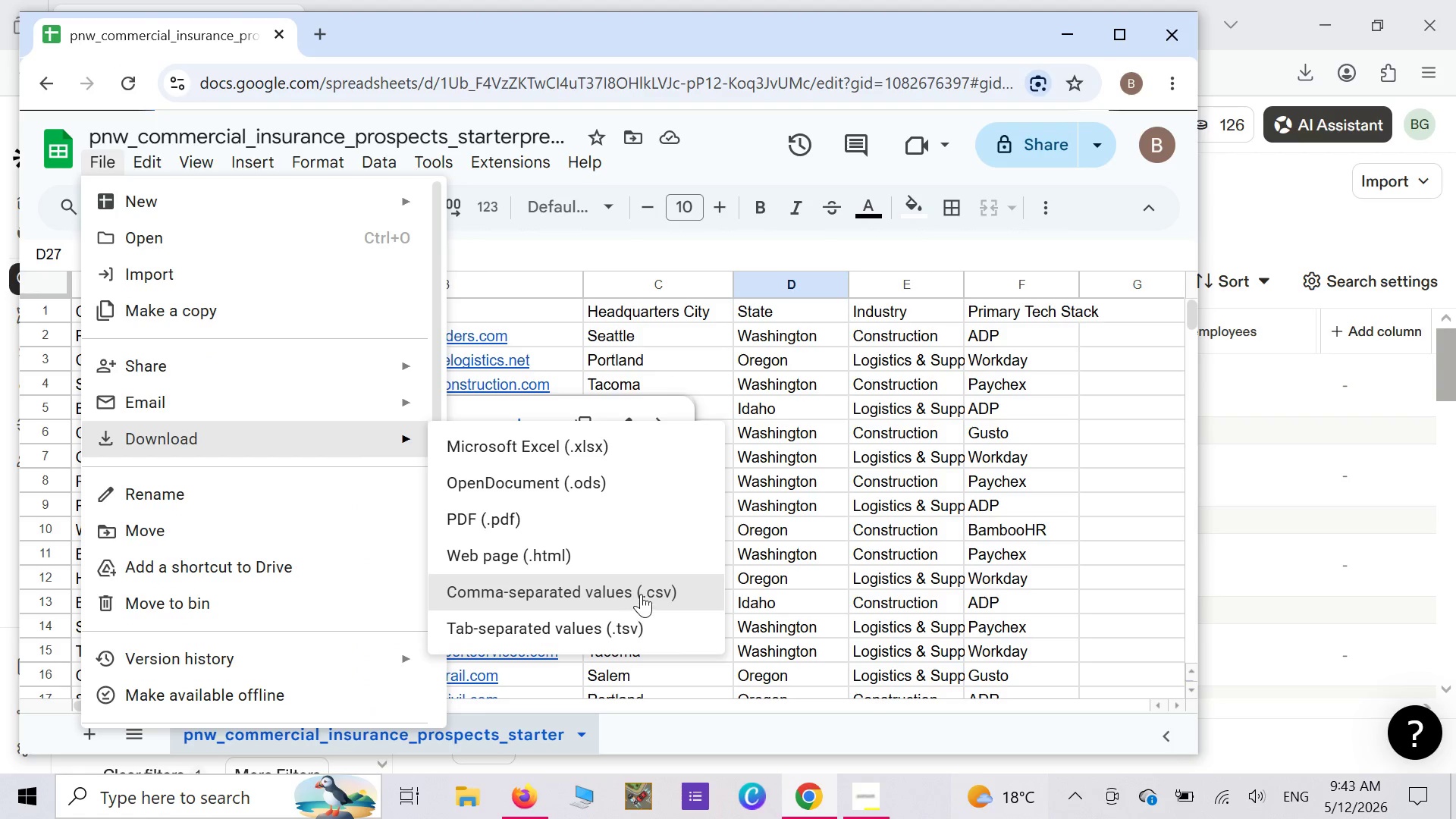 
left_click([1062, 33])
 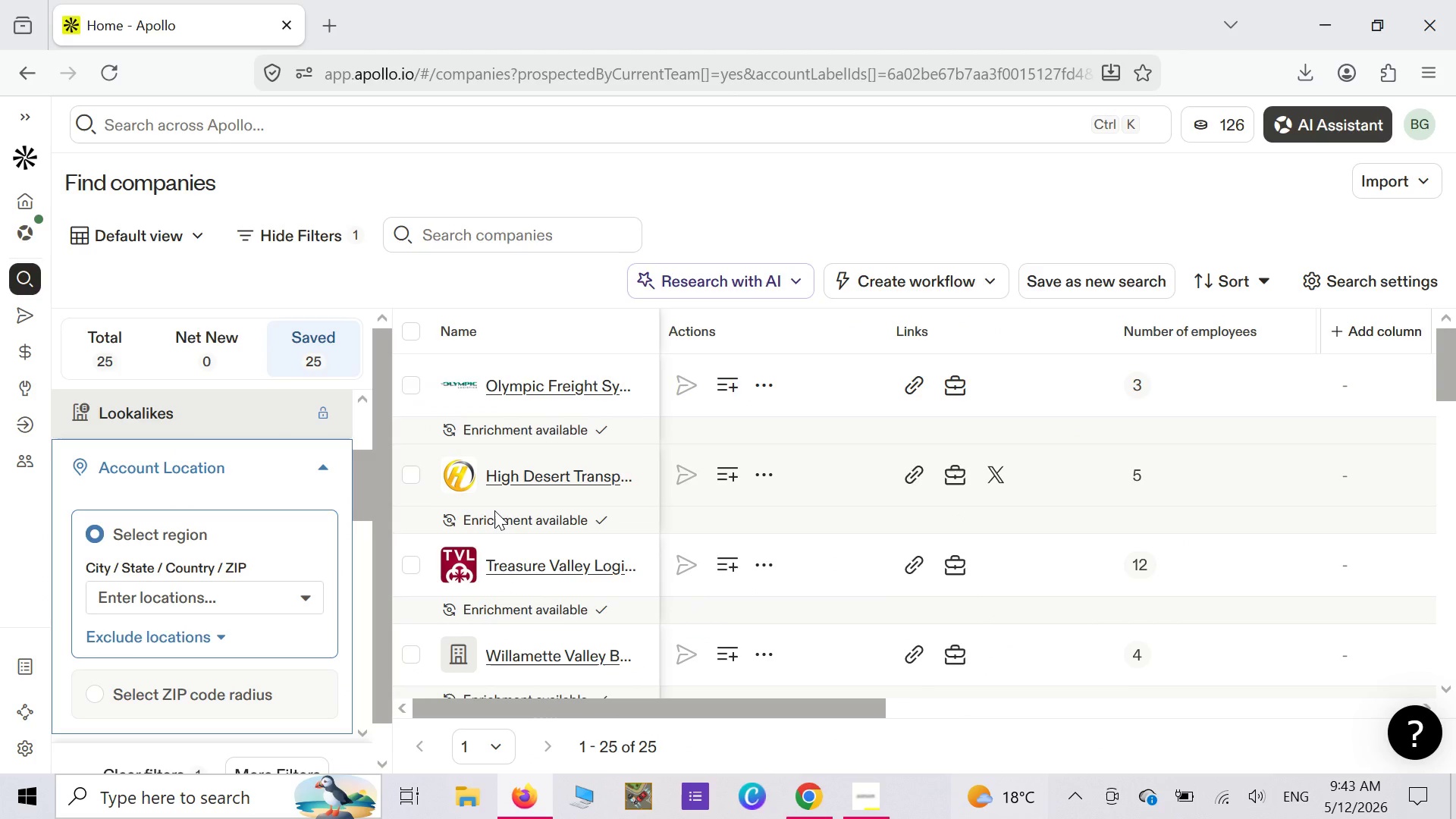 
scroll: coordinate [497, 509], scroll_direction: down, amount: 31.0
 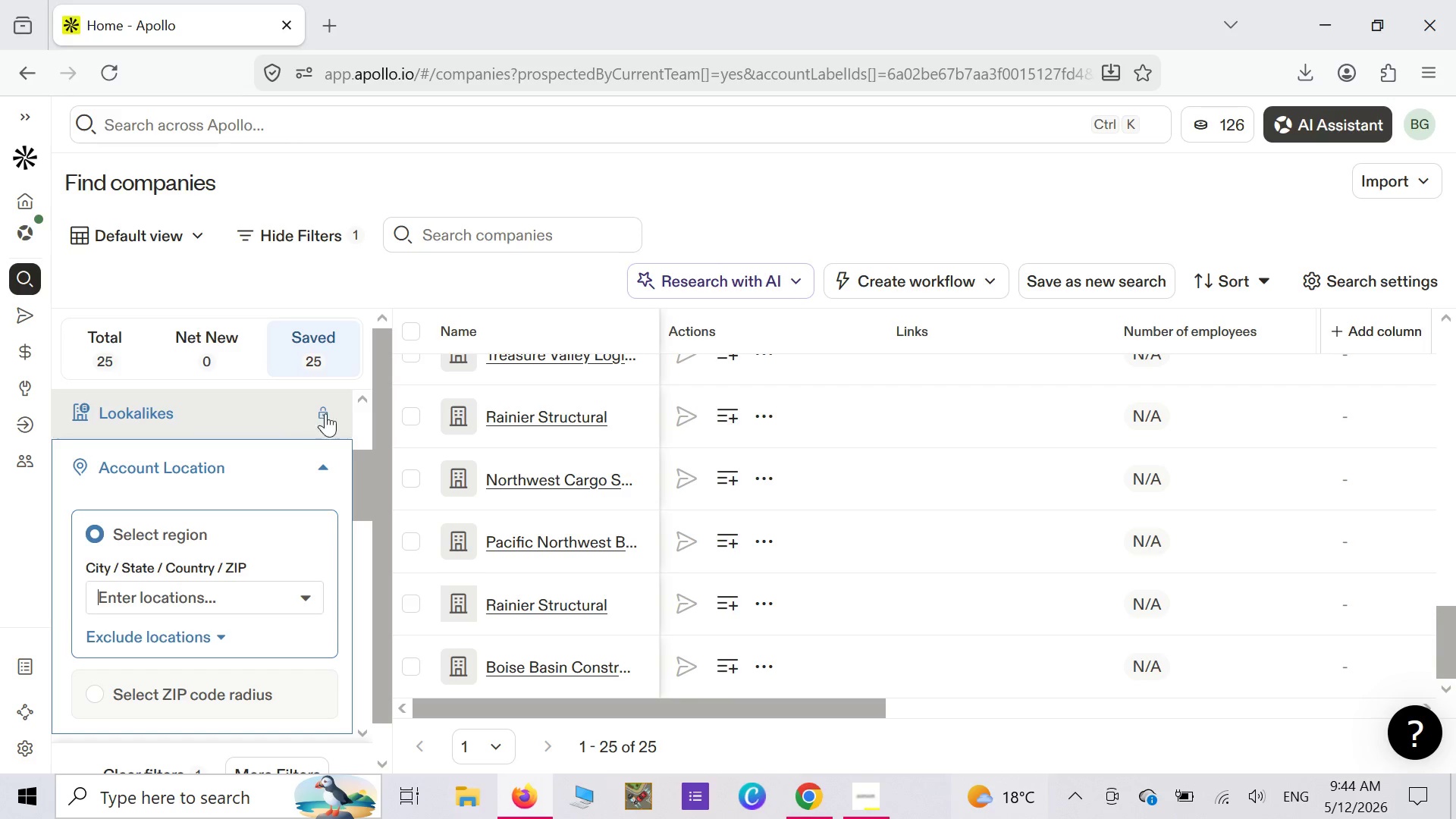 
wait(5.53)
 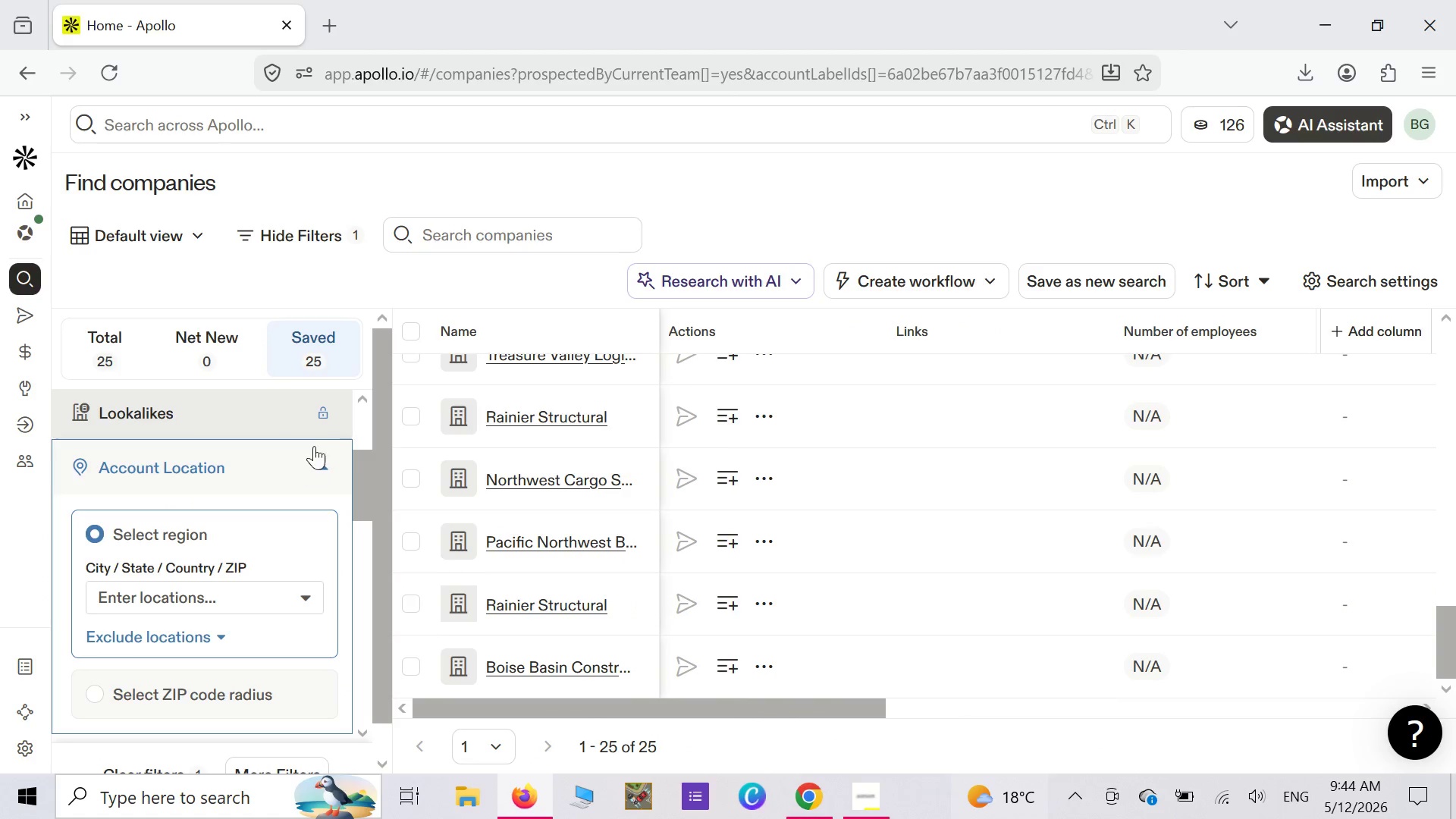 
left_click([367, 396])
 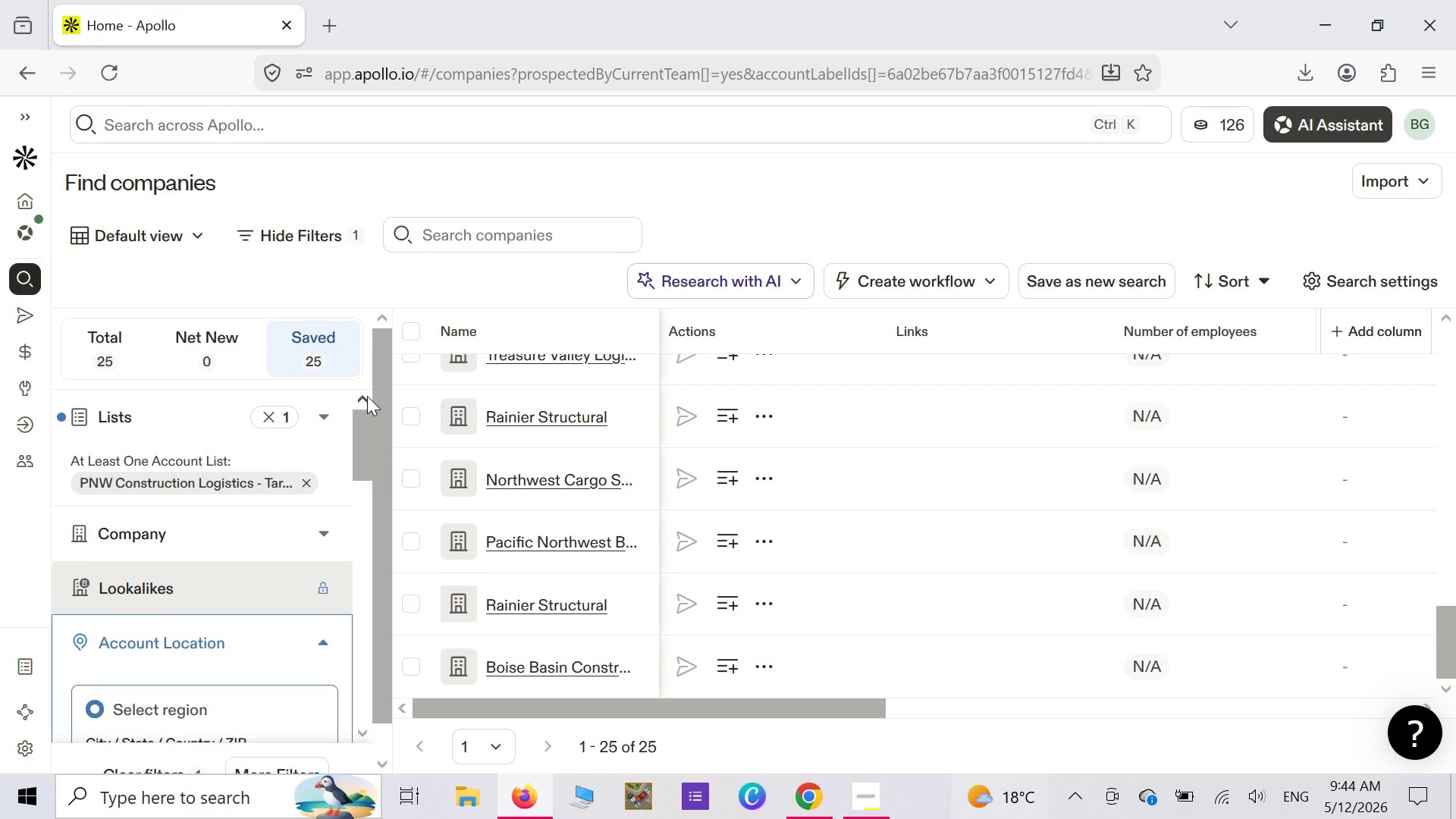 
double_click([367, 396])
 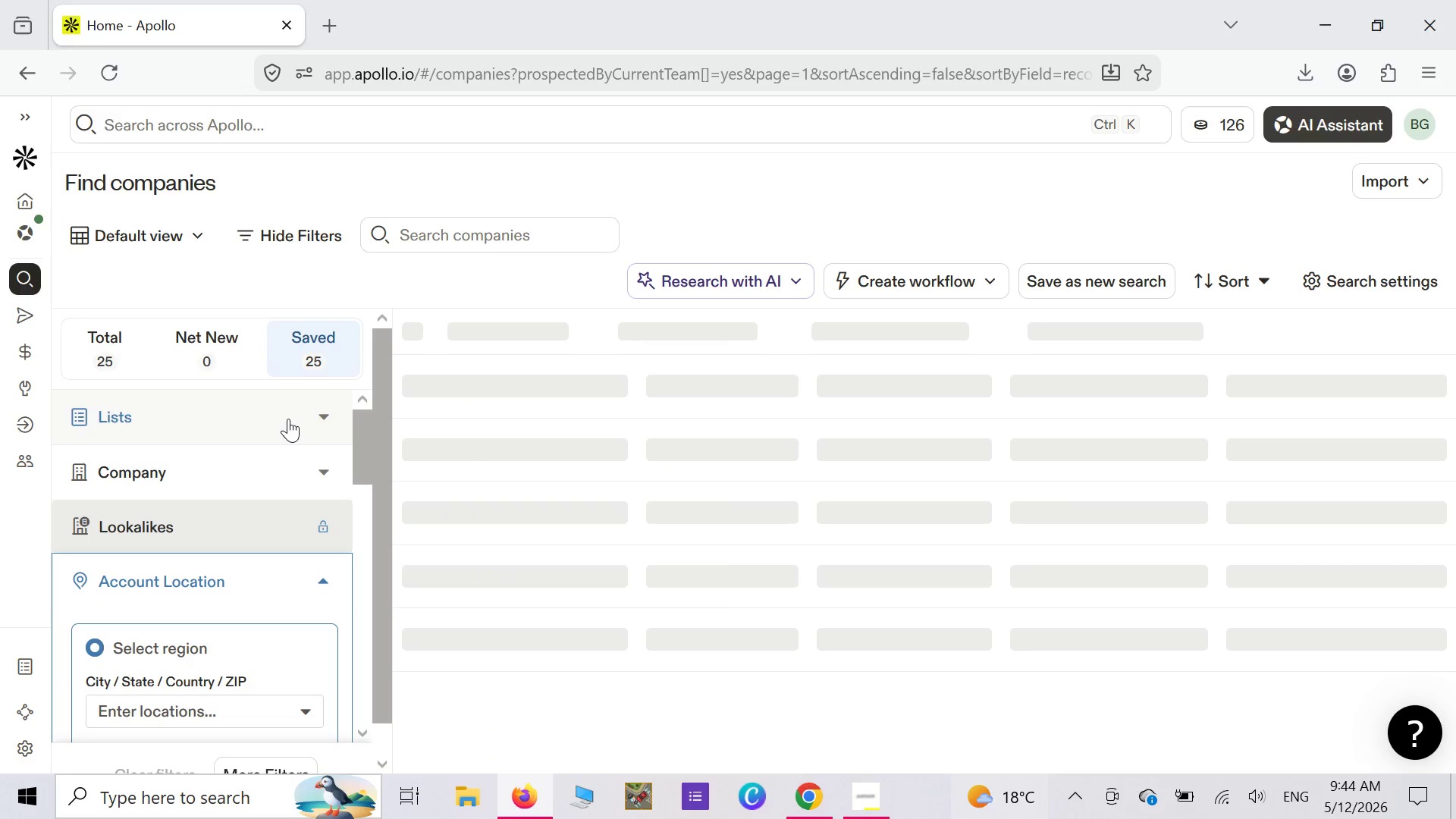 
scroll: coordinate [168, 444], scroll_direction: up, amount: 2.0
 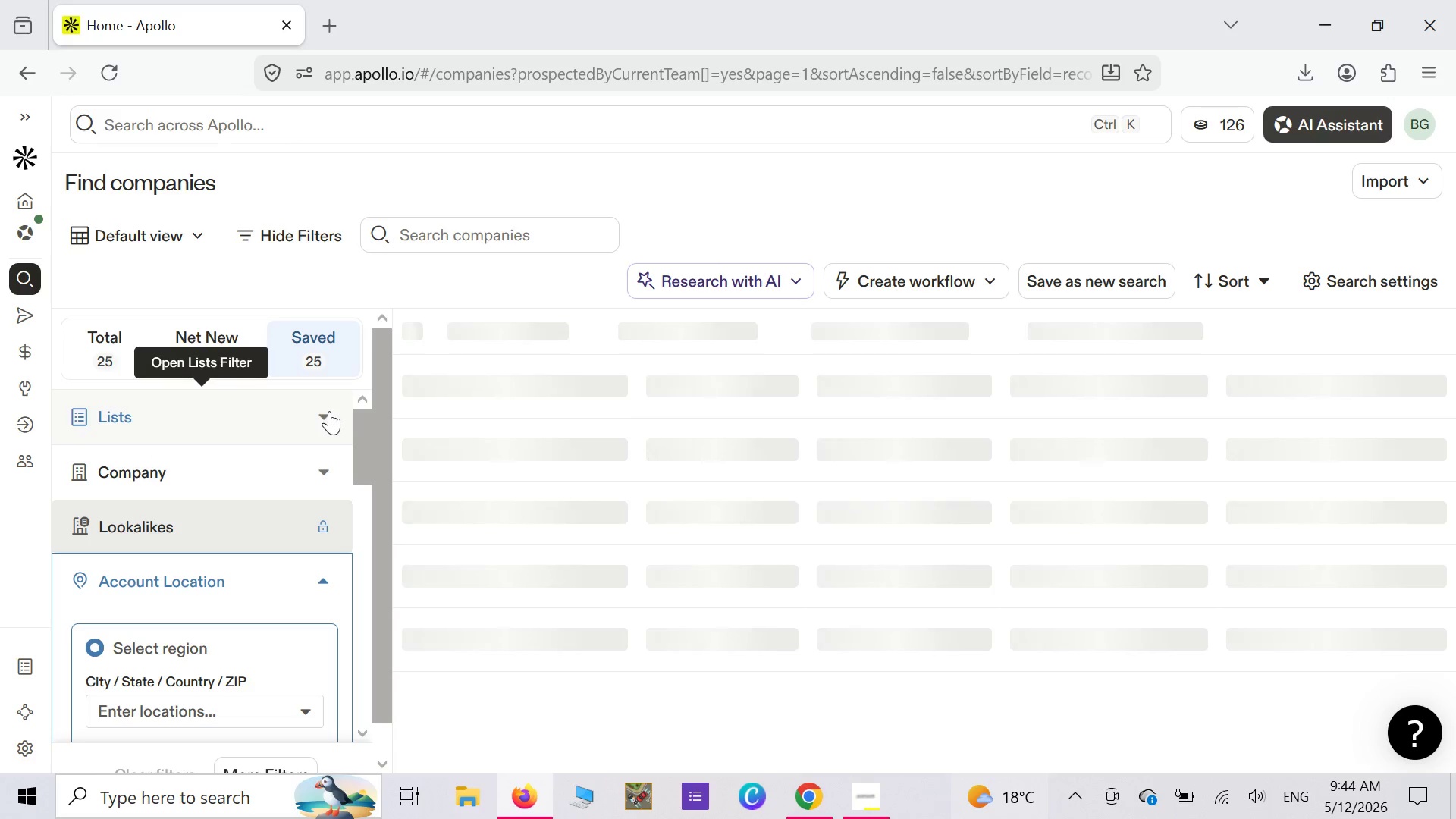 
left_click([326, 412])
 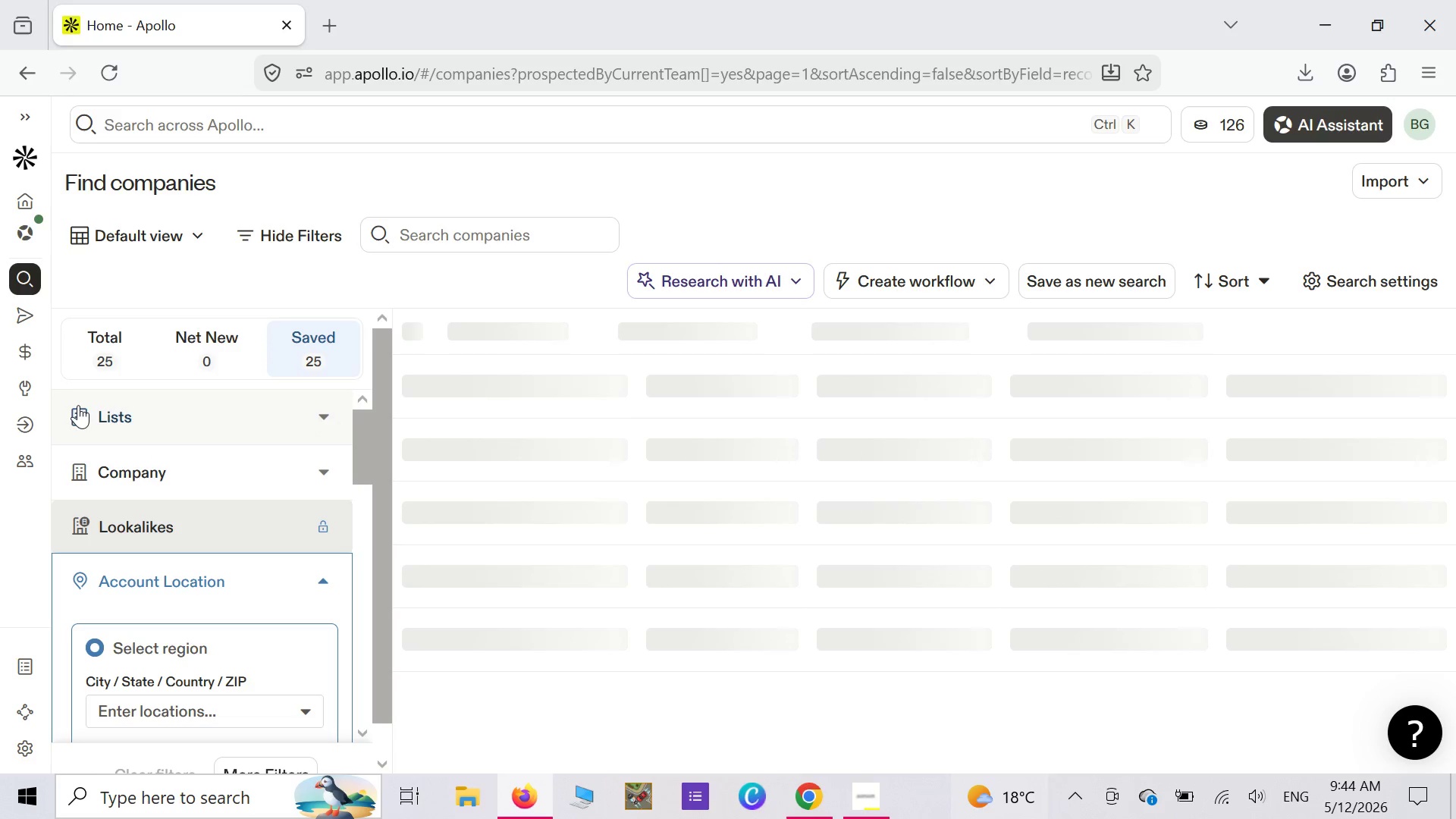 
left_click([81, 410])
 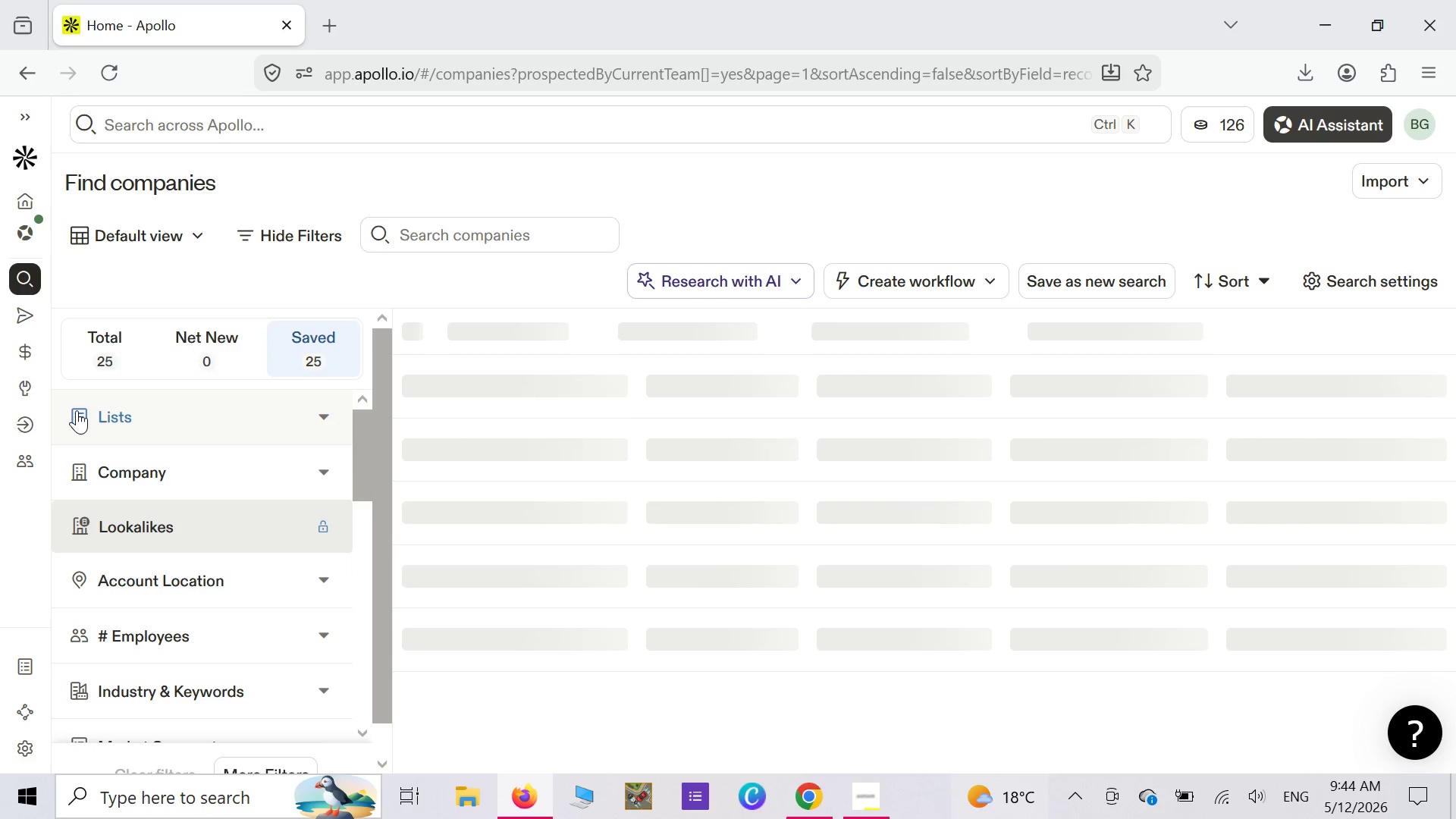 
left_click([77, 410])
 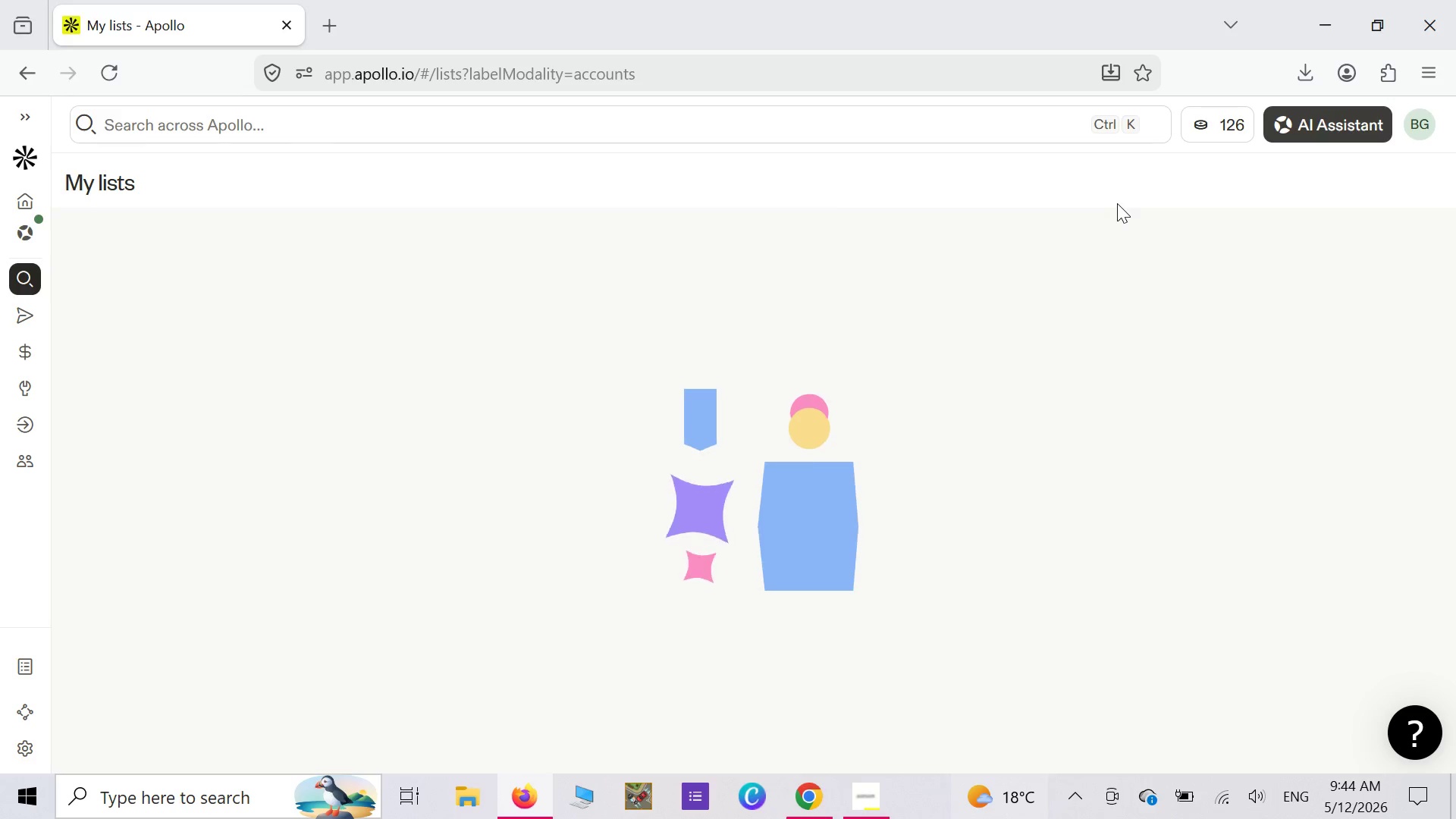 
wait(18.7)
 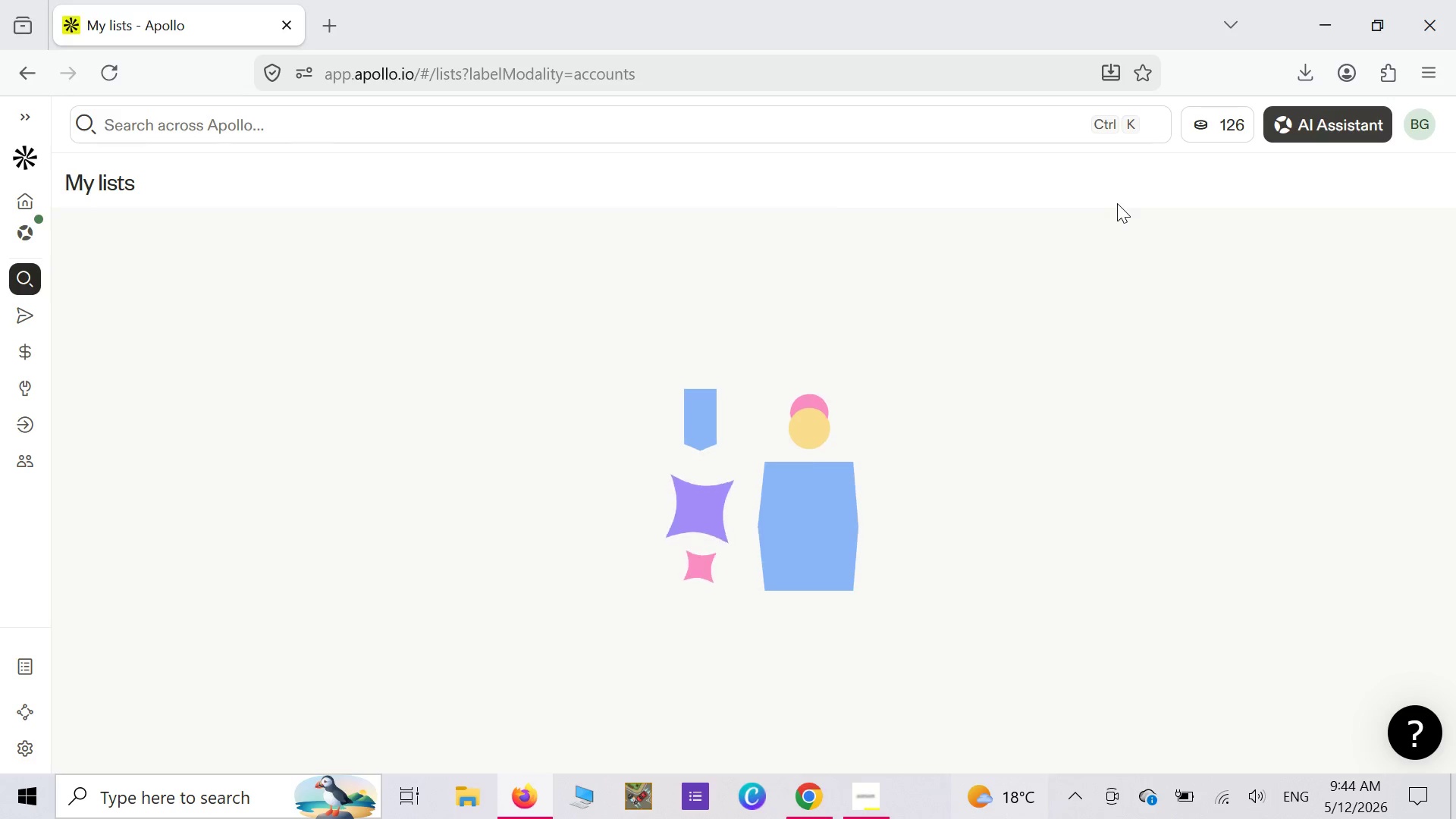 
left_click([1376, 182])
 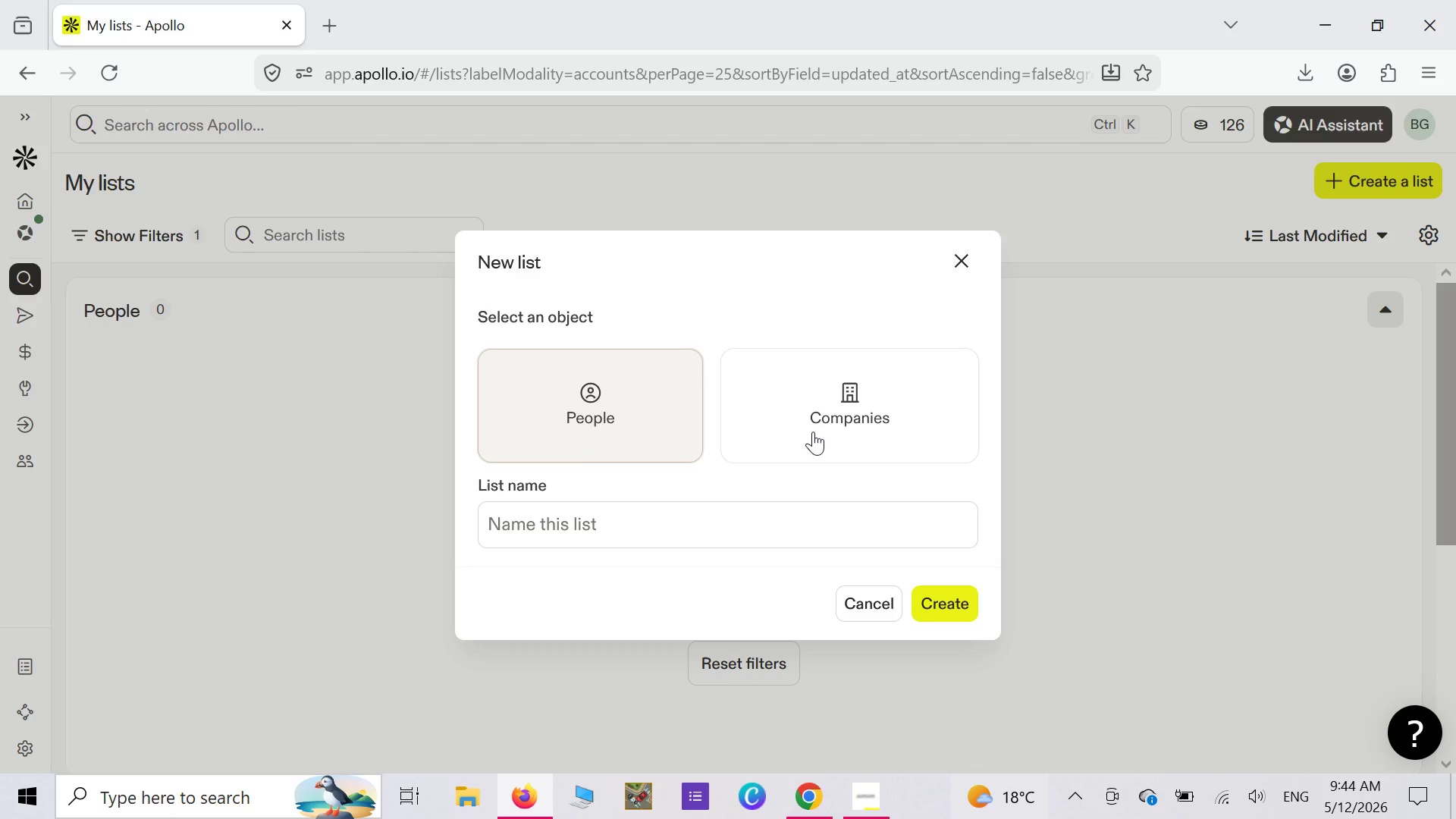 
left_click([841, 415])
 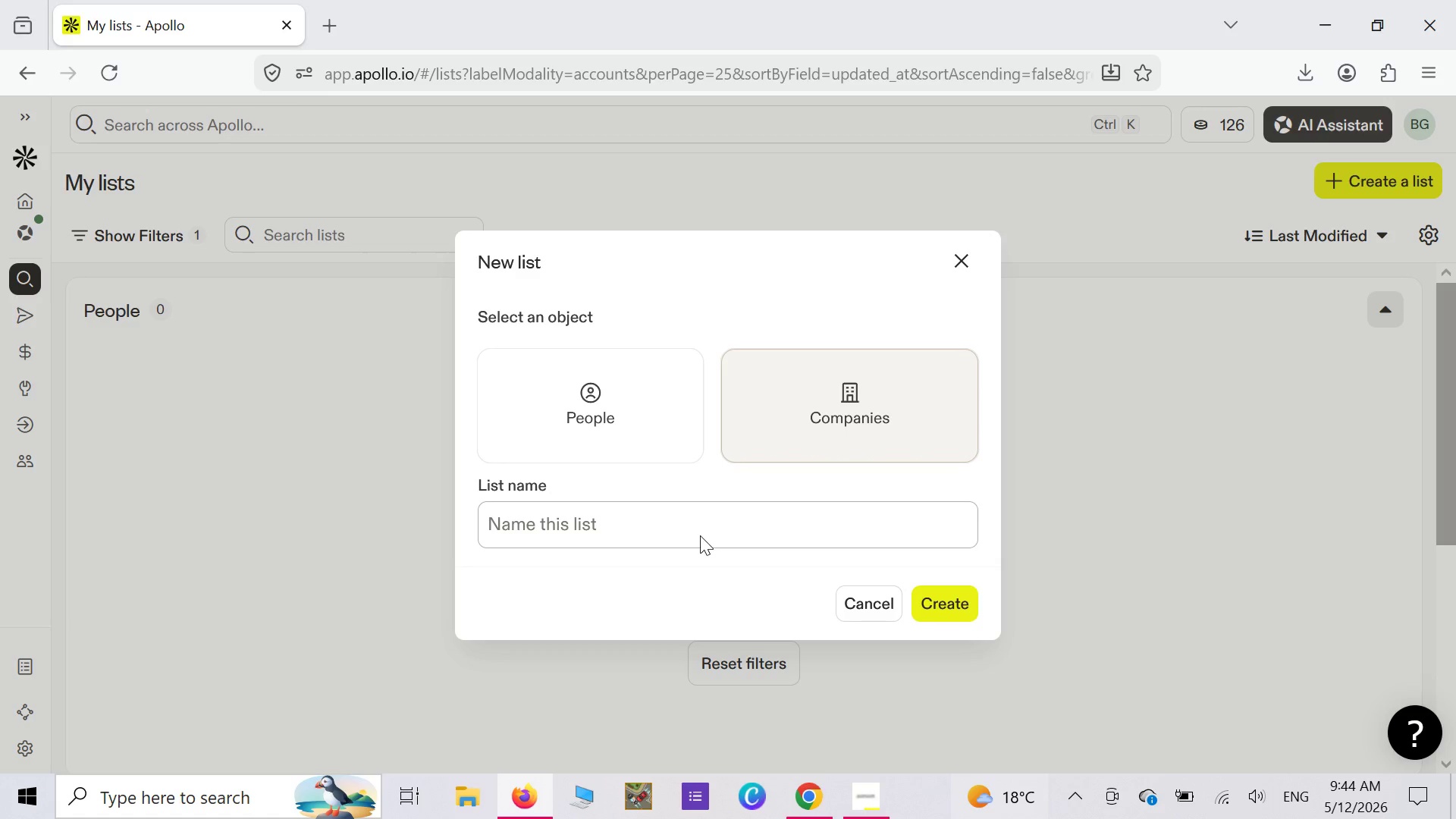 
left_click([698, 532])
 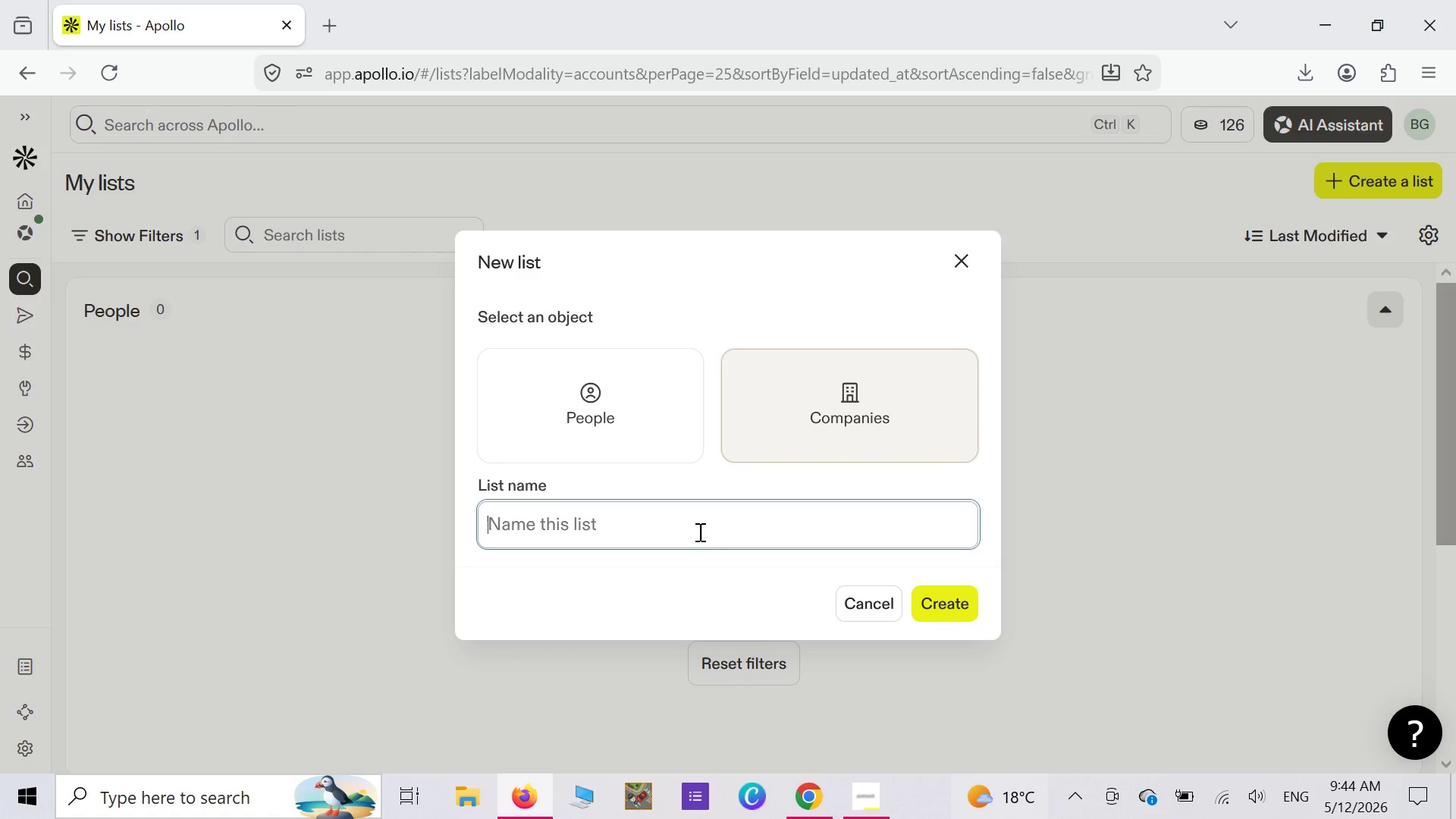 
key(P)
 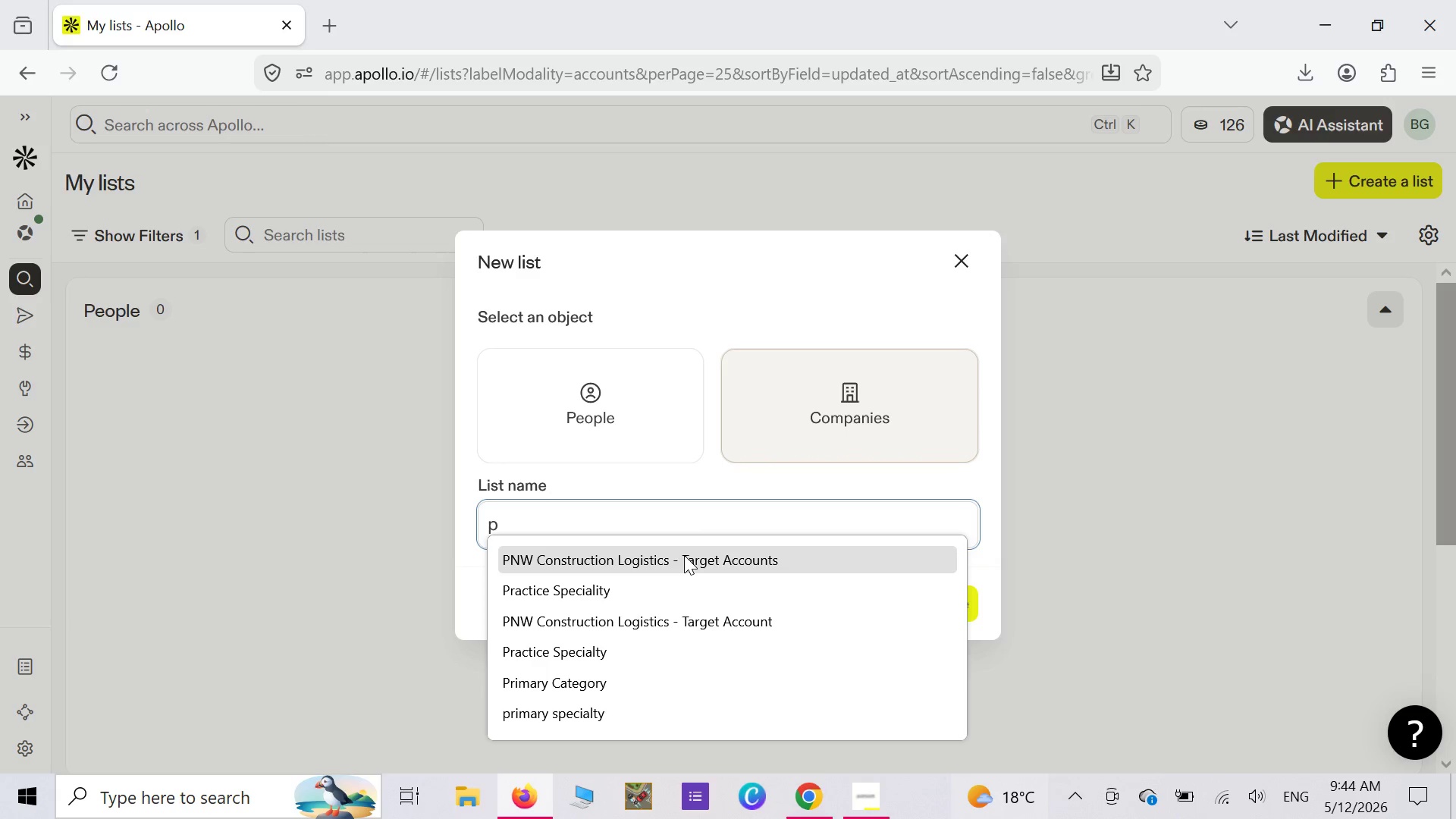 
left_click([684, 555])
 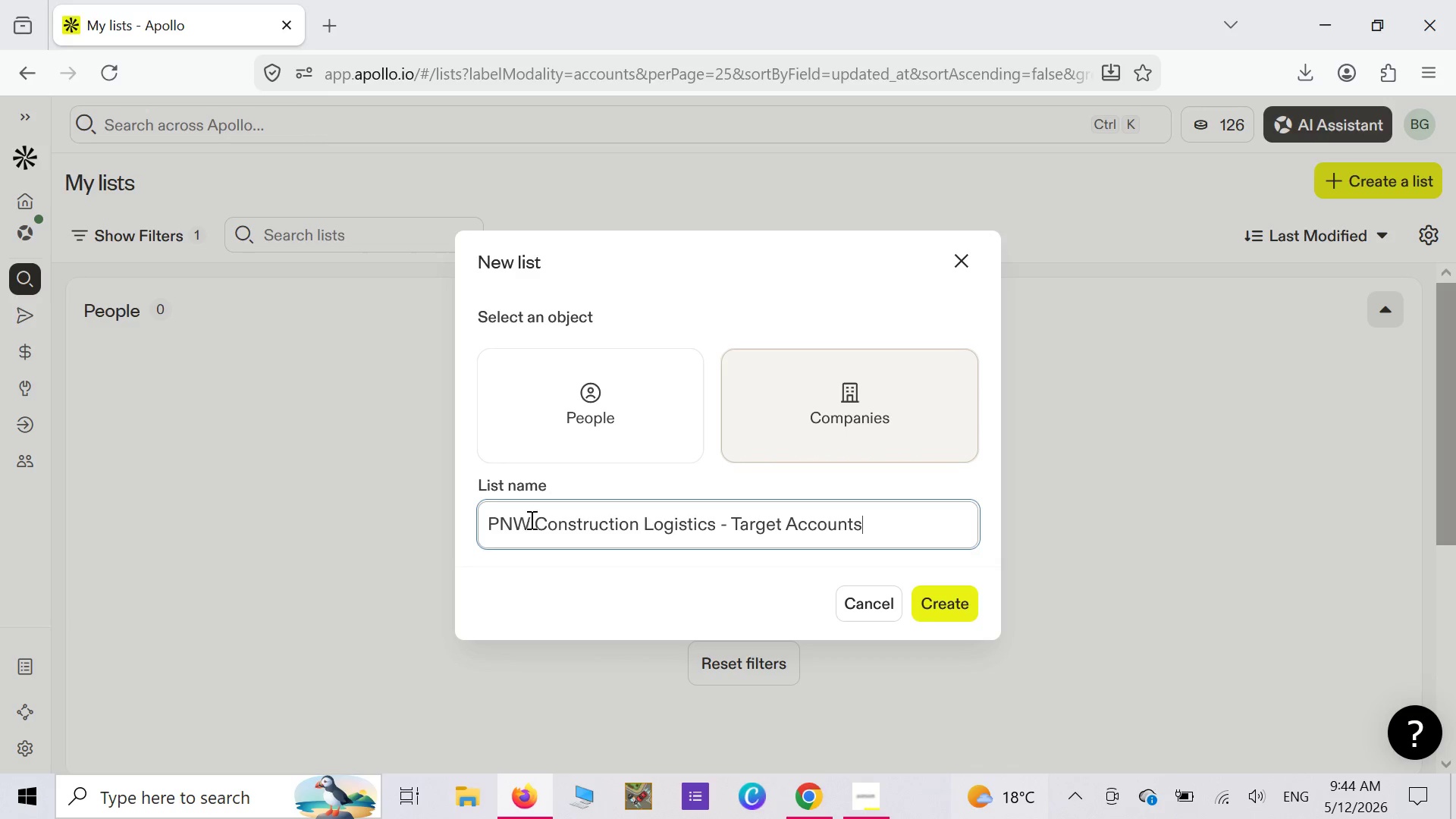 
left_click([535, 522])
 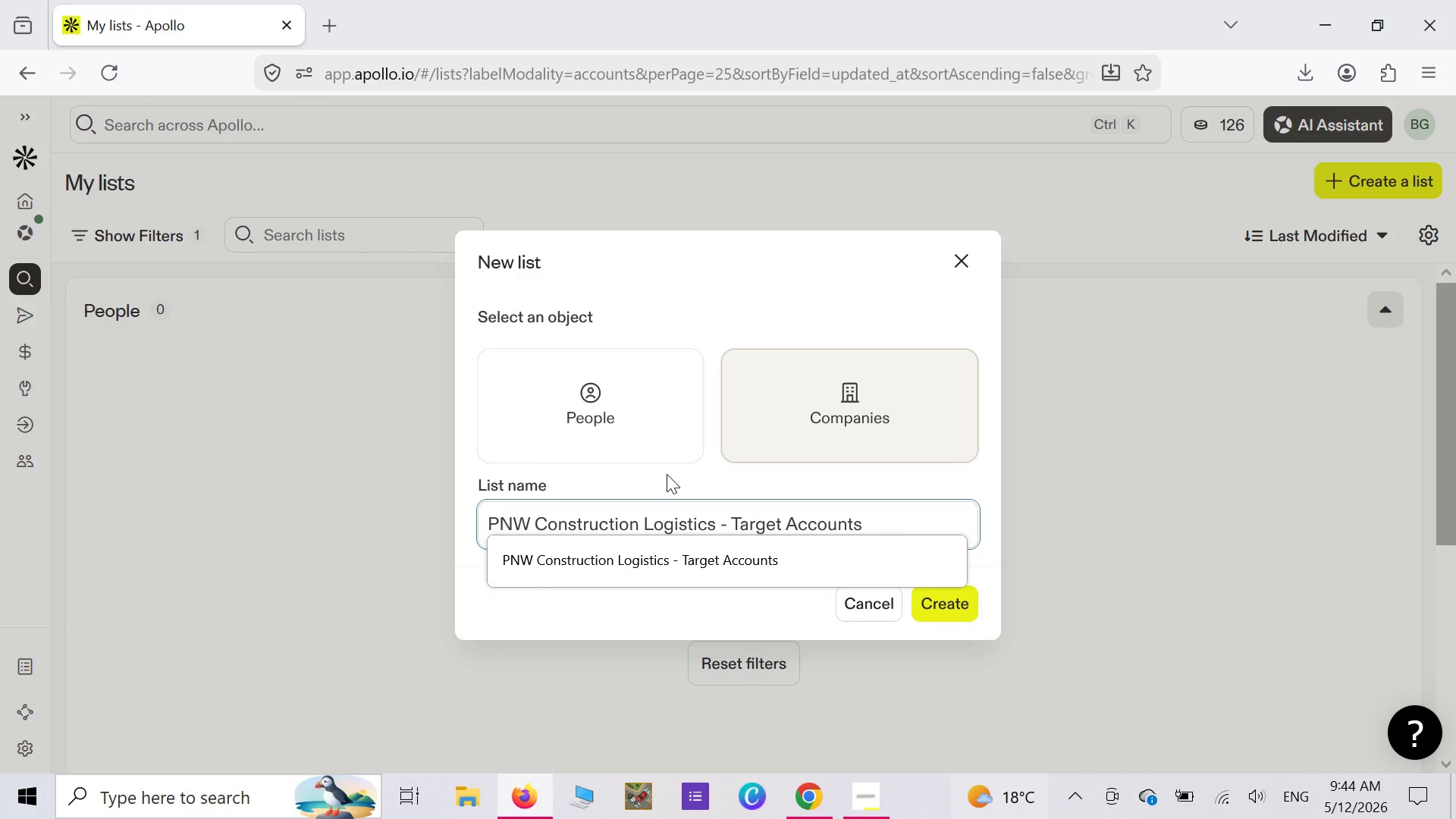 
key(Backspace)
key(Backspace)
key(Backspace)
key(Backspace)
type(pnw )
 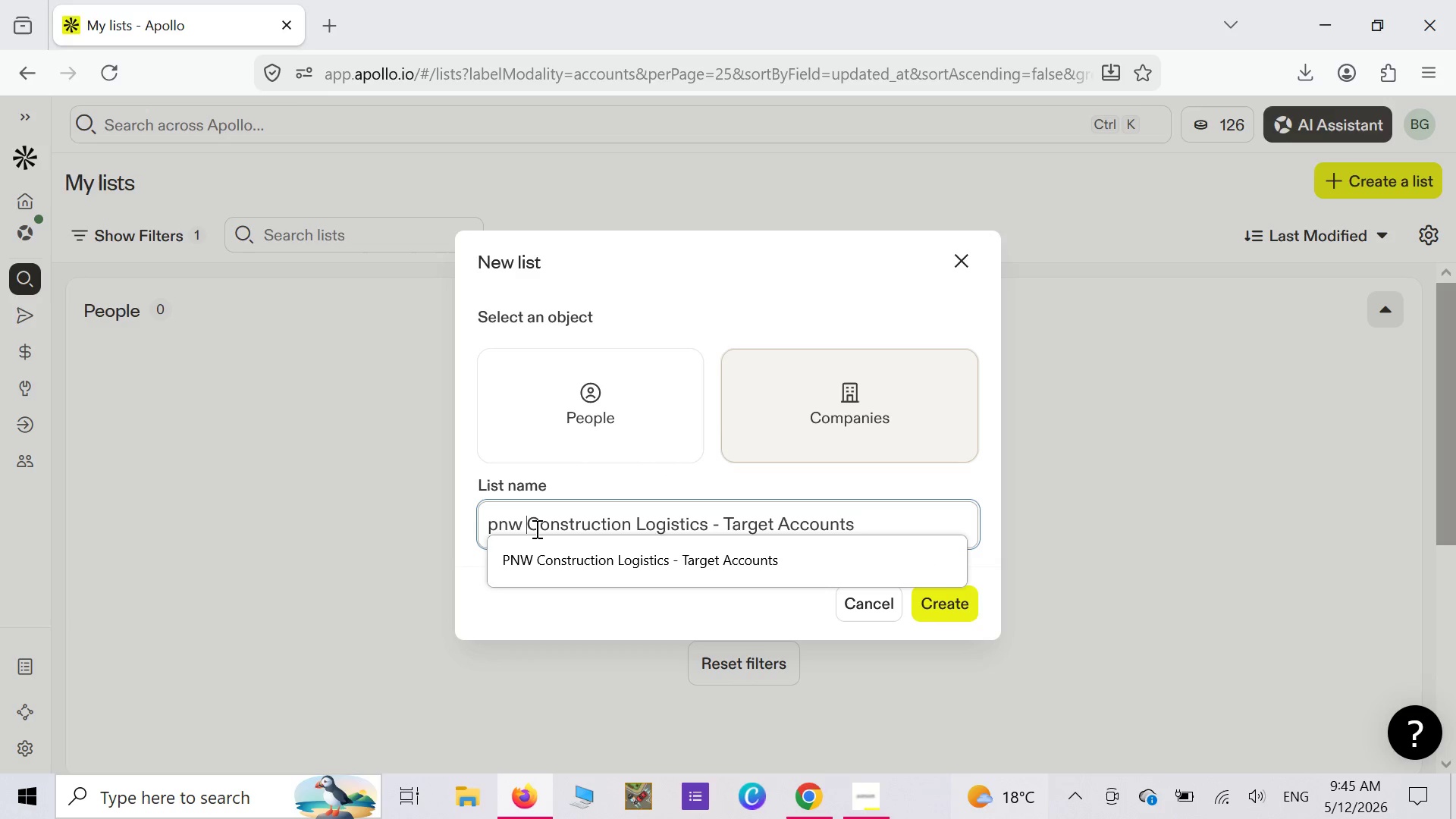 
left_click([535, 529])
 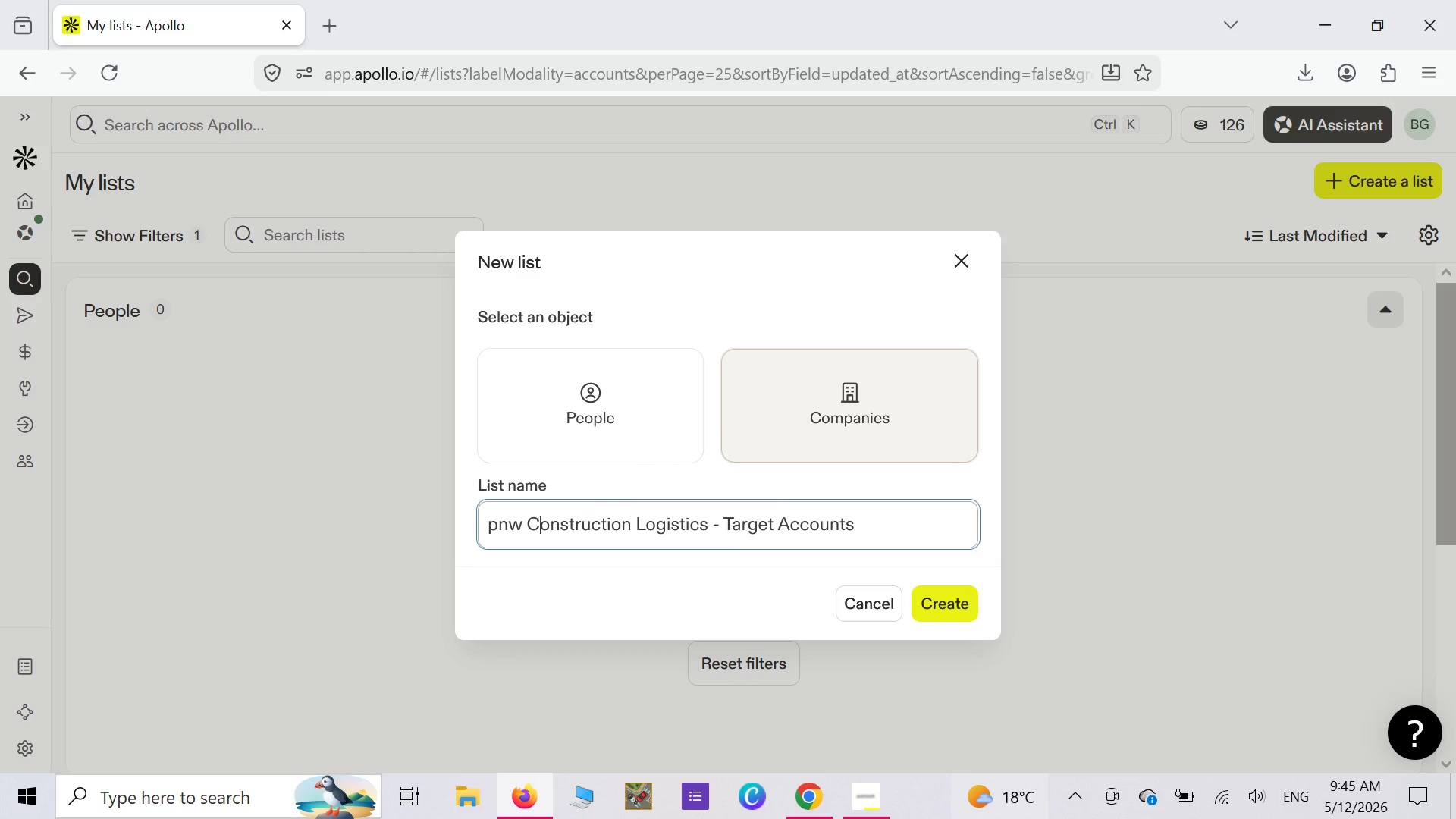 
key(Backspace)
 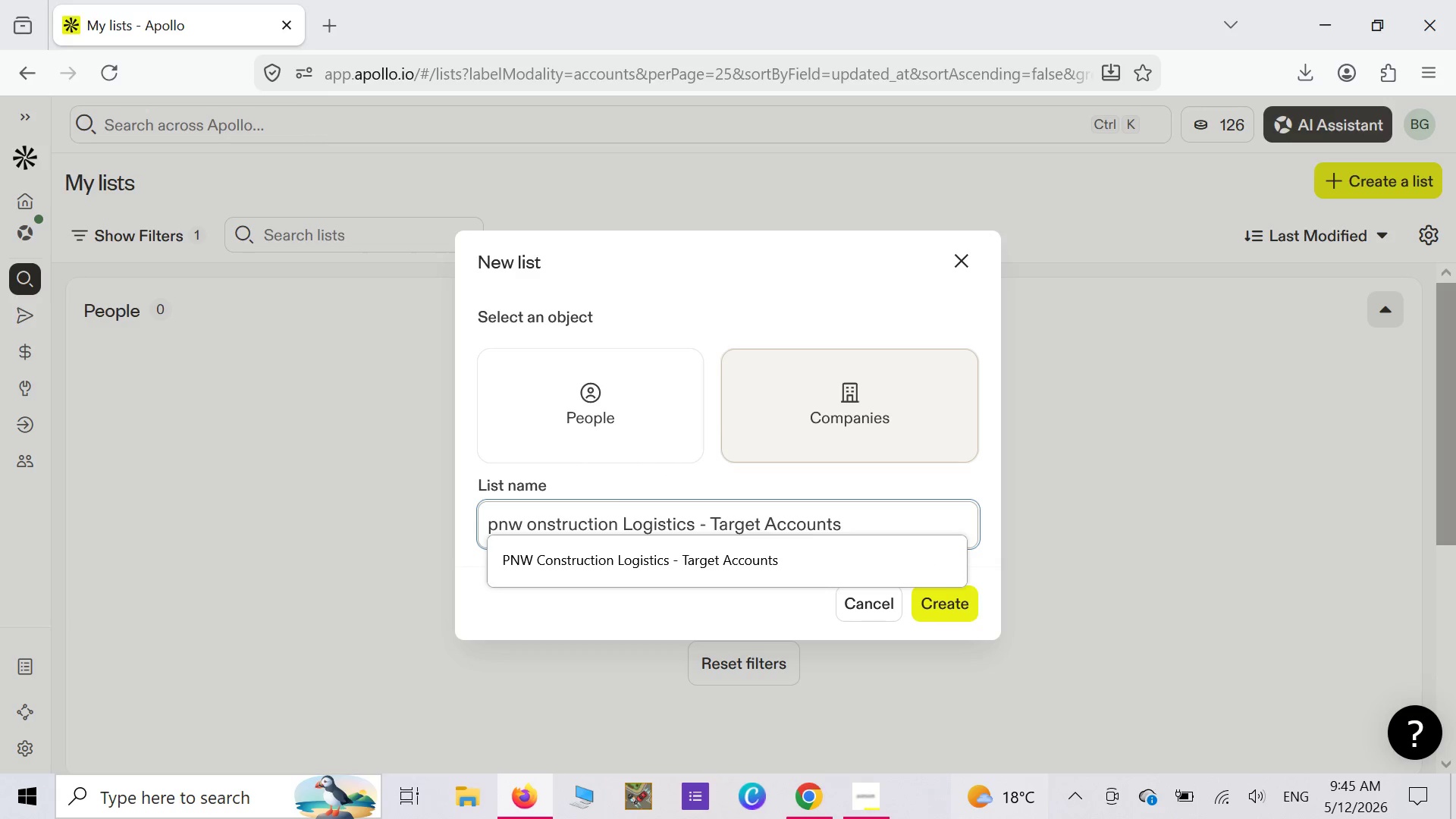 
key(C)
 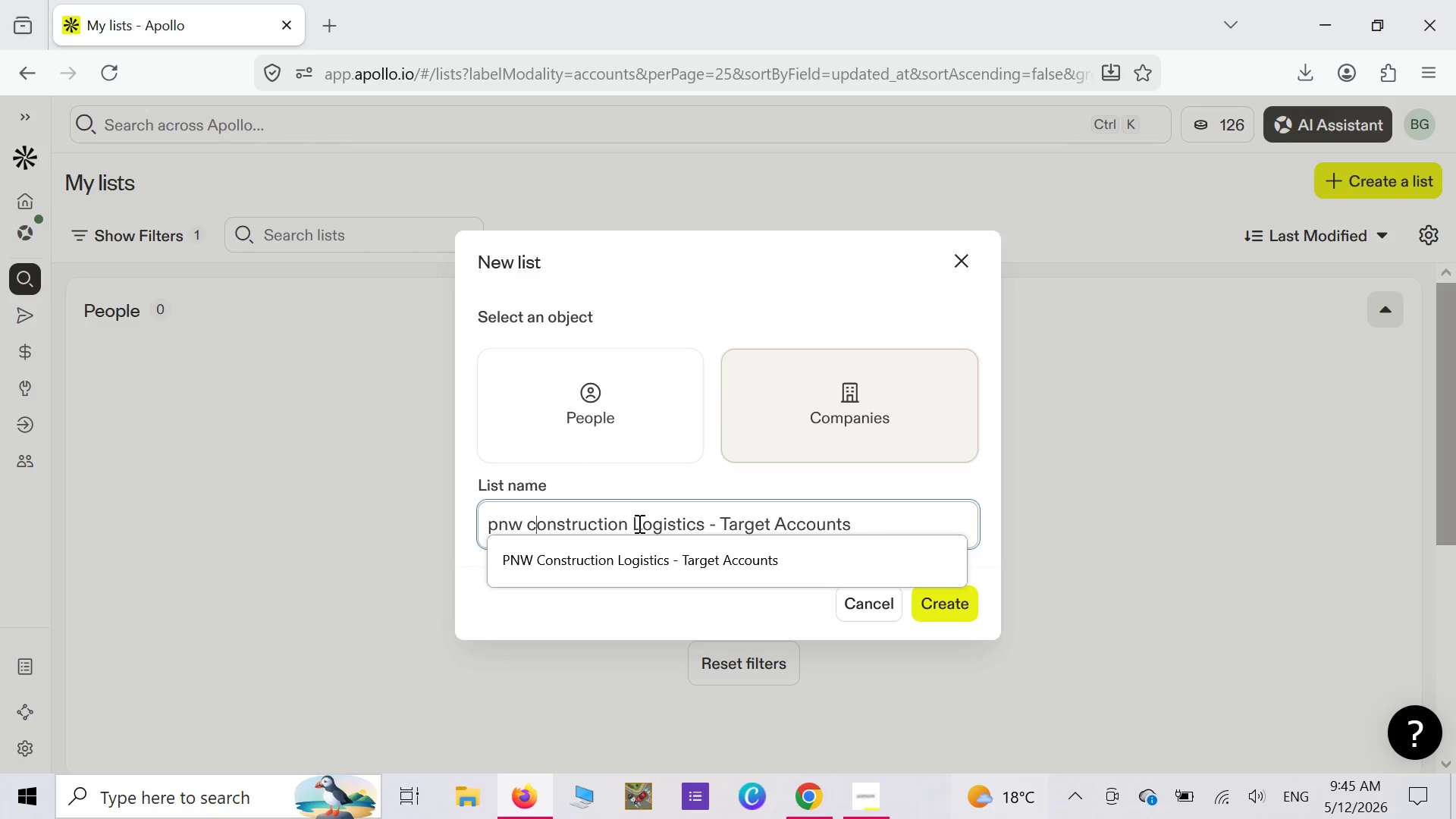 
left_click([638, 524])
 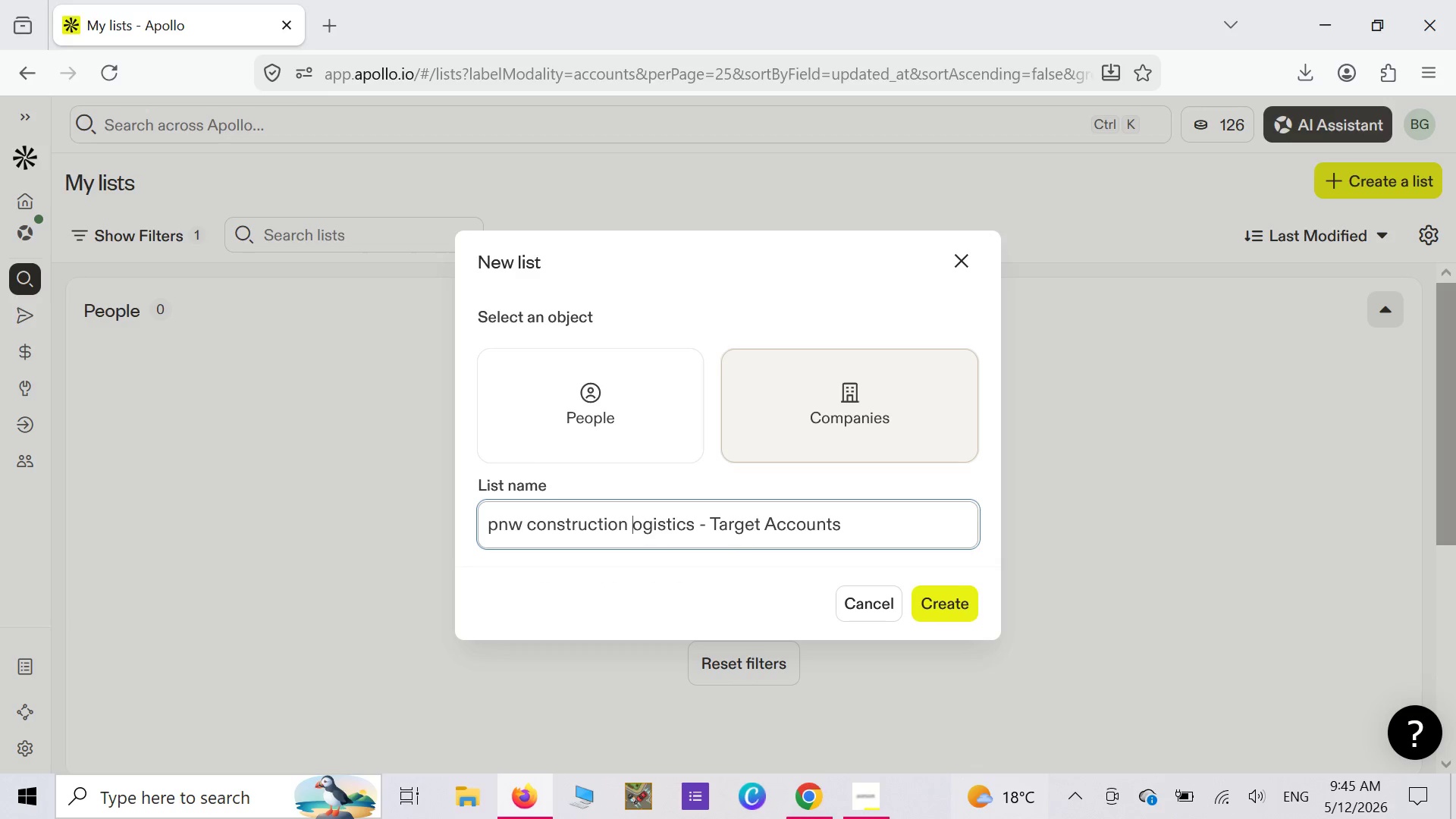 
key(Backspace)
 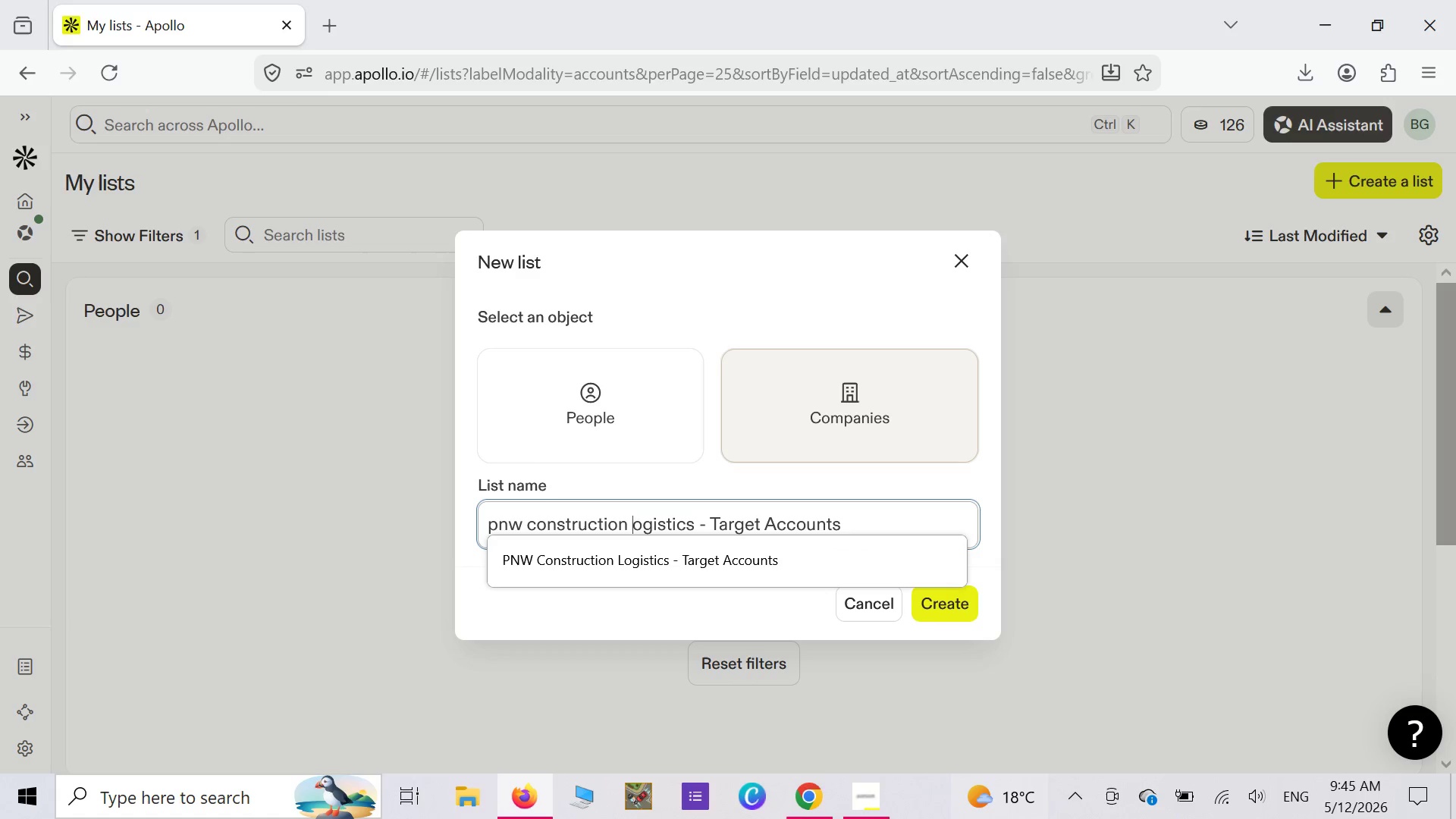 
key(L)
 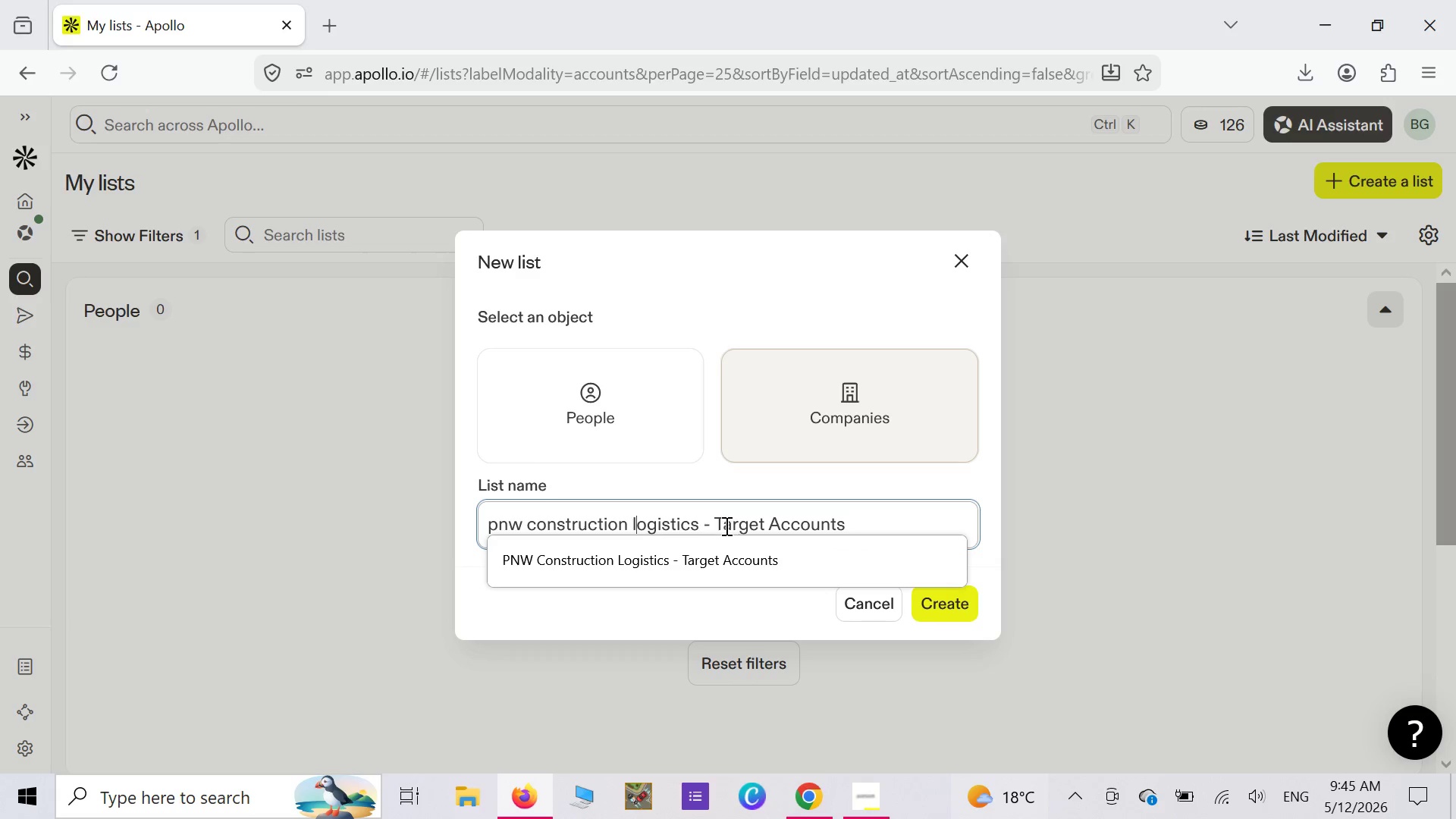 
left_click([725, 525])
 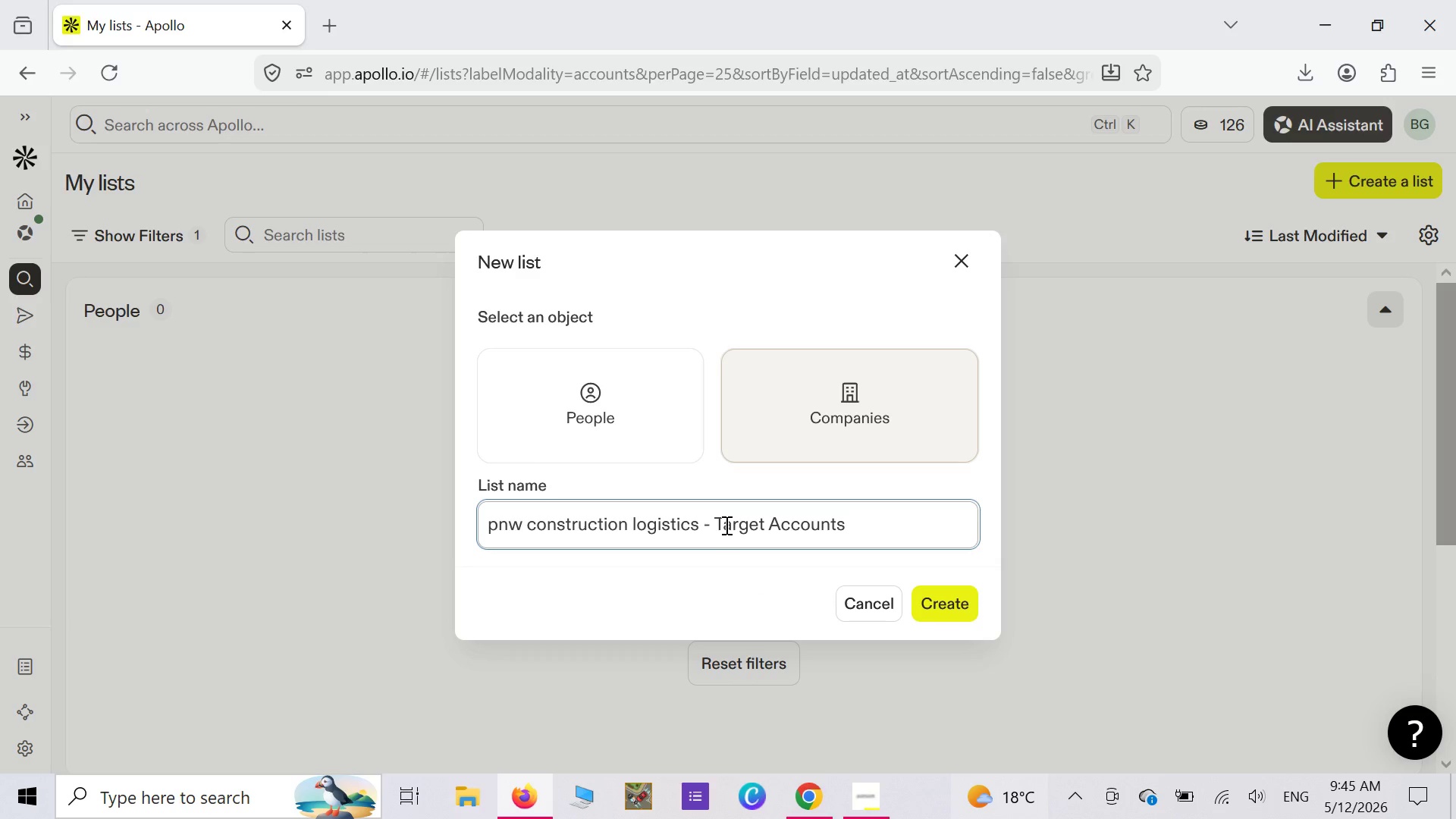 
key(Backspace)
 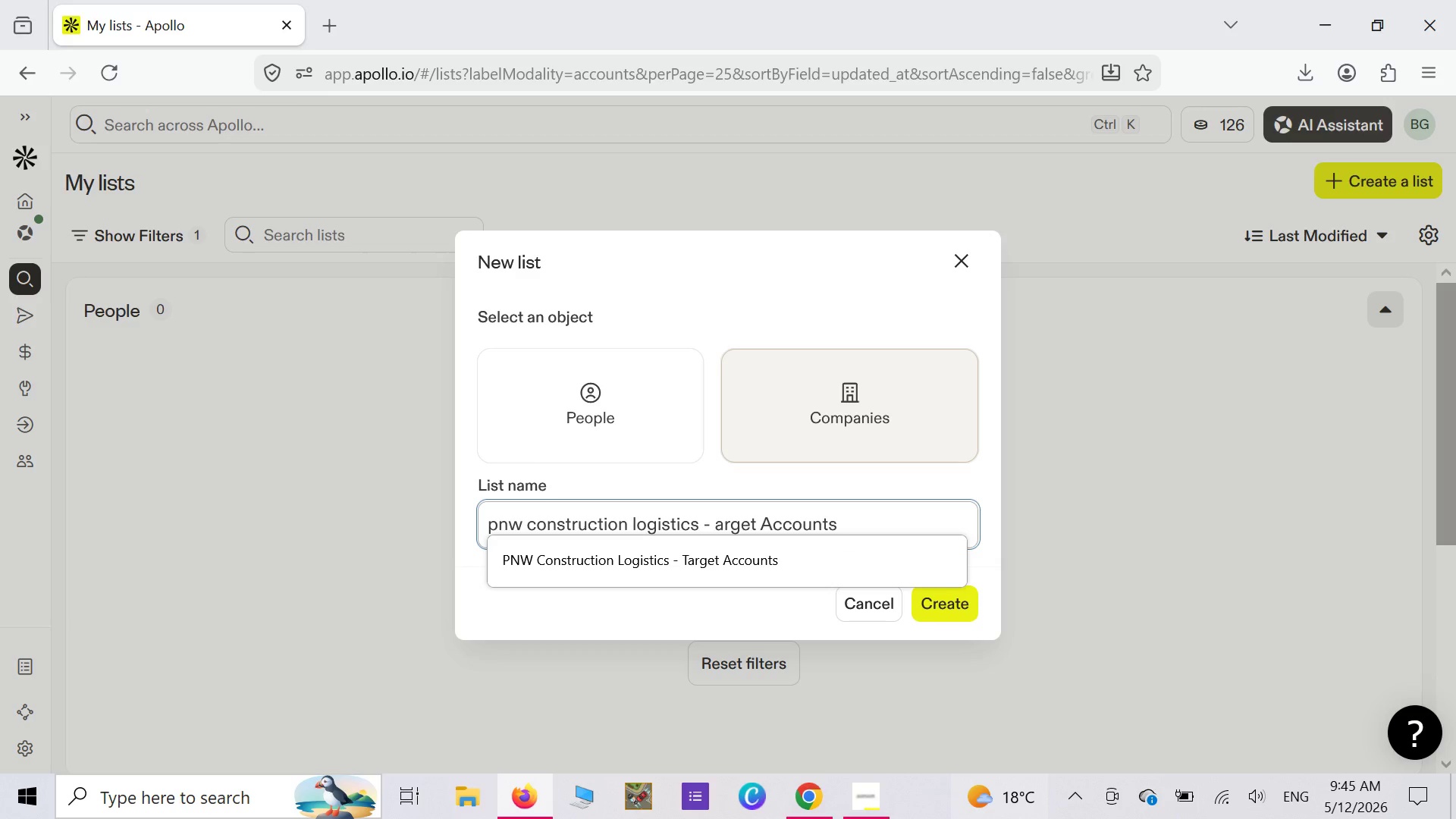 
key(T)
 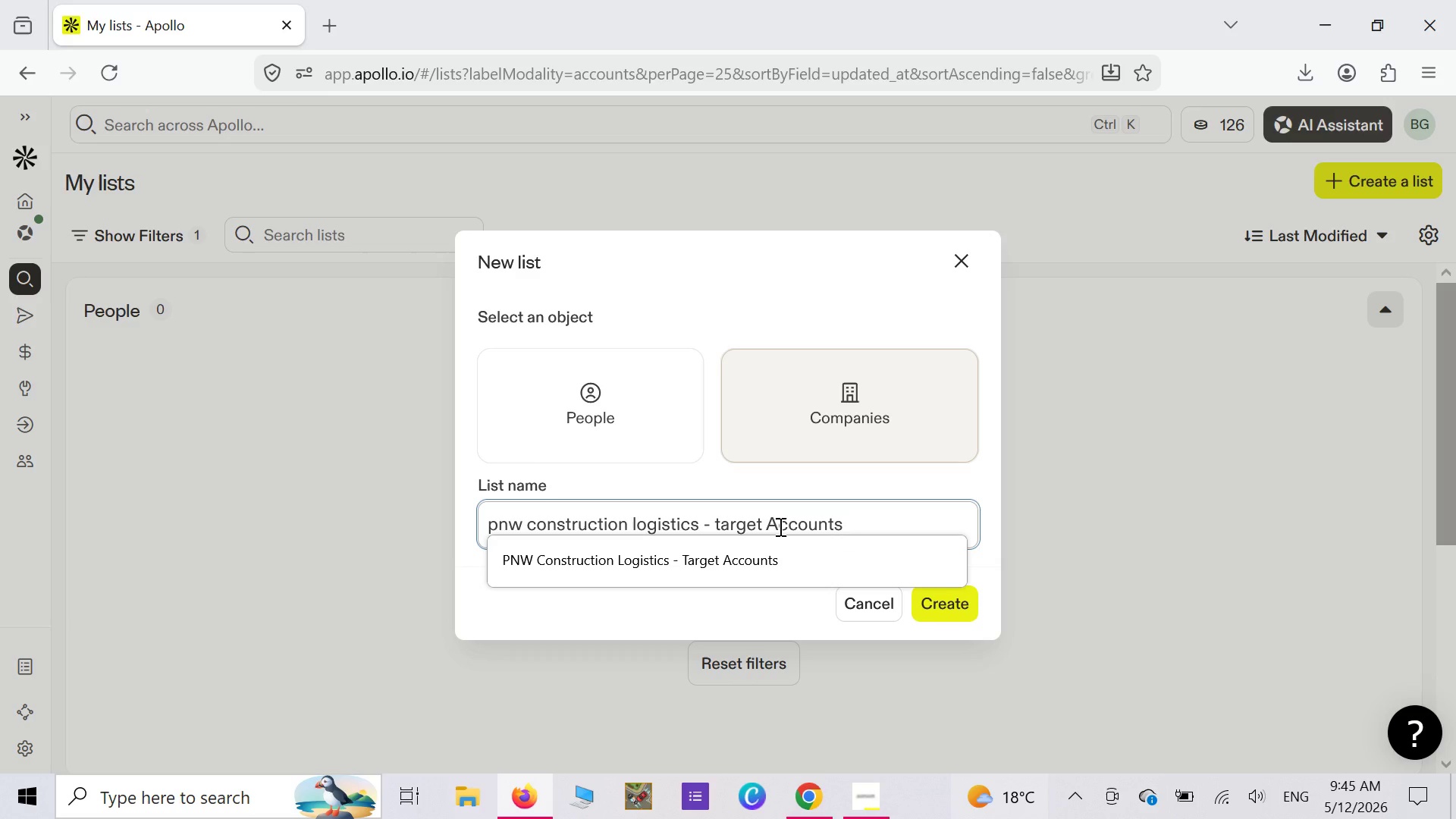 
left_click([779, 526])
 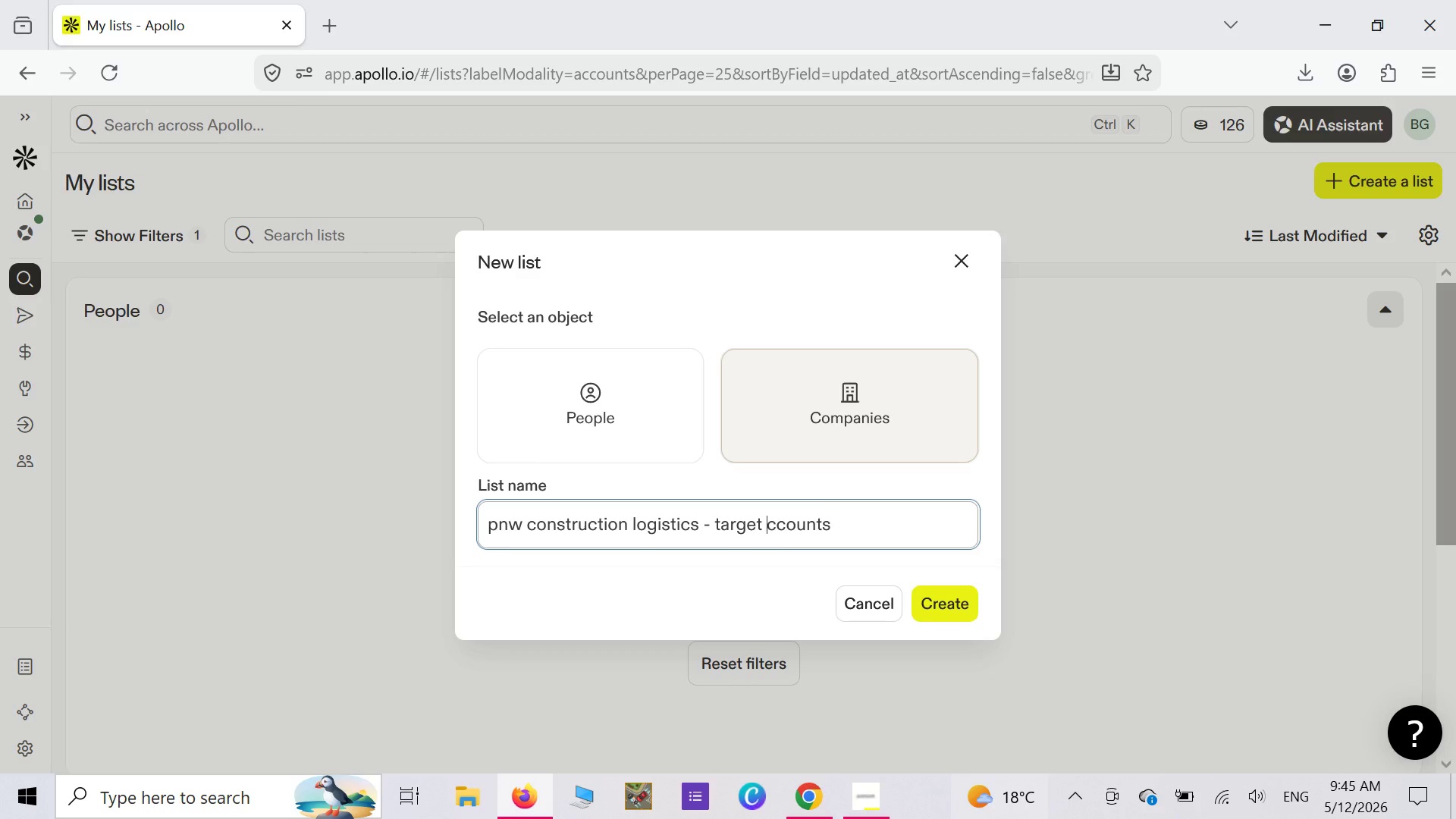 
key(Backspace)
 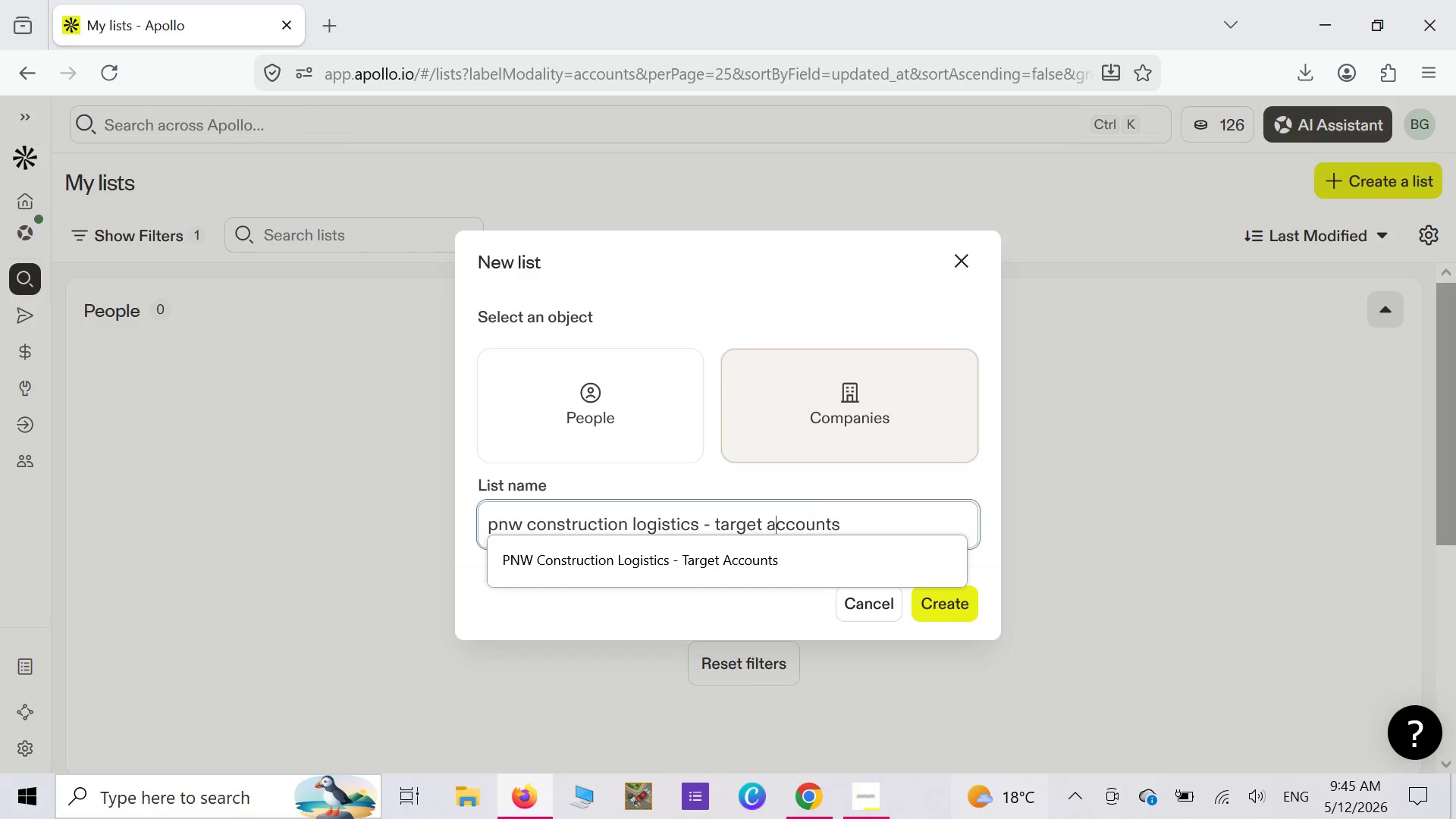 
key(A)
 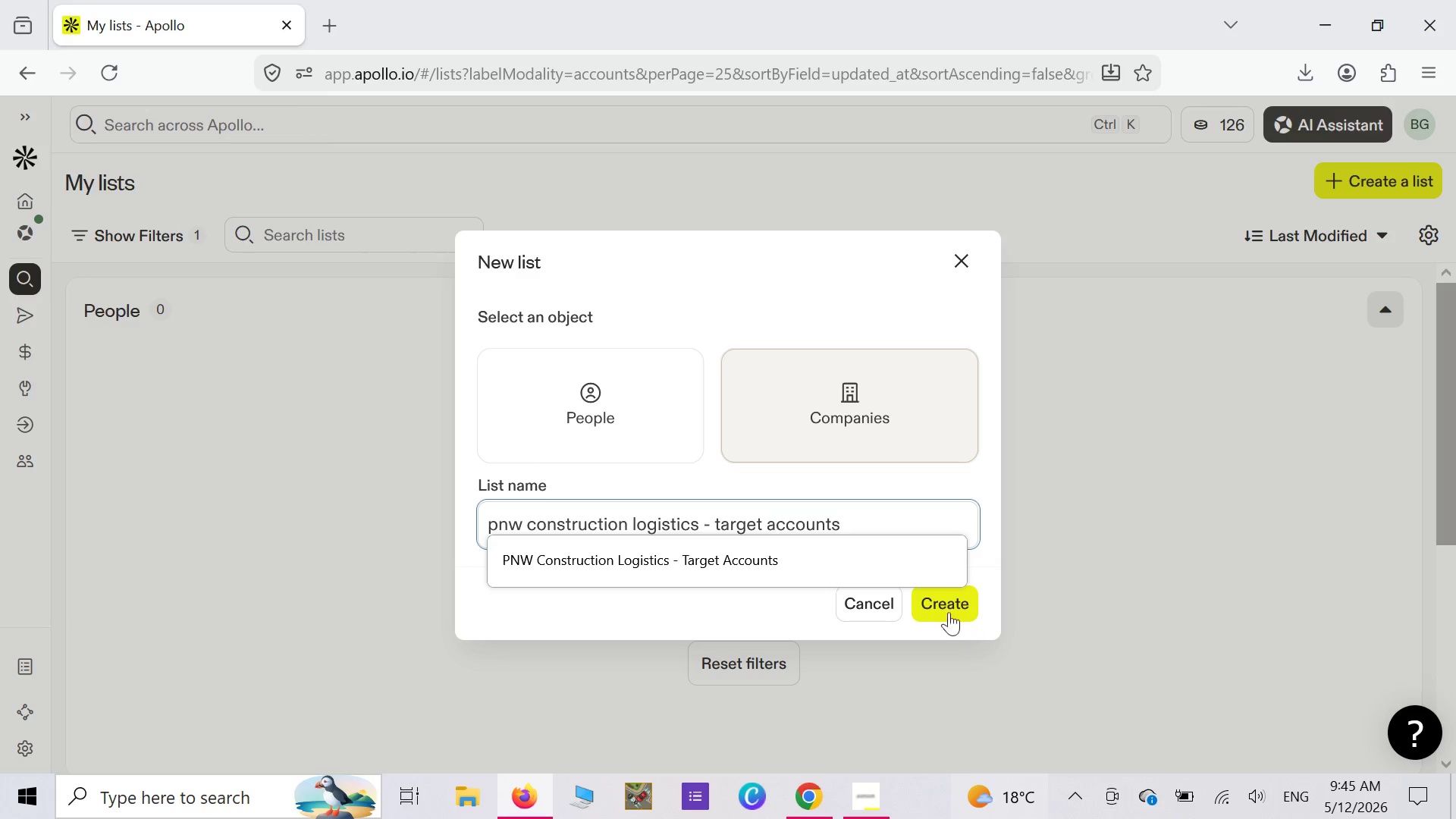 
left_click([920, 588])
 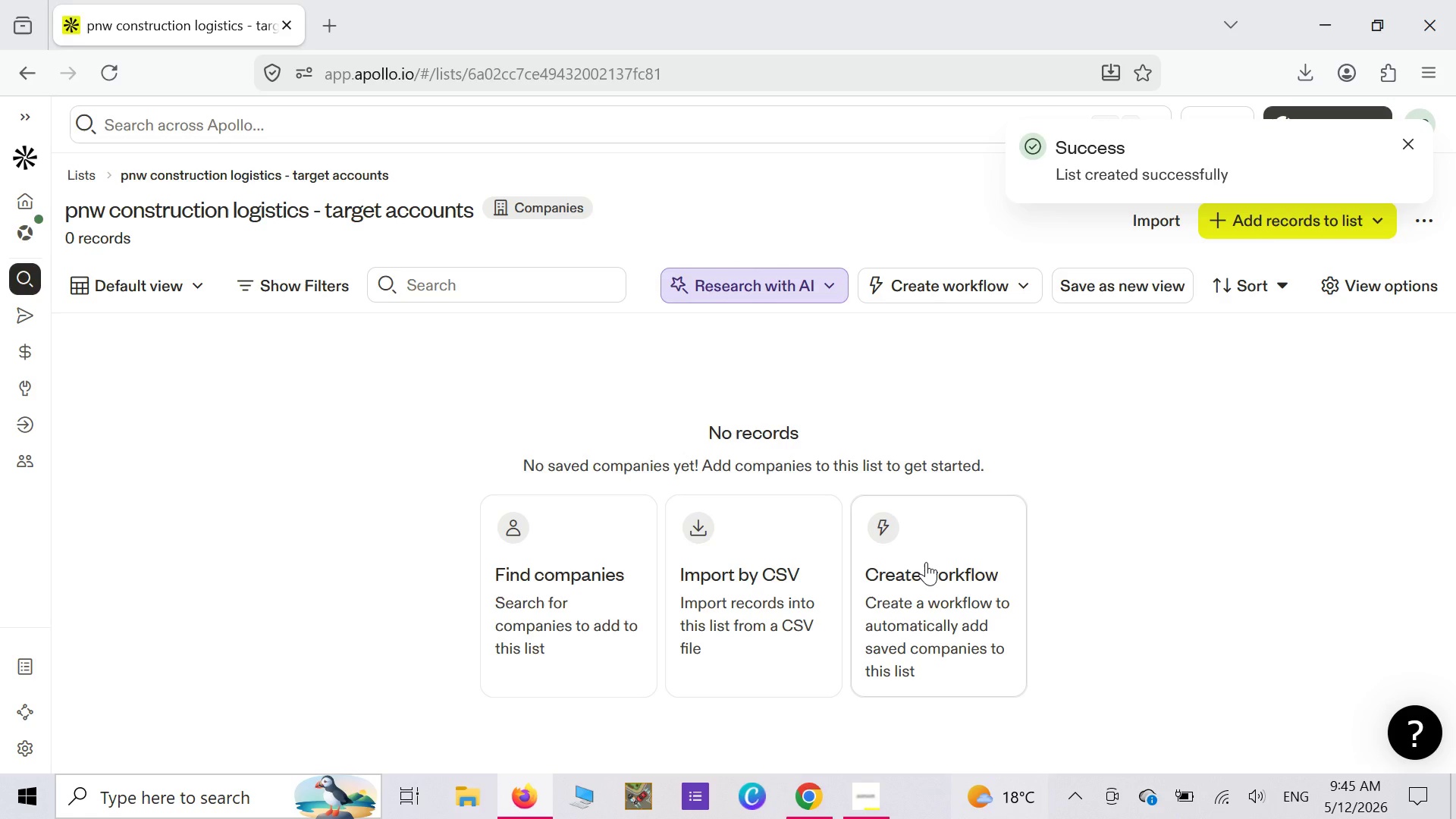 
wait(6.08)
 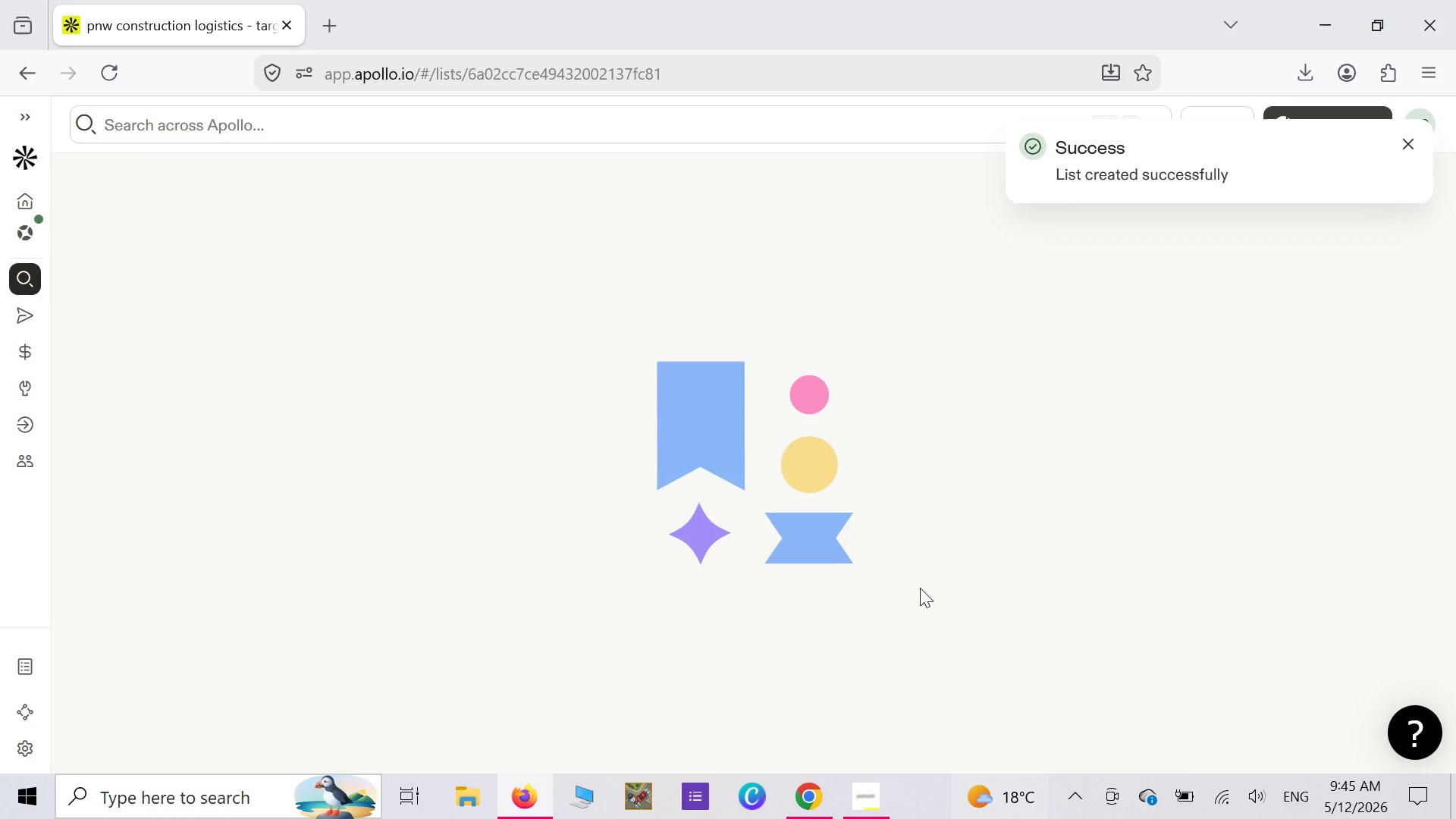 
left_click([821, 617])
 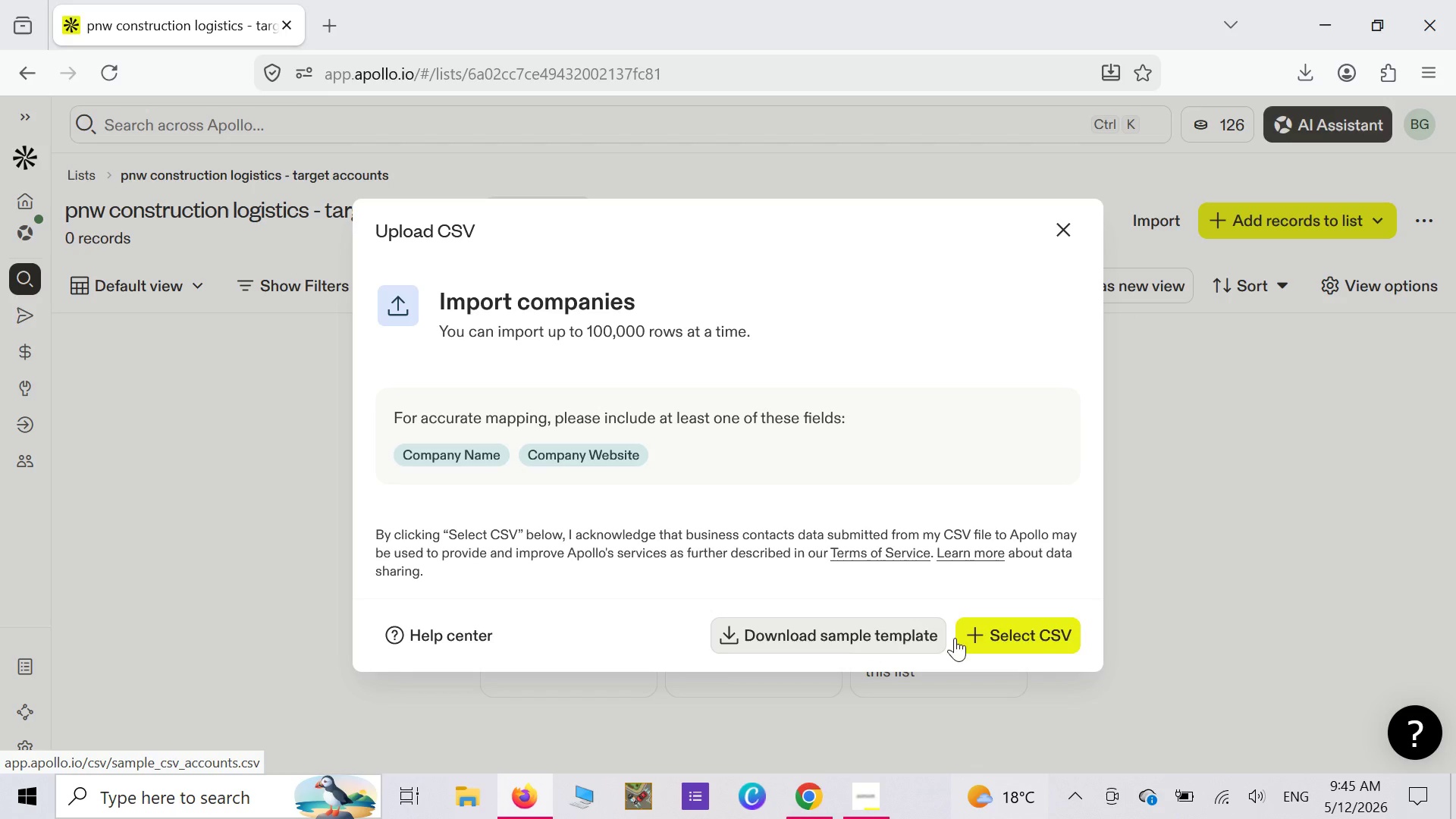 
left_click([1046, 638])
 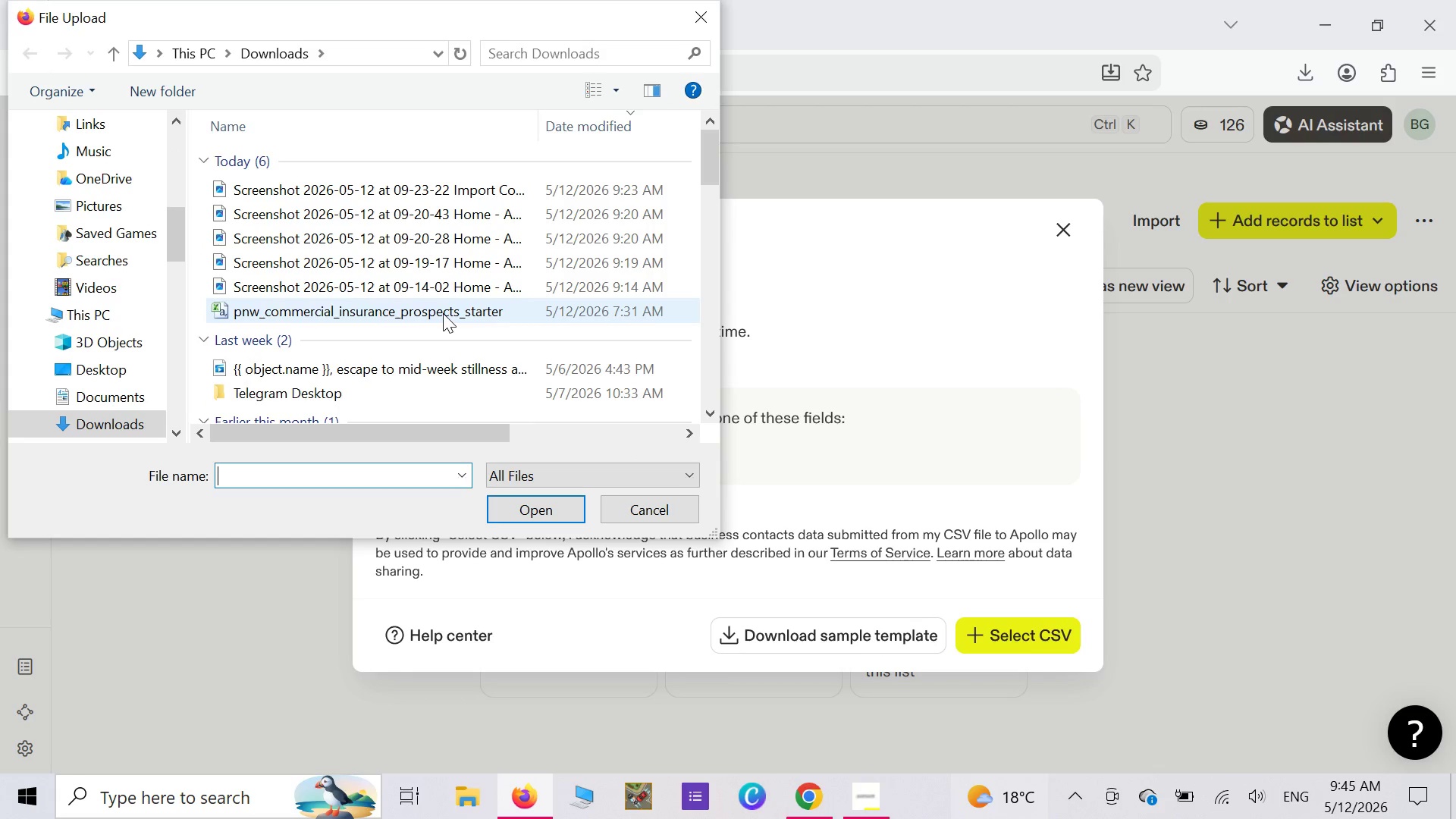 
wait(6.78)
 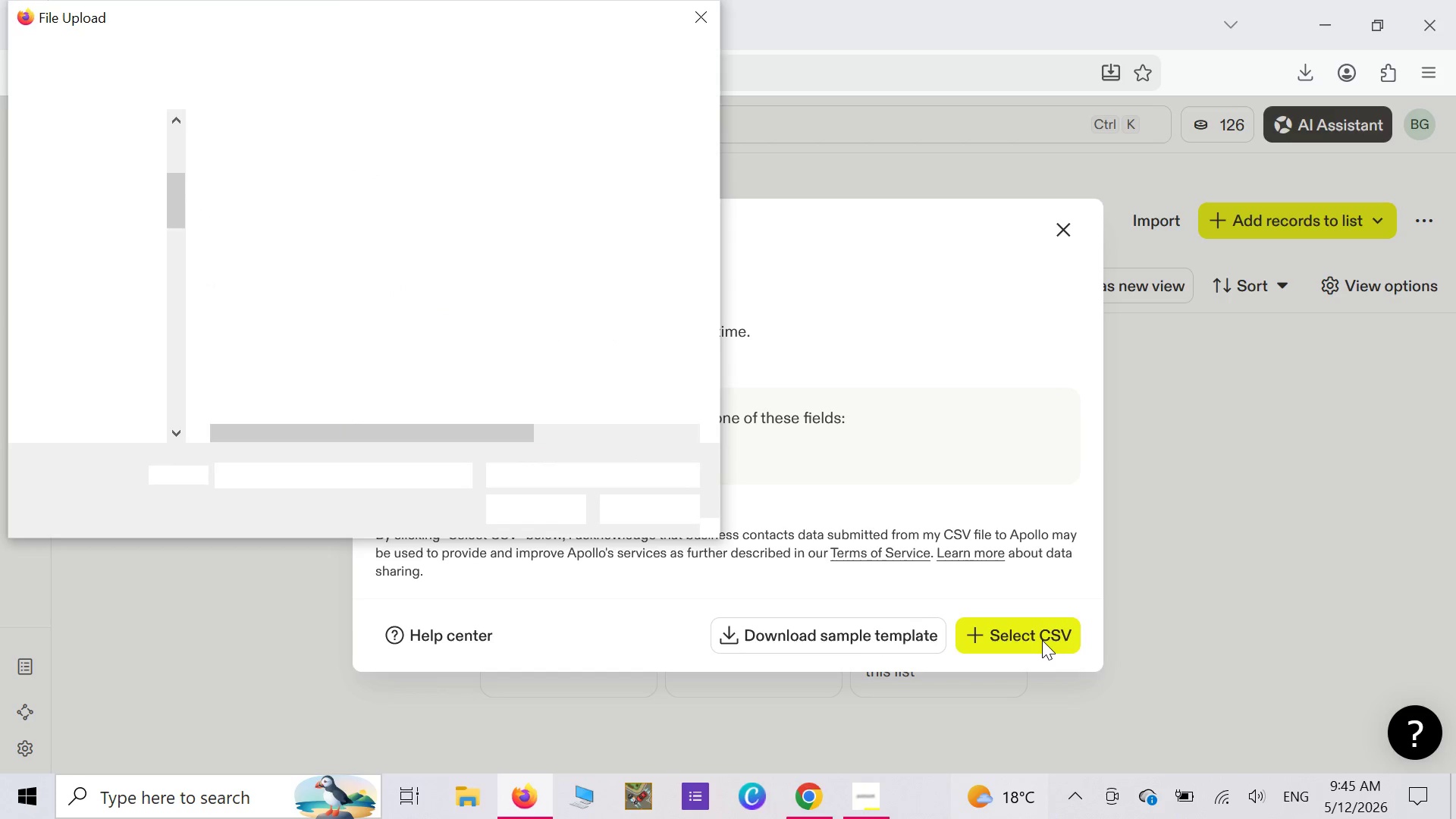 
scroll: coordinate [443, 313], scroll_direction: up, amount: 10.0
 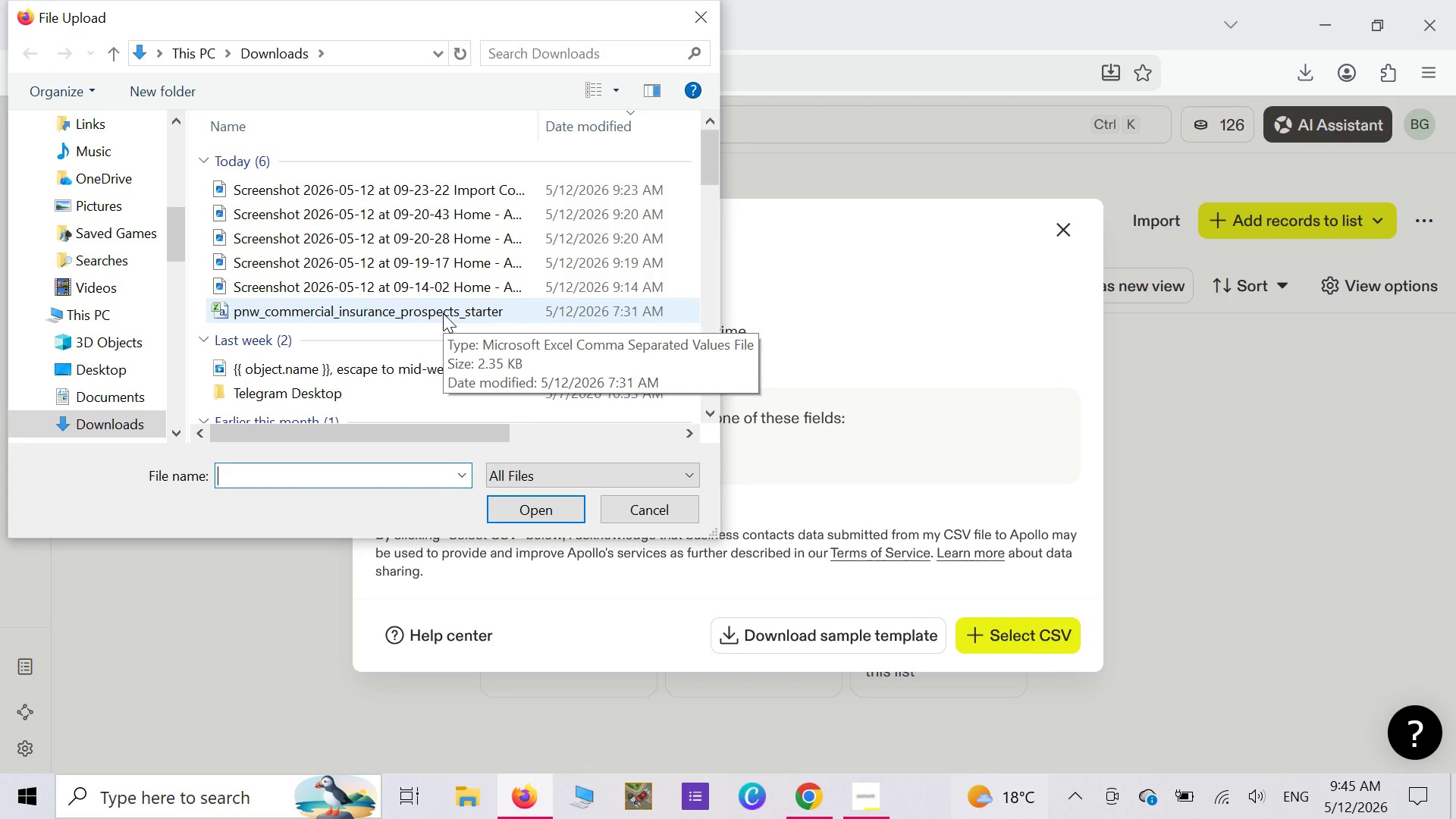 
scroll: coordinate [443, 313], scroll_direction: down, amount: 1.0
 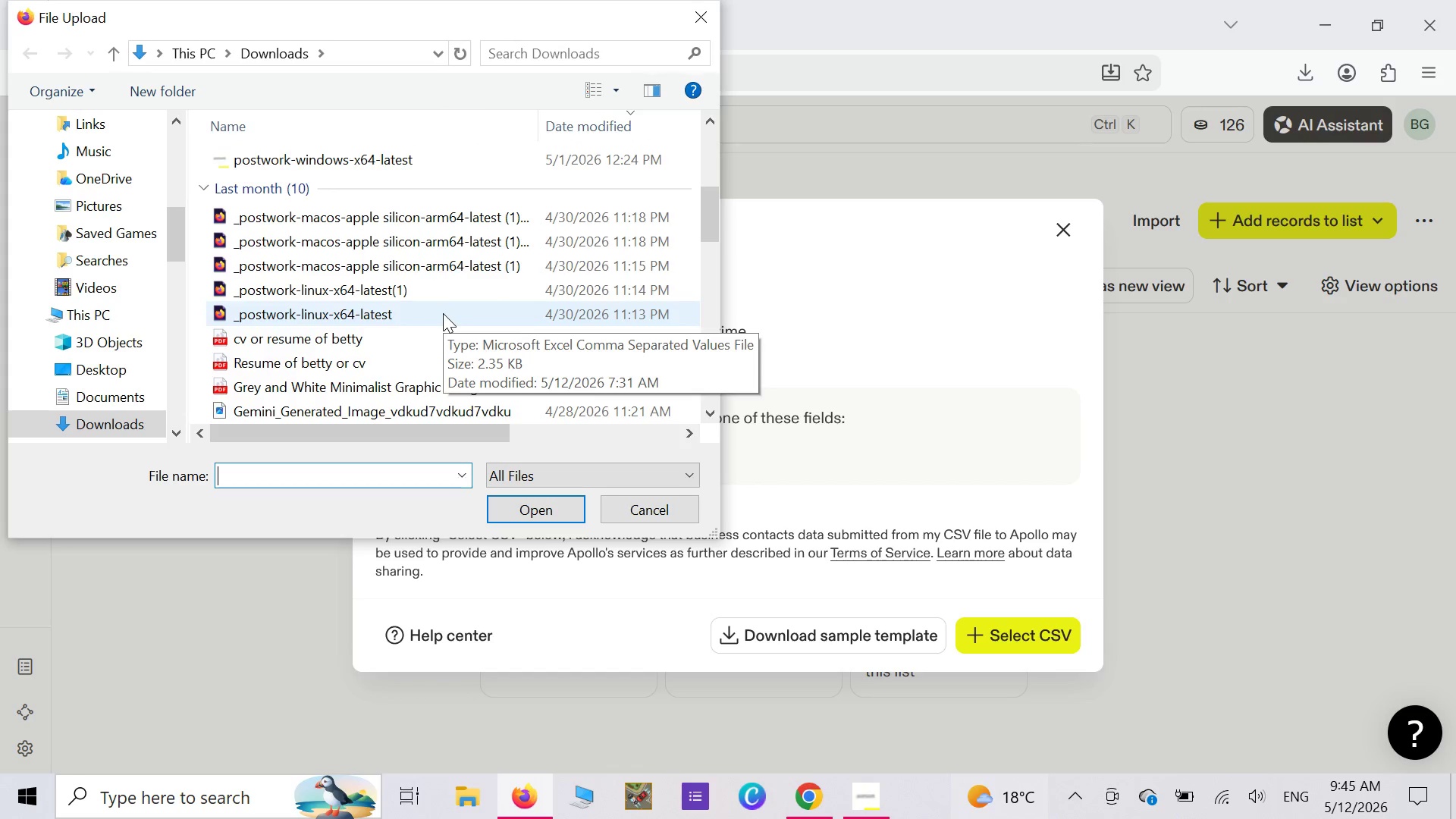 
scroll: coordinate [460, 277], scroll_direction: up, amount: 15.0
 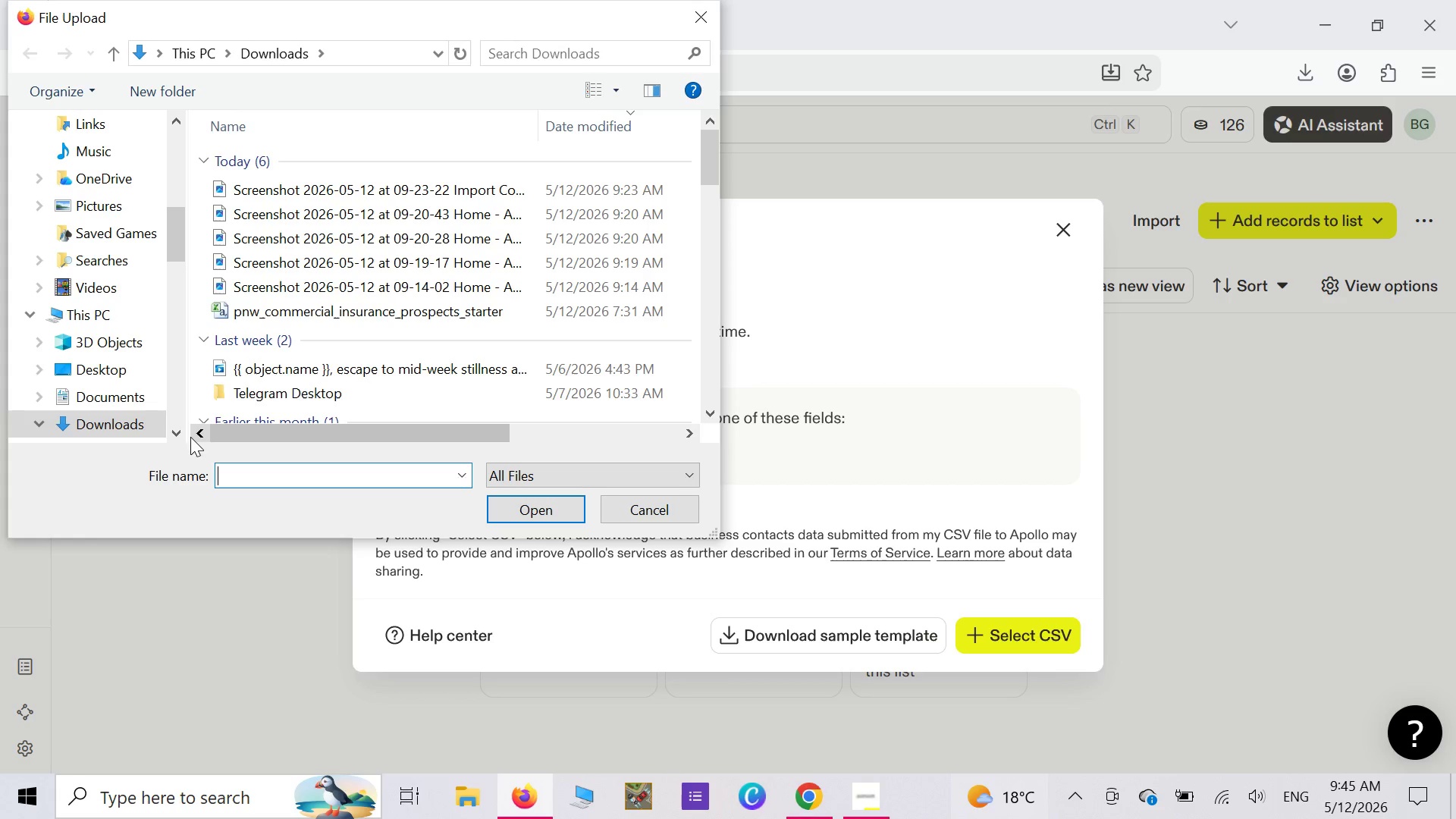 
left_click([183, 438])
 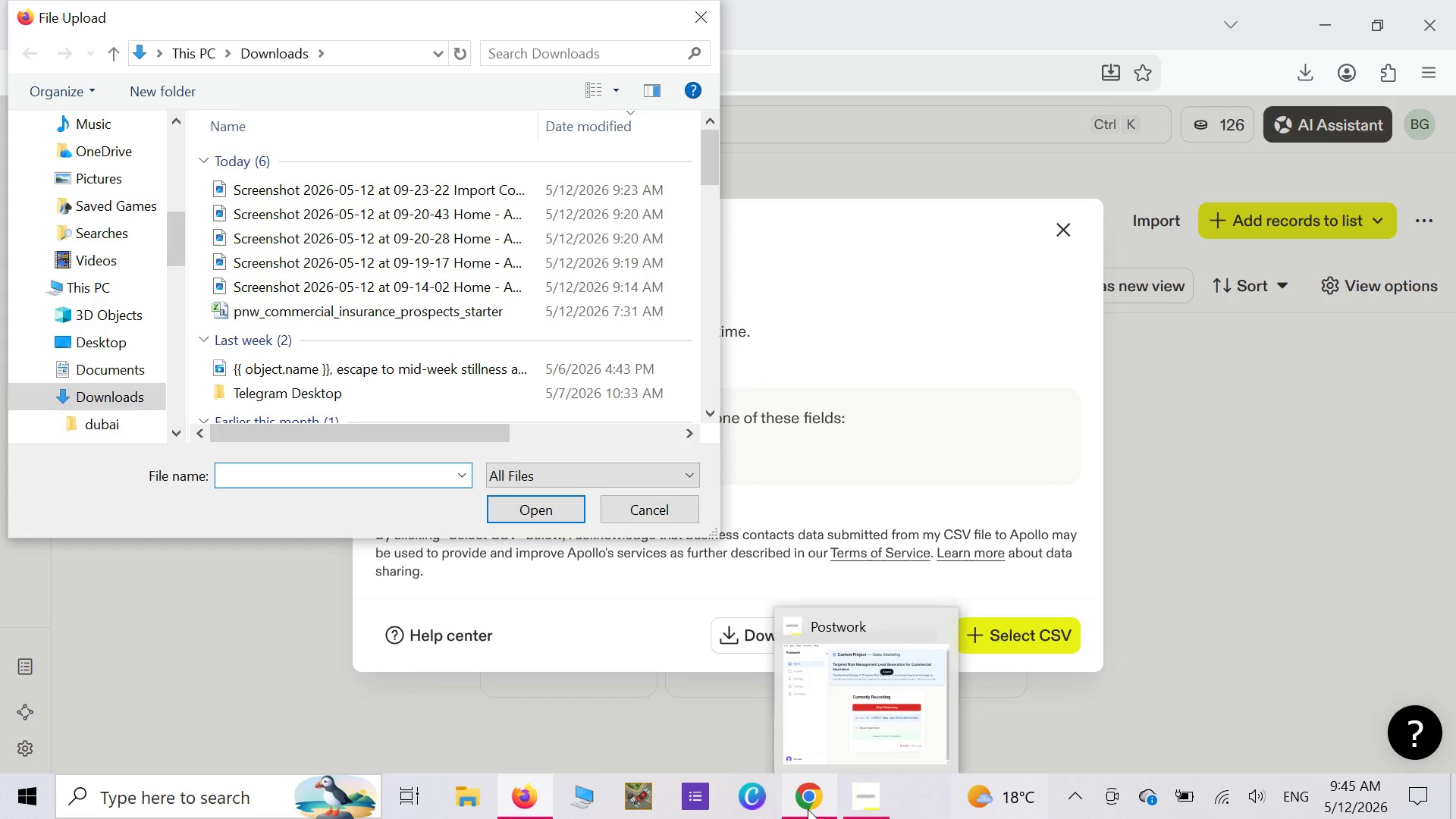 
left_click([811, 795])
 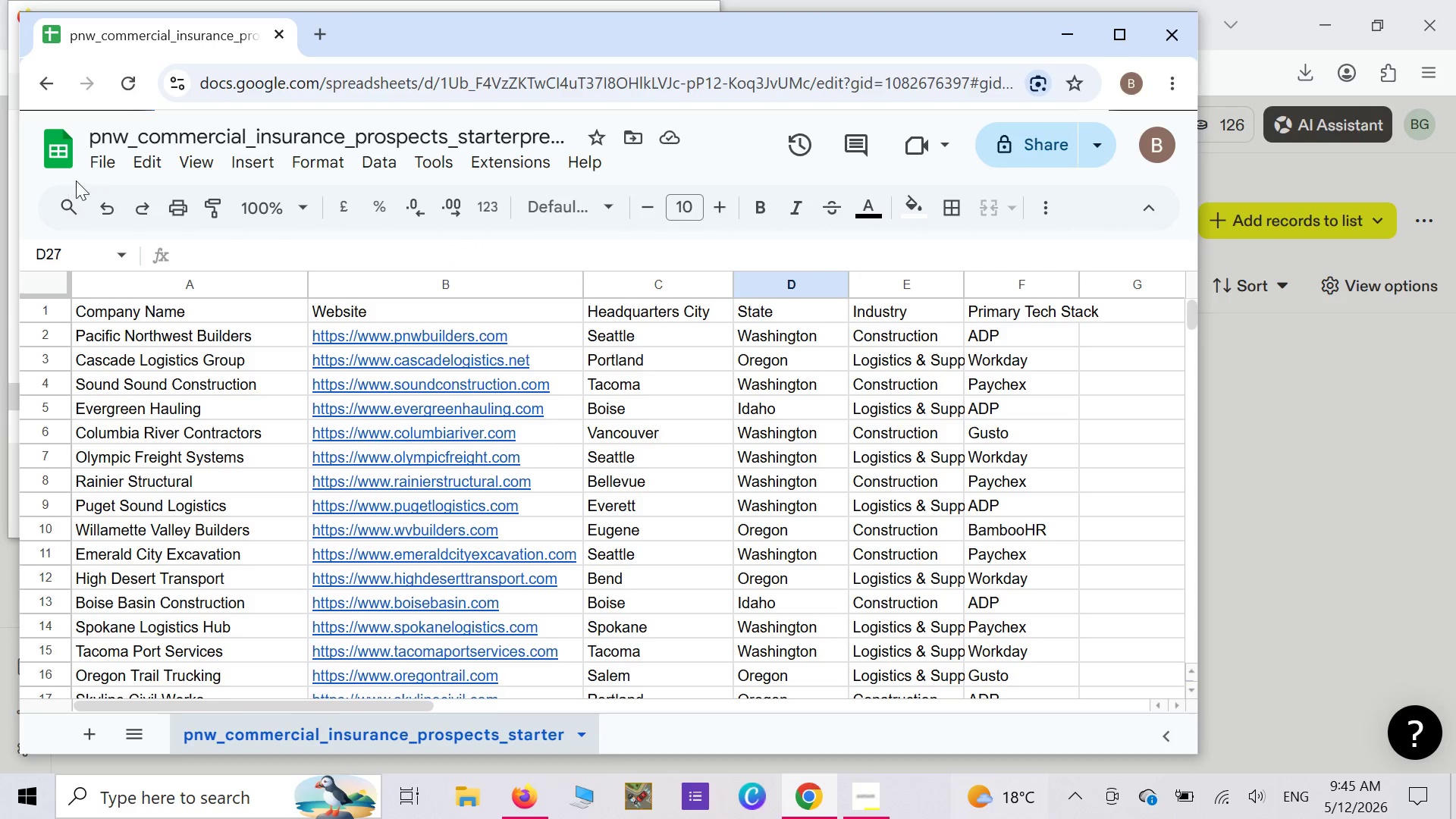 
left_click([96, 162])
 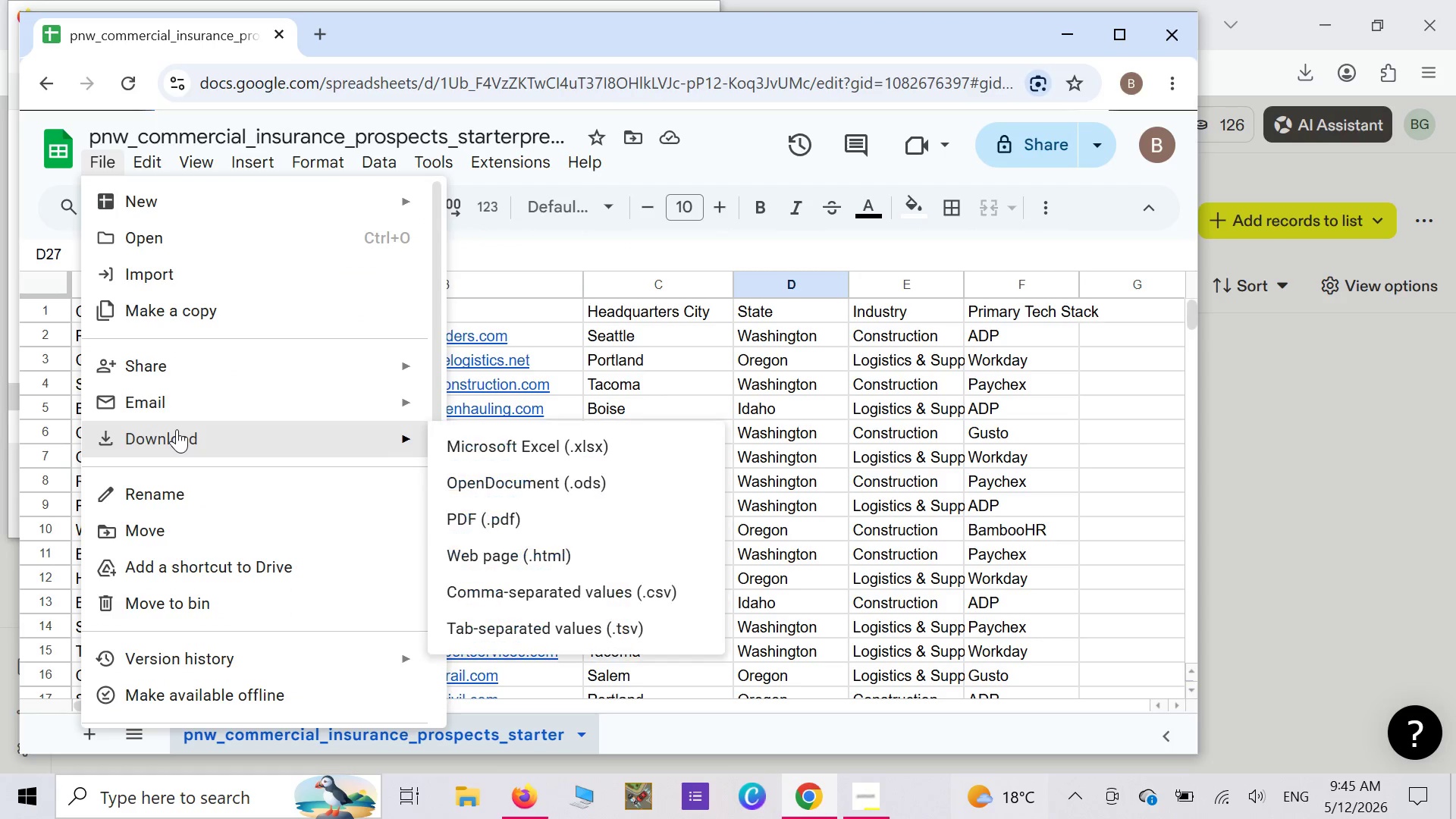 
left_click([177, 429])
 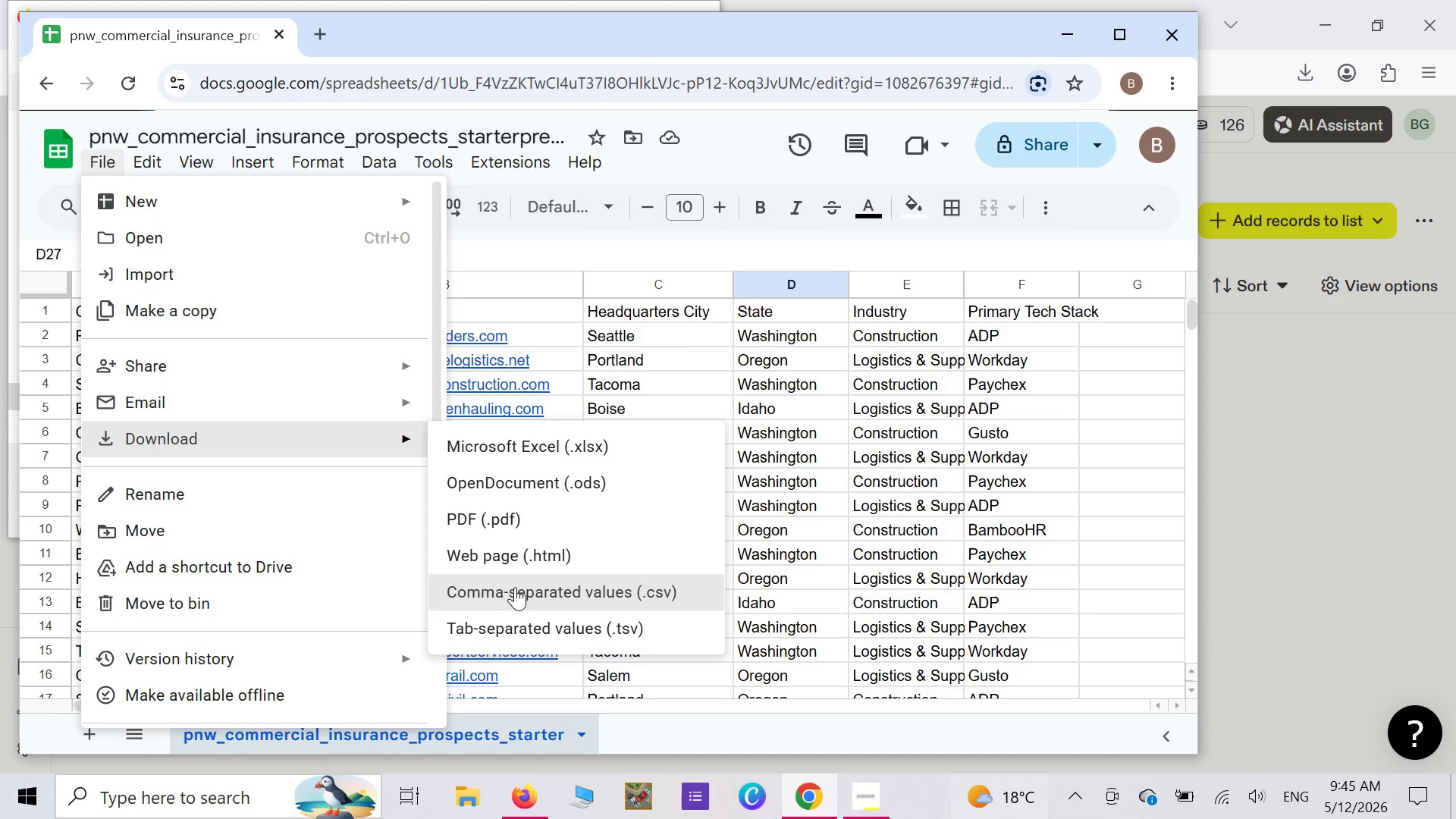 
left_click([517, 595])
 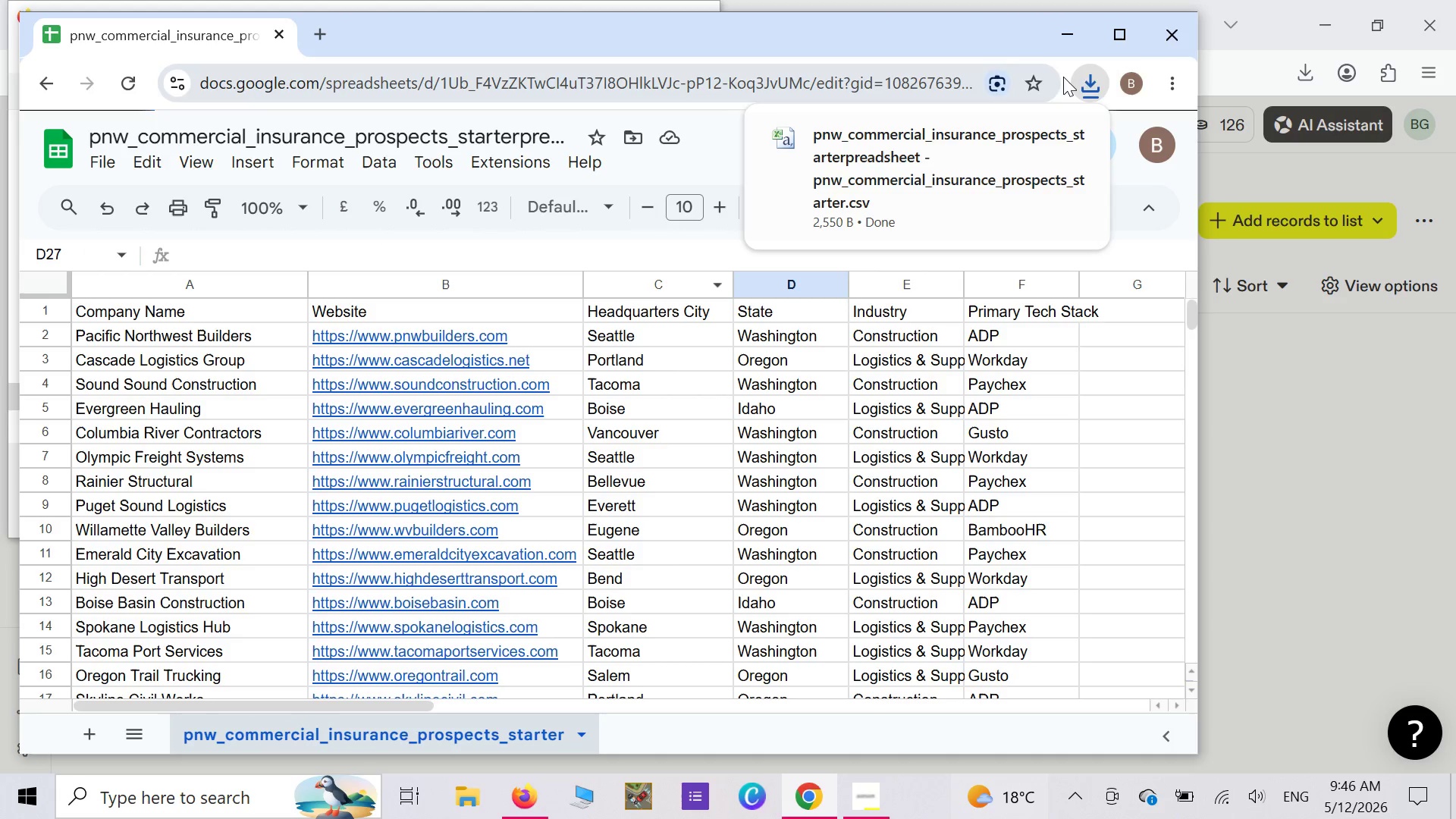 
wait(6.48)
 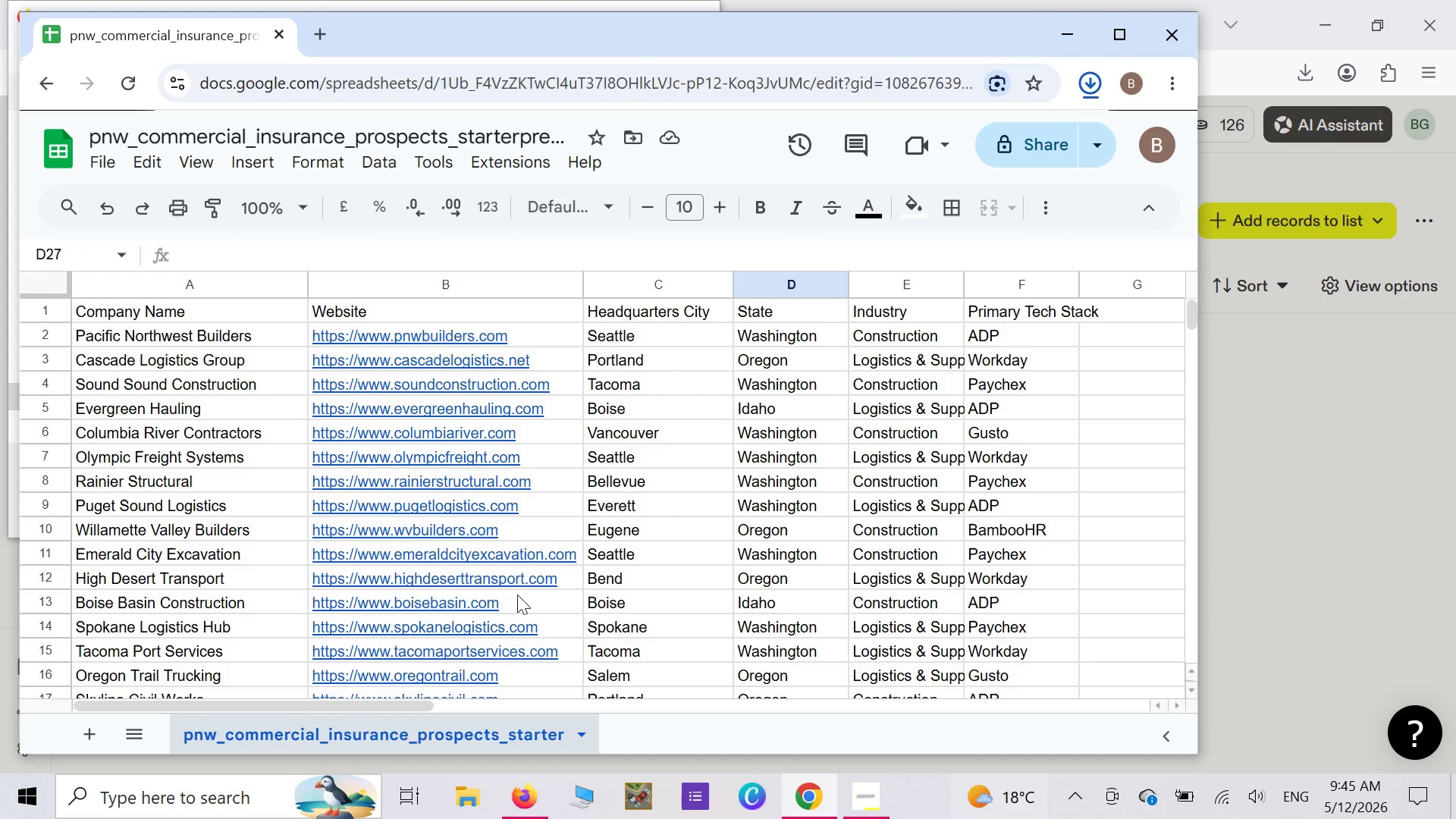 
left_click([1075, 28])
 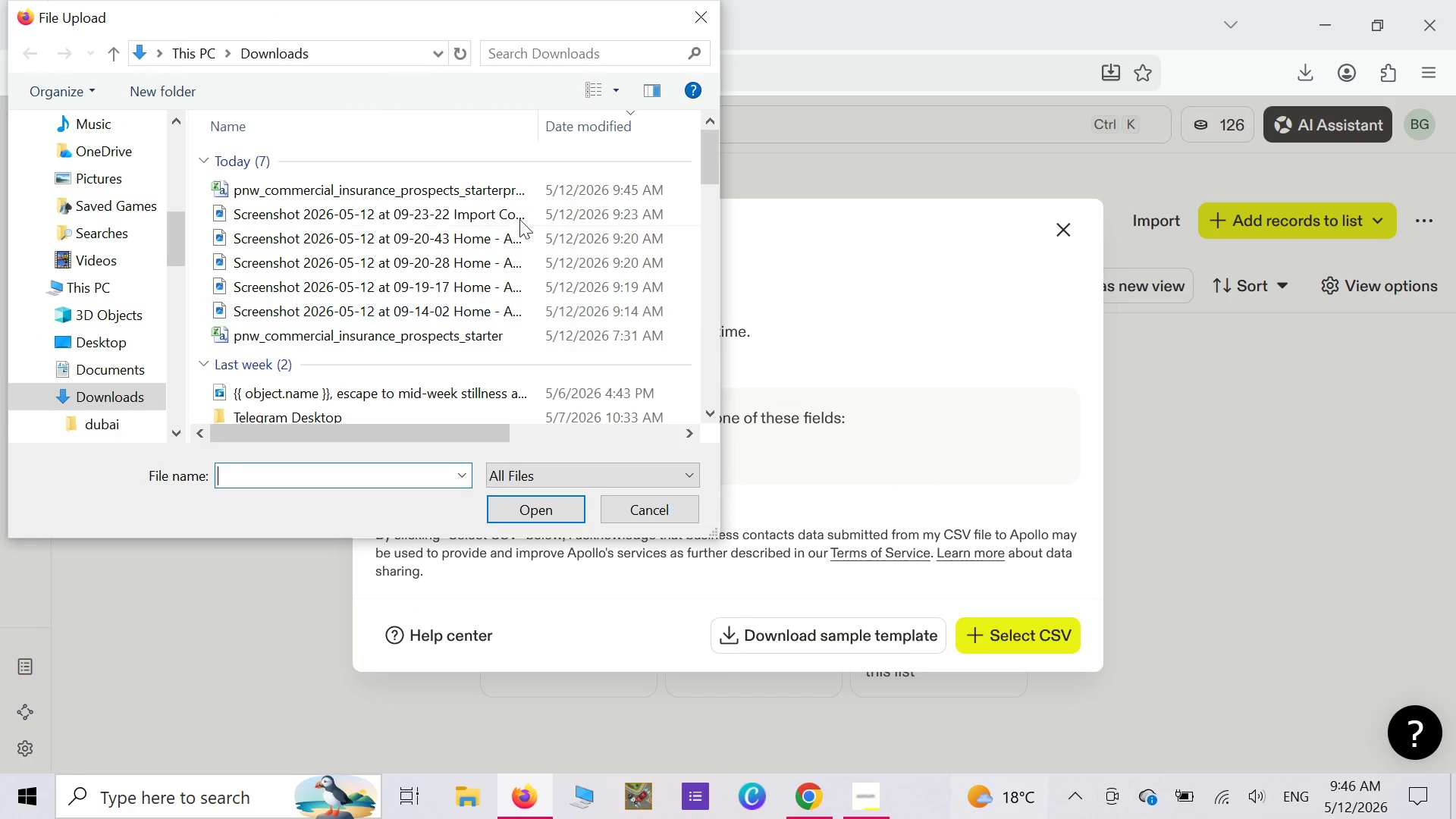 
left_click([517, 188])
 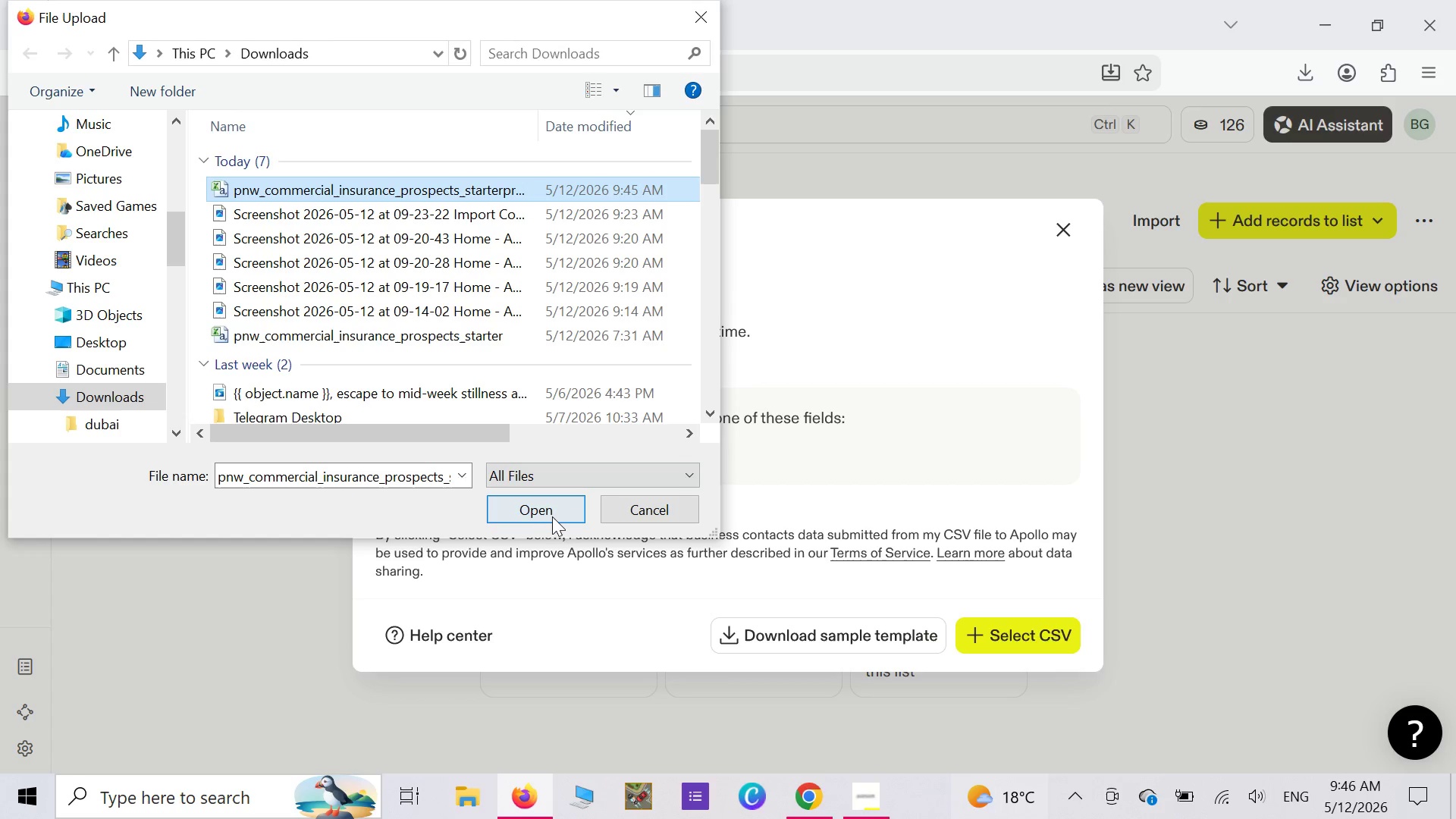 
left_click([553, 516])
 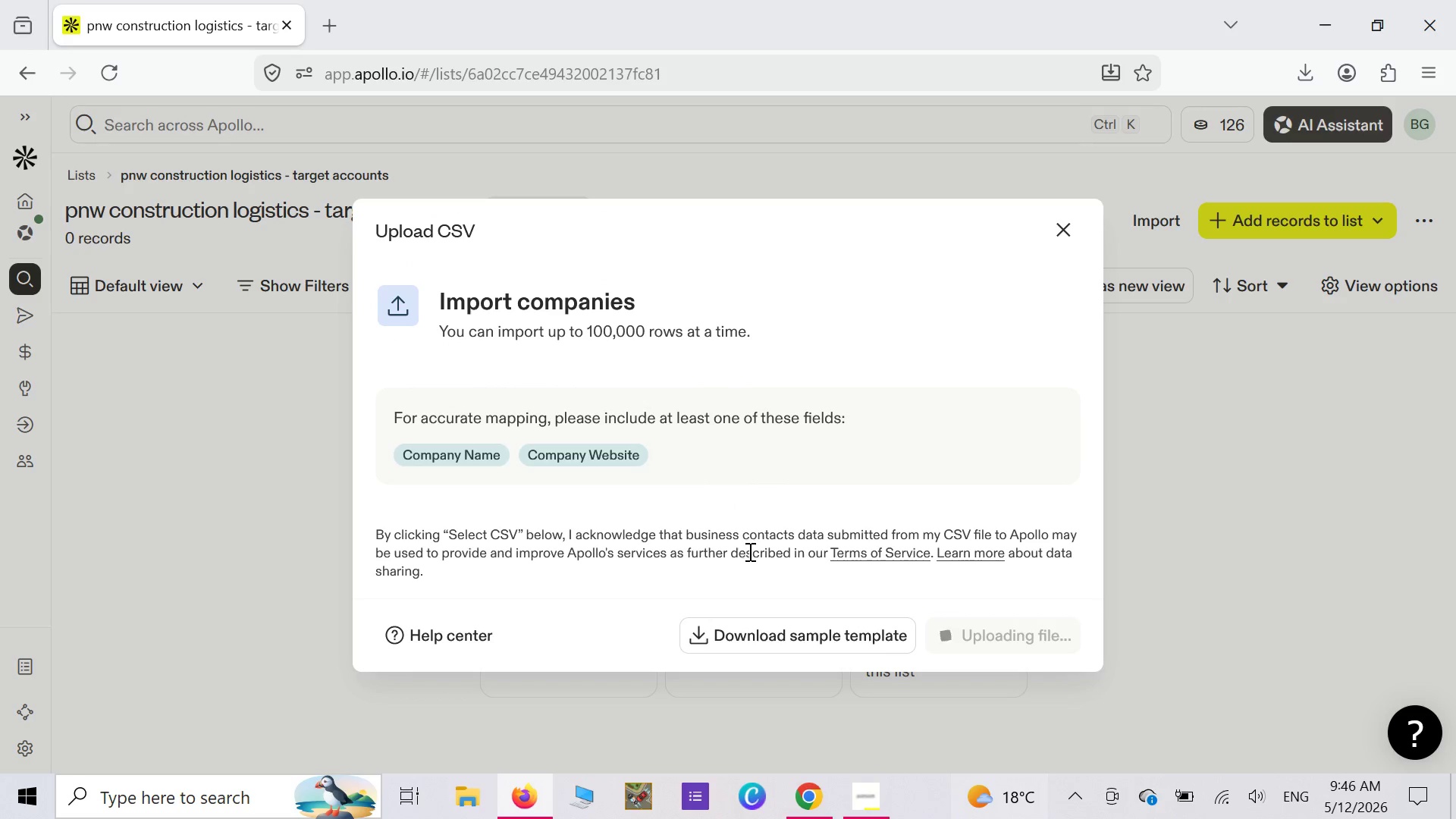 
mouse_move([977, 561])
 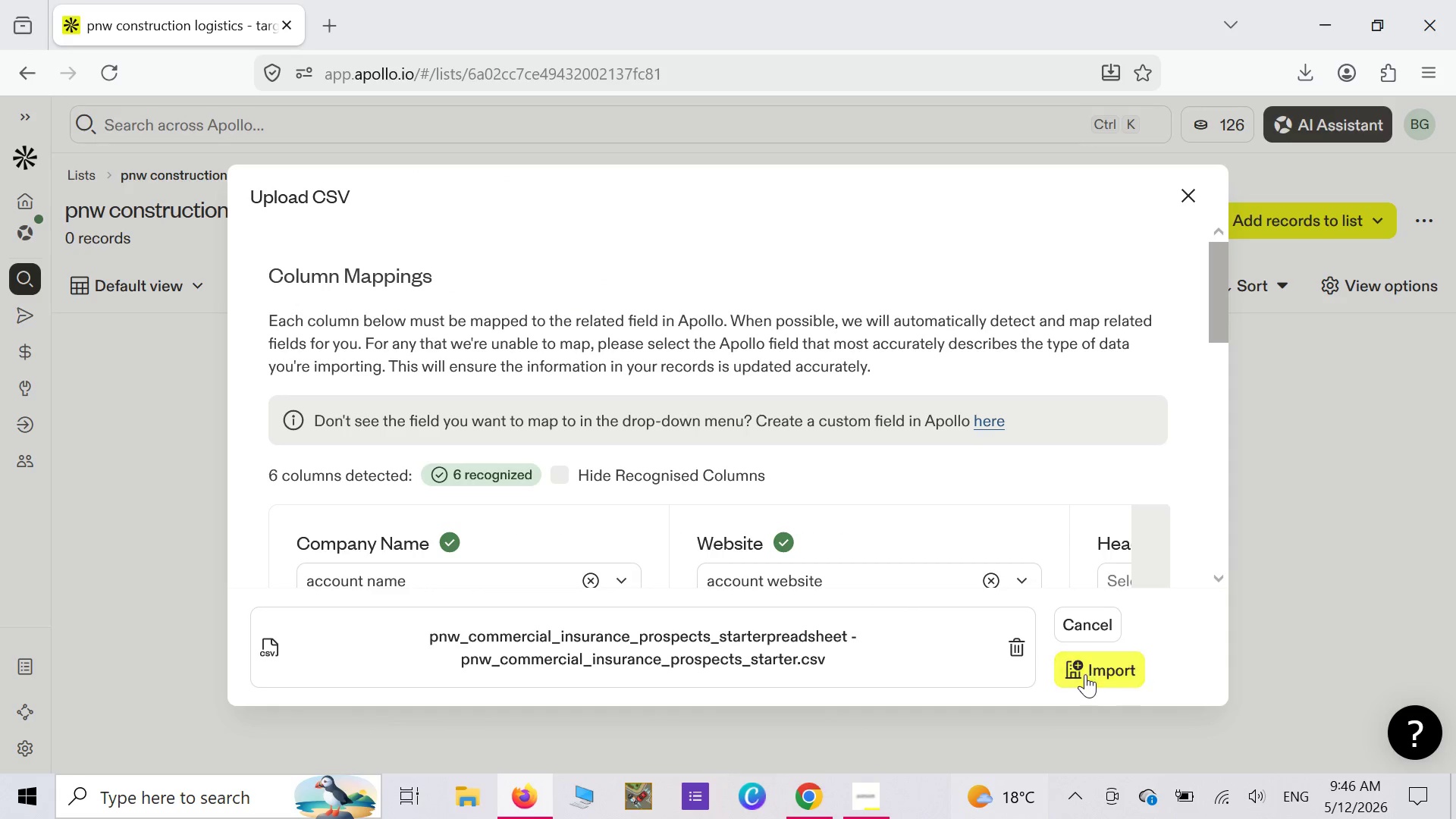 
wait(5.24)
 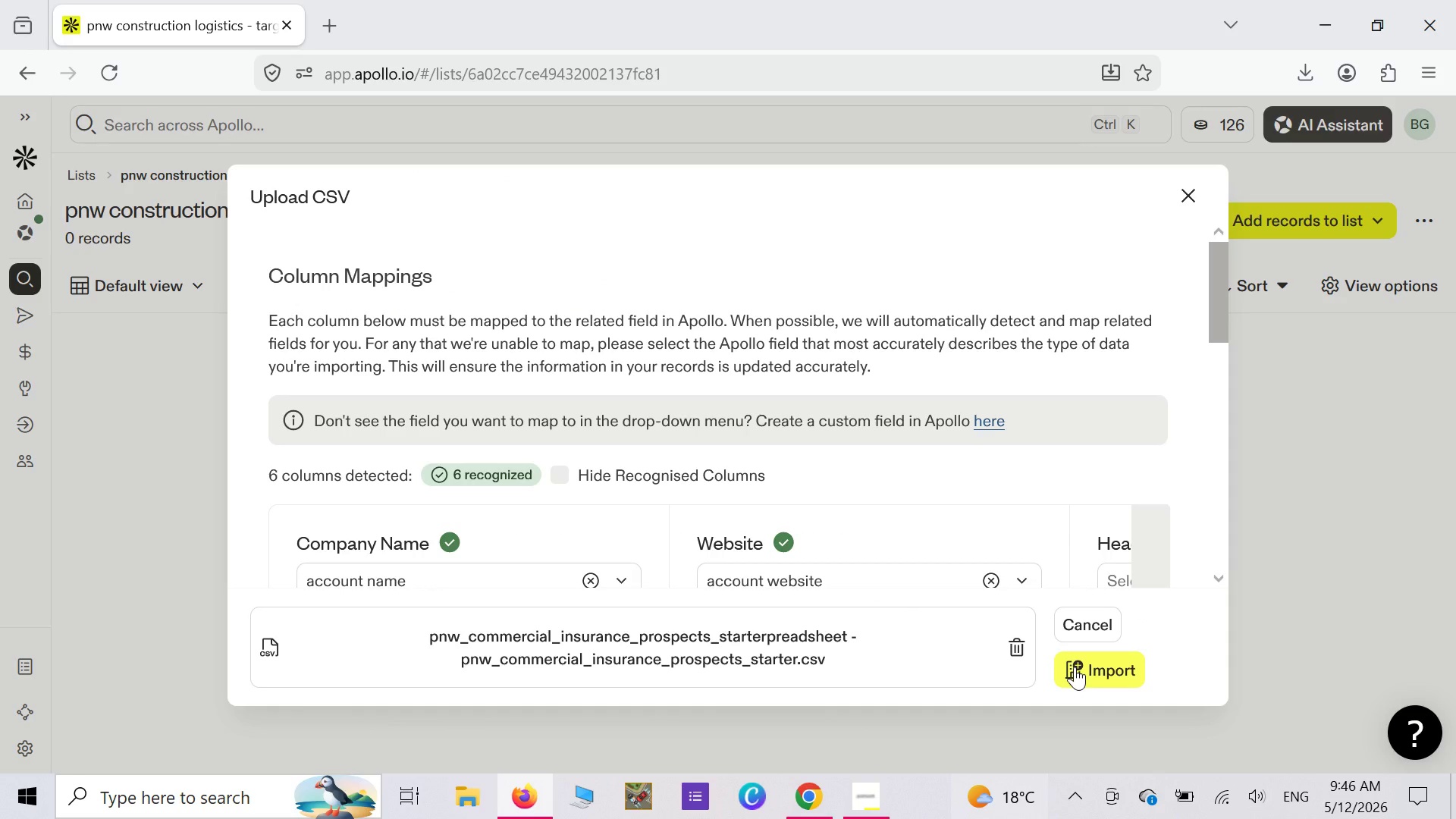 
left_click([1085, 674])
 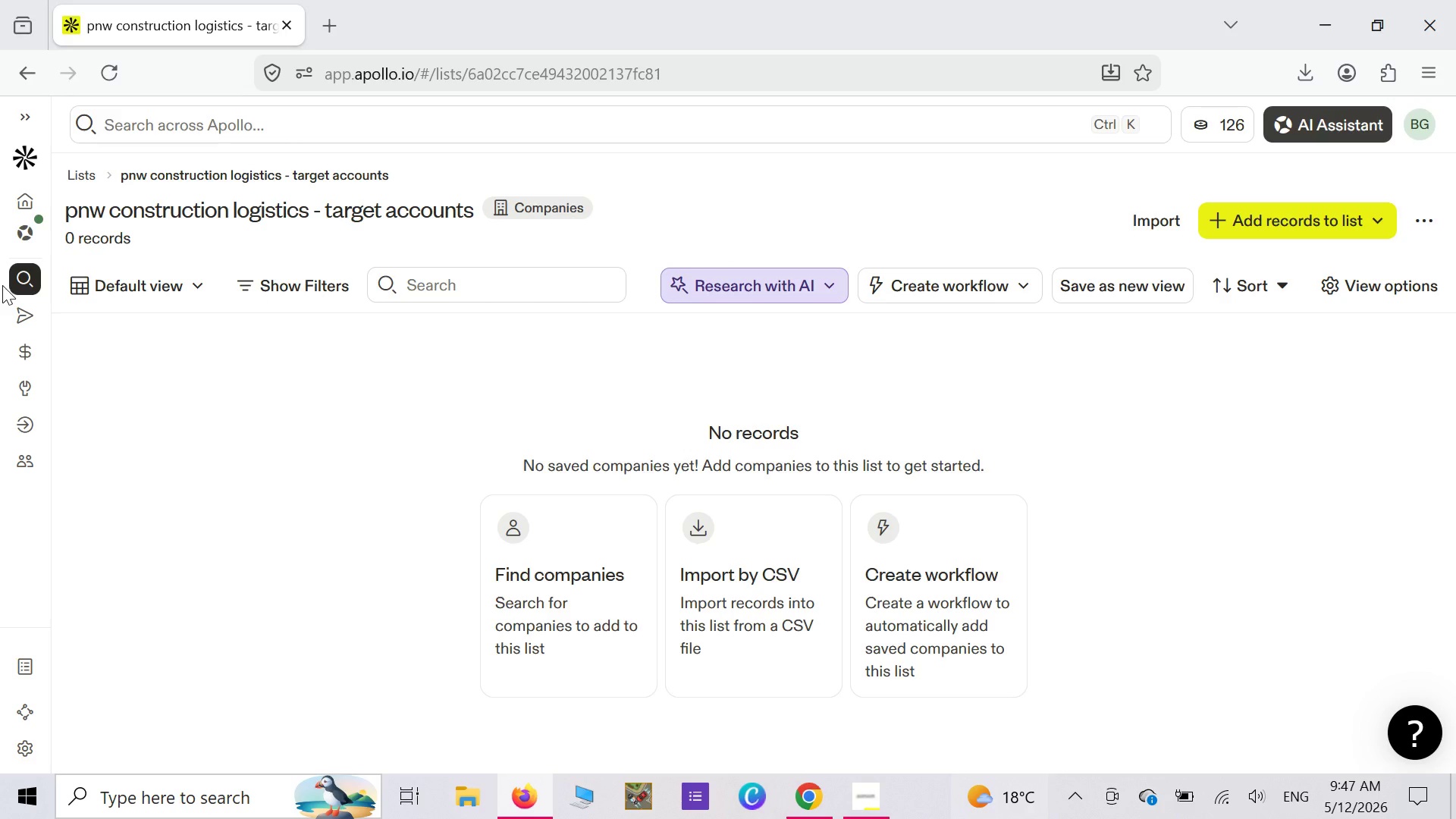 
wait(51.19)
 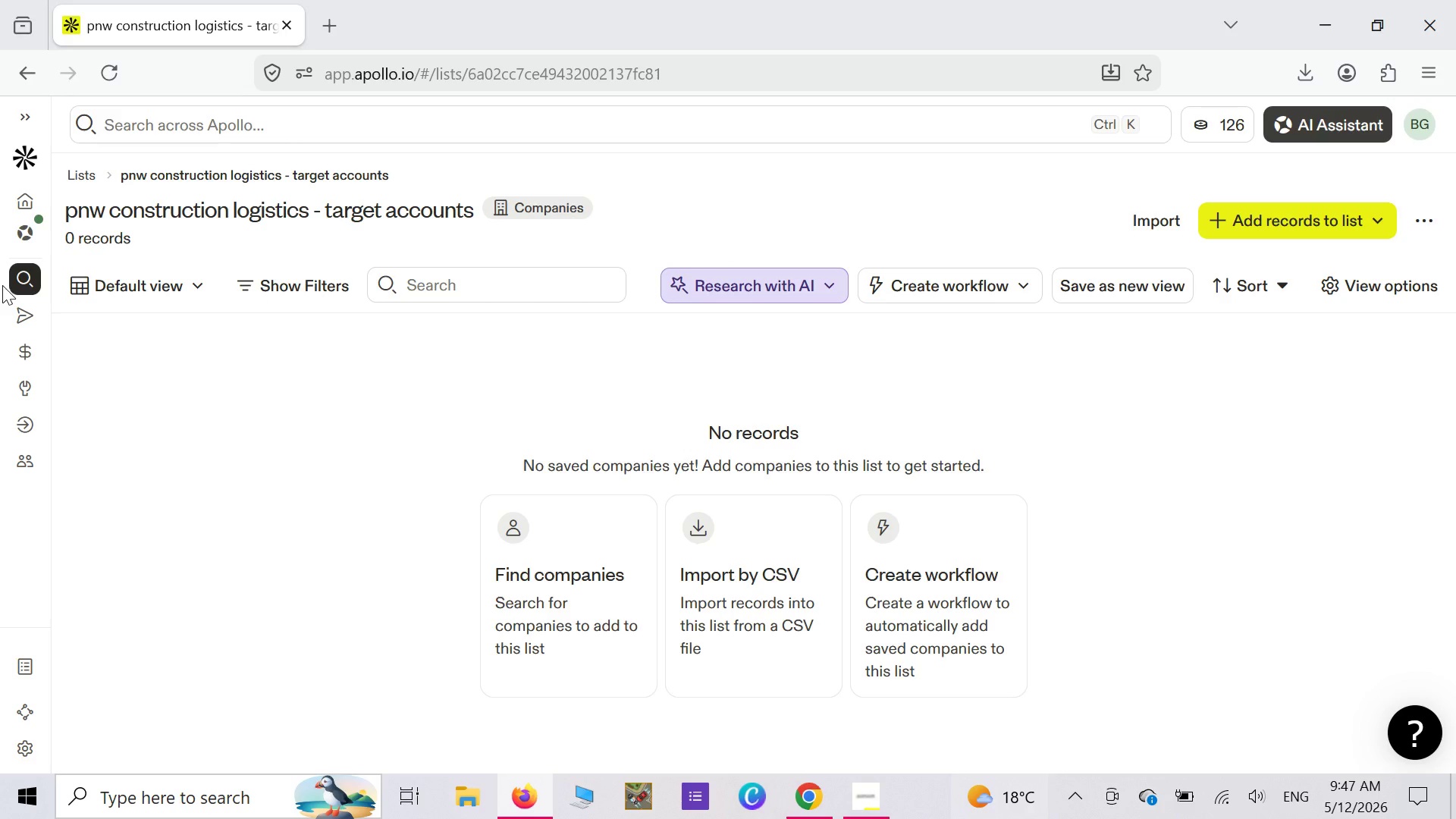 
left_click([90, 397])
 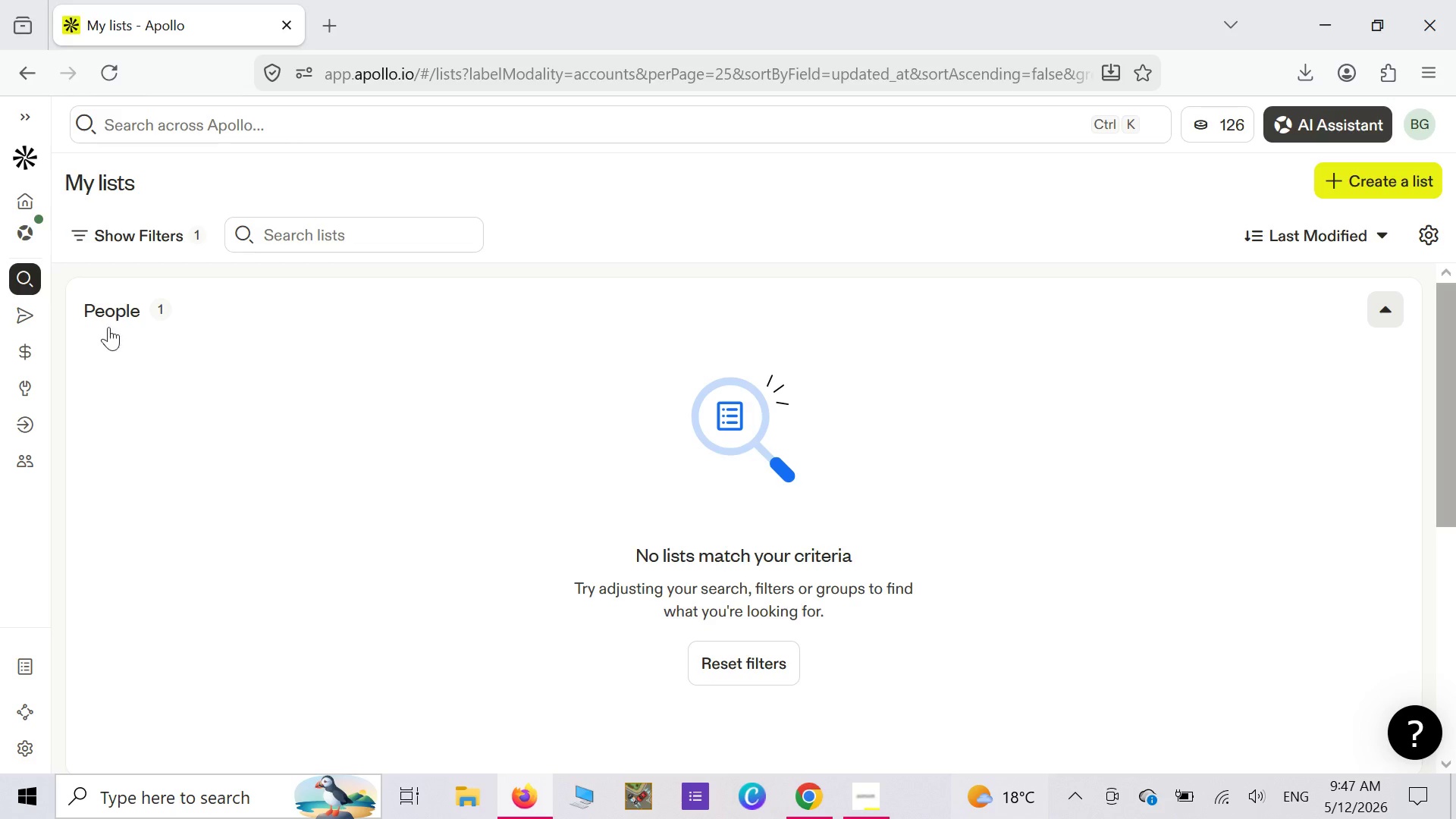 
wait(5.62)
 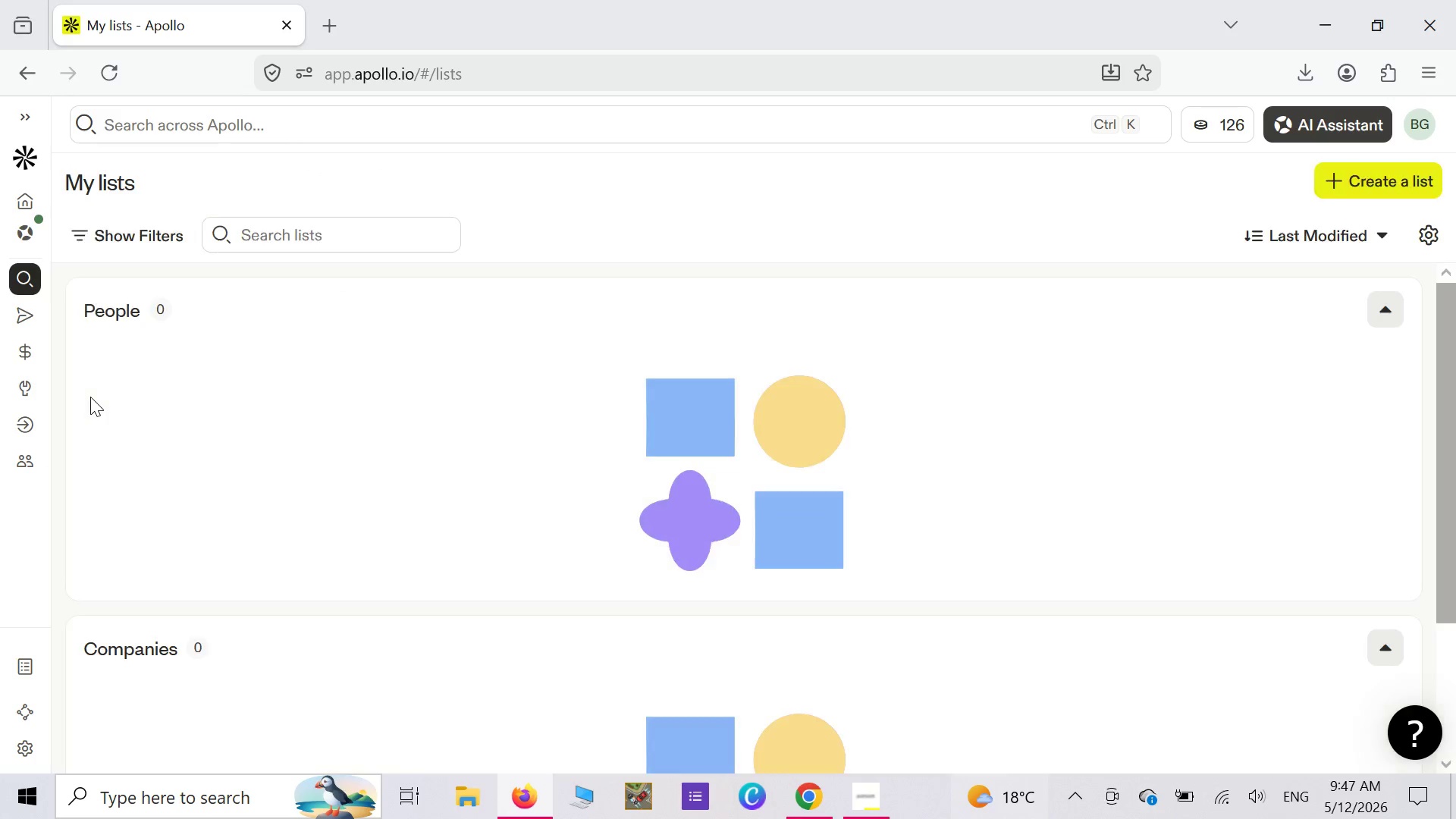 
scroll: coordinate [139, 354], scroll_direction: down, amount: 4.0
 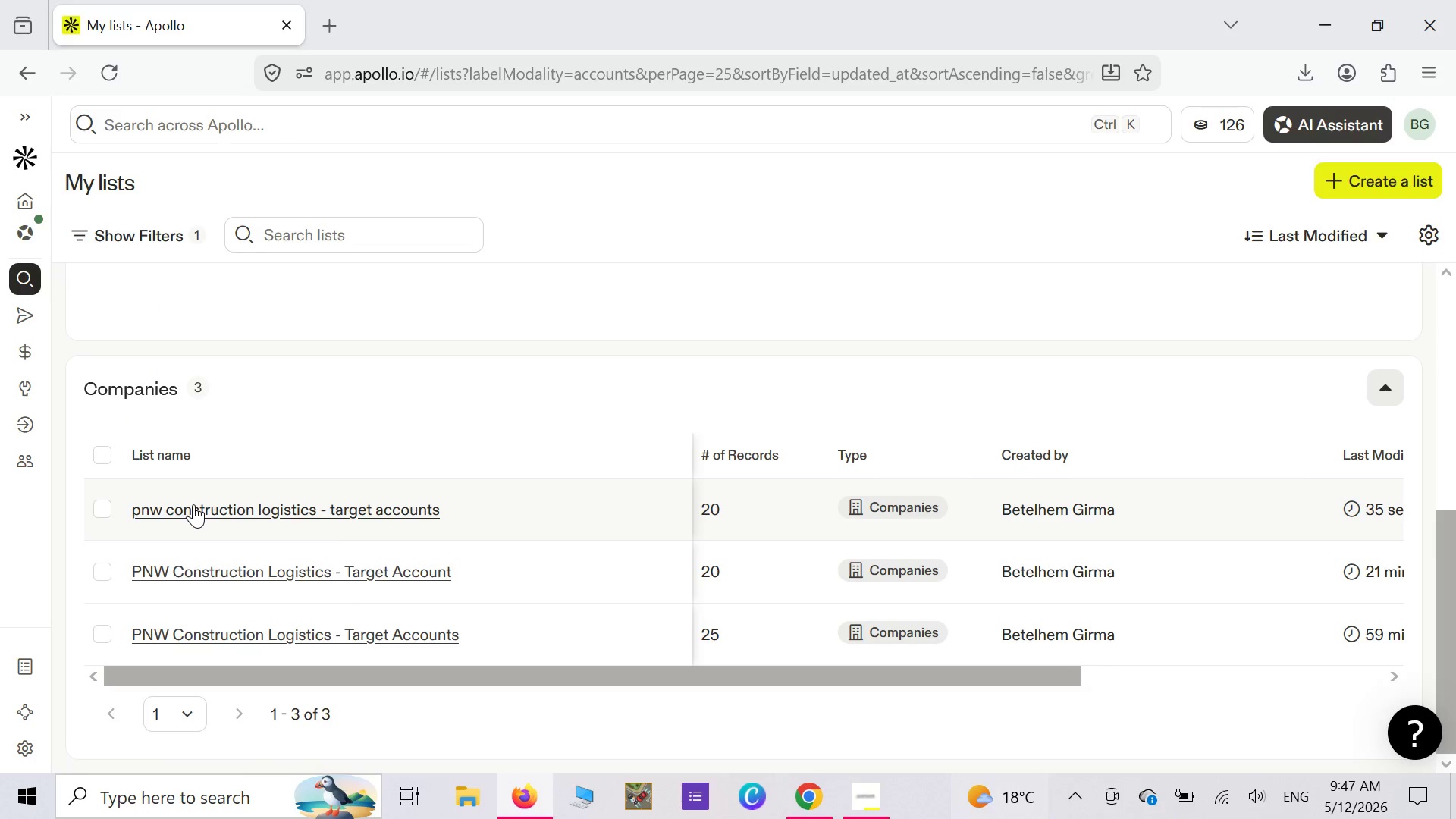 
left_click([193, 504])
 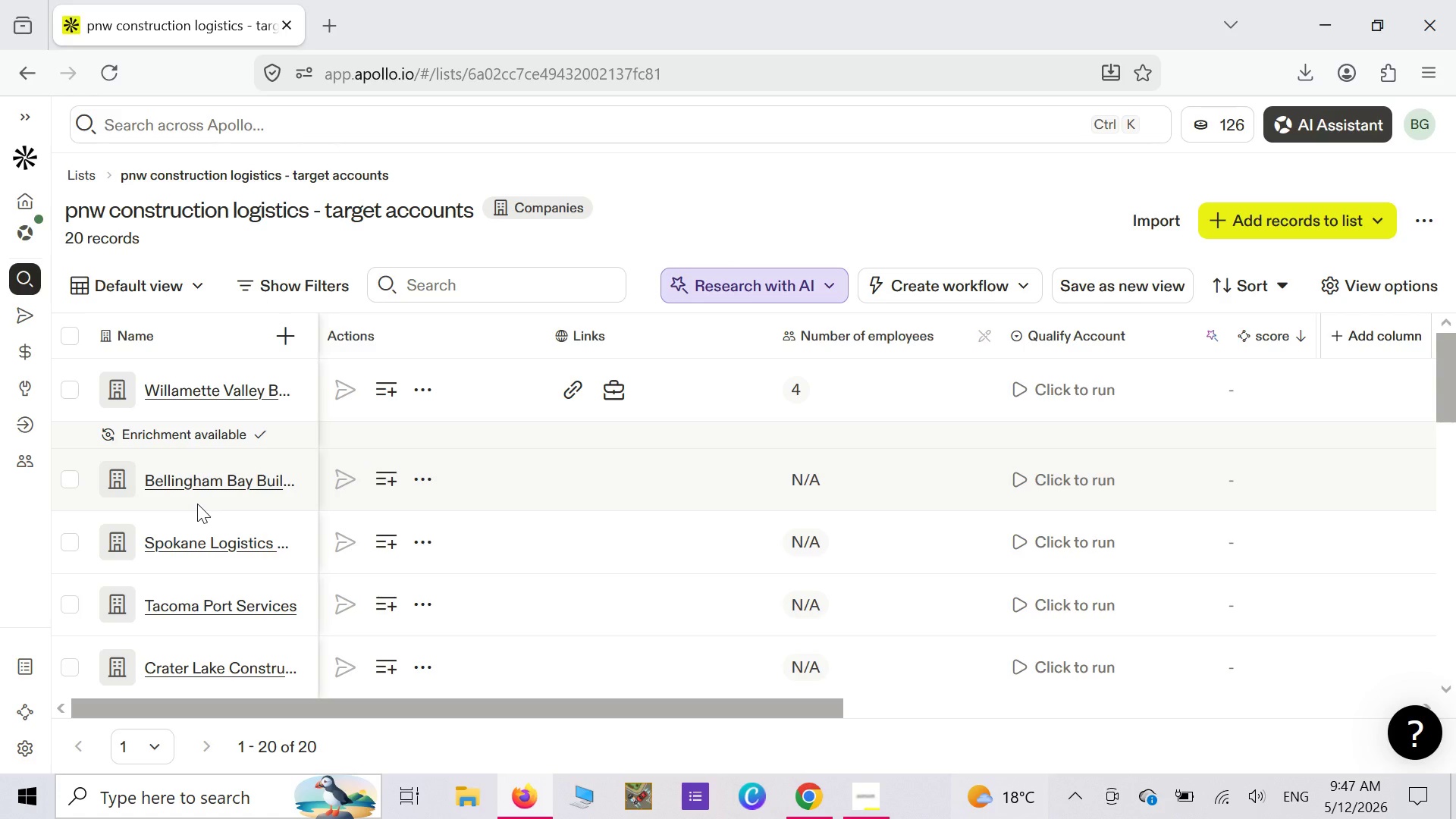 
wait(26.98)
 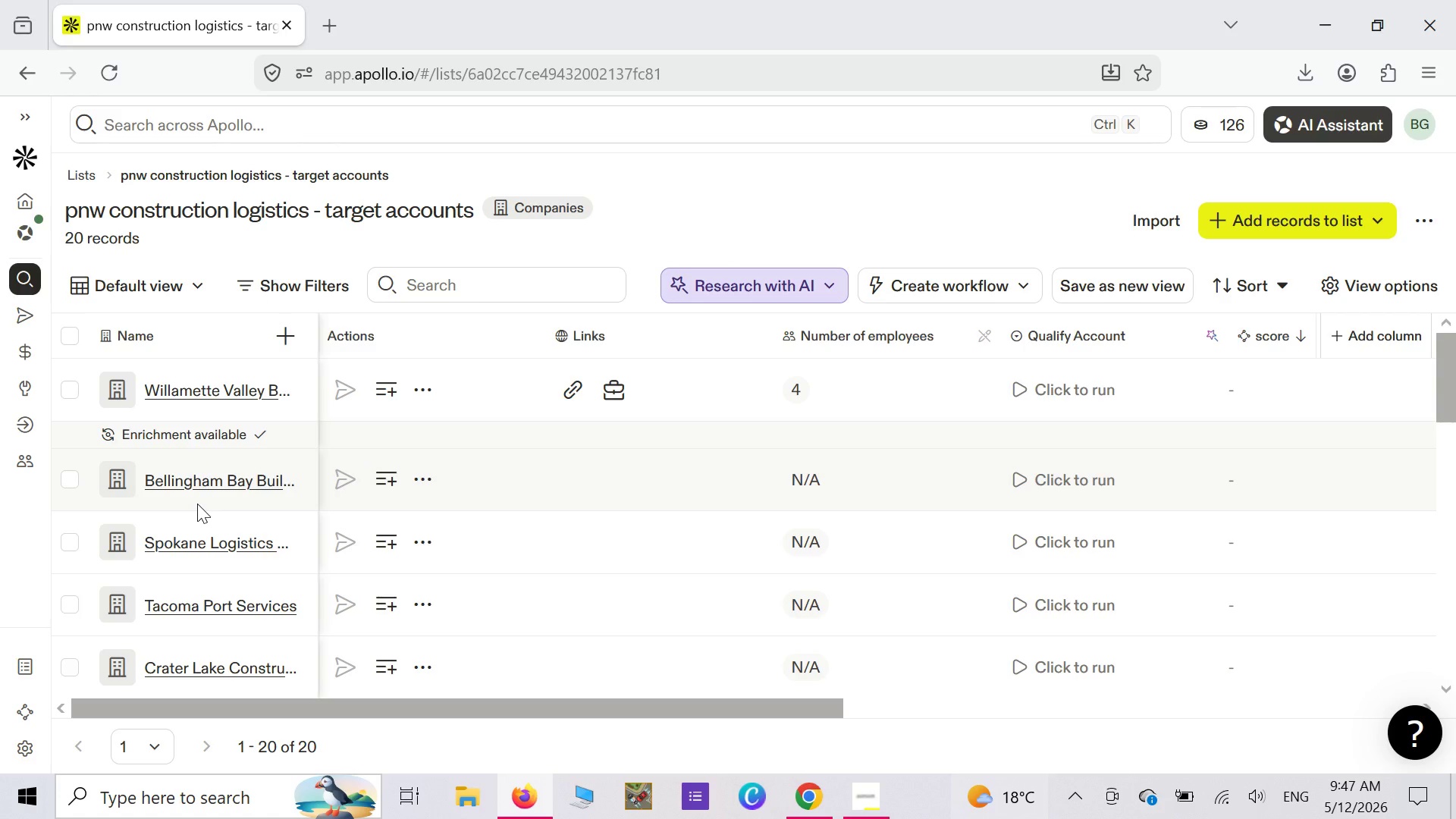 
scroll: coordinate [197, 504], scroll_direction: down, amount: 2.0
 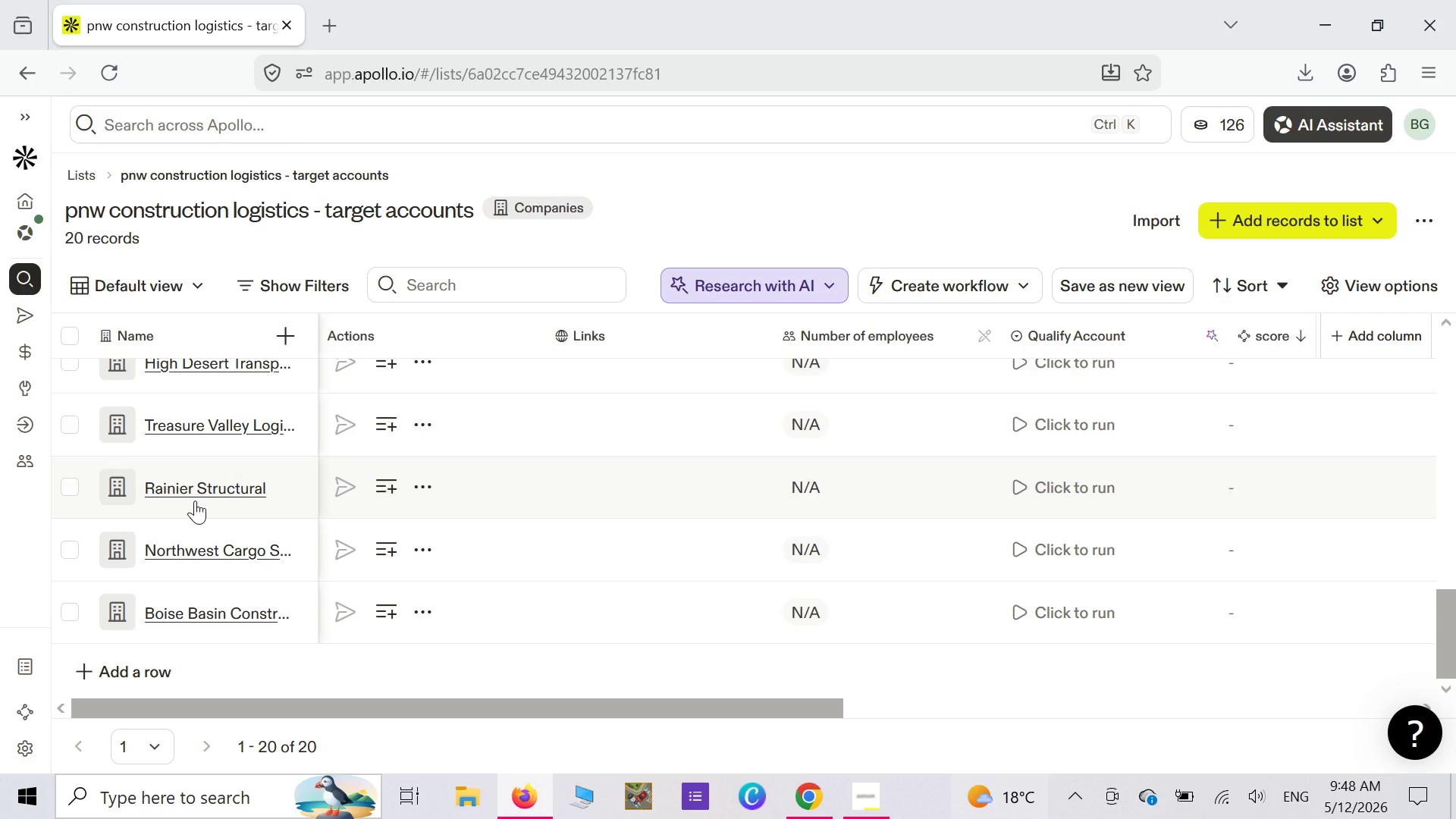 
wait(19.03)
 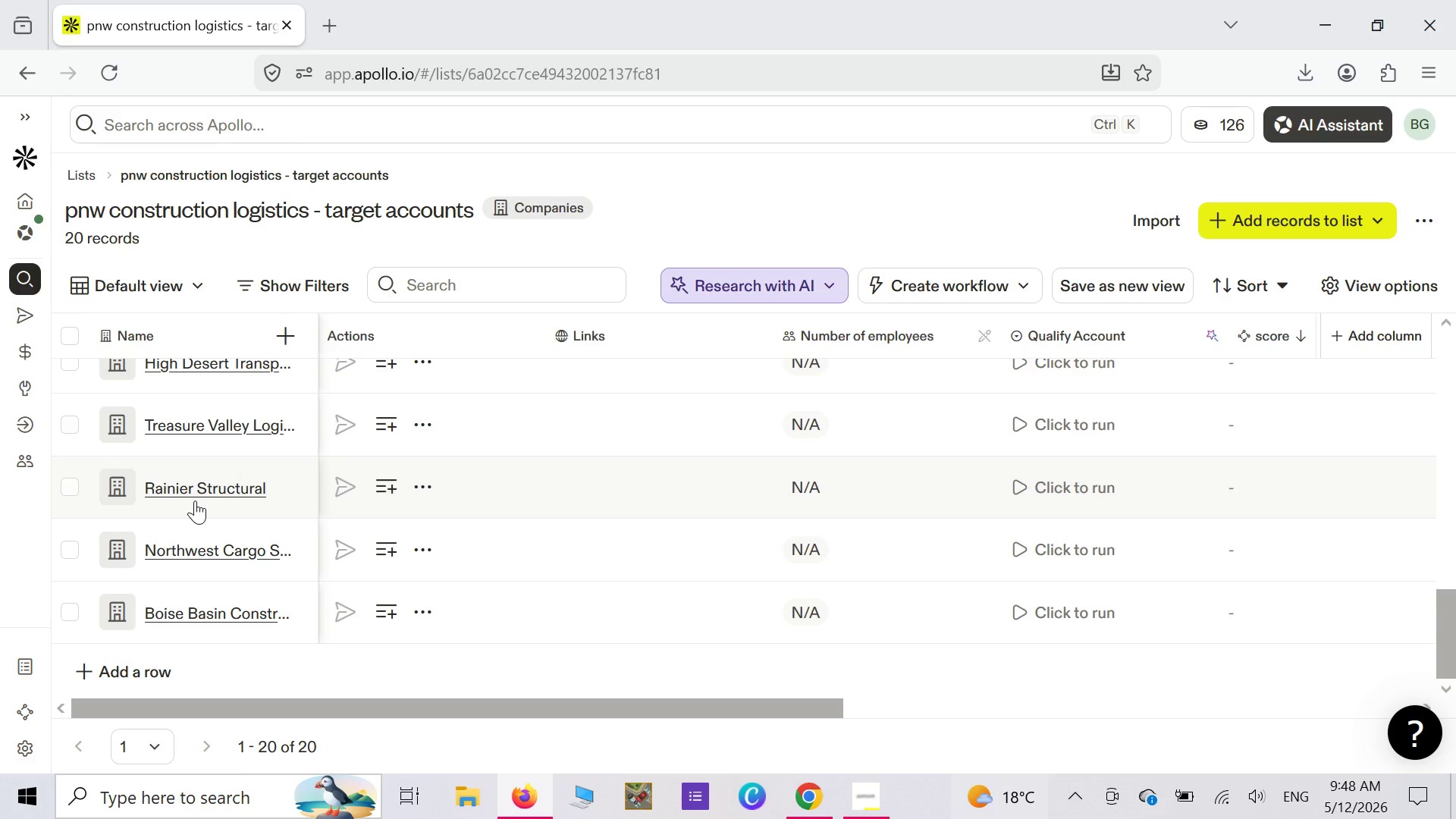 
scroll: coordinate [142, 237], scroll_direction: down, amount: 6.0
 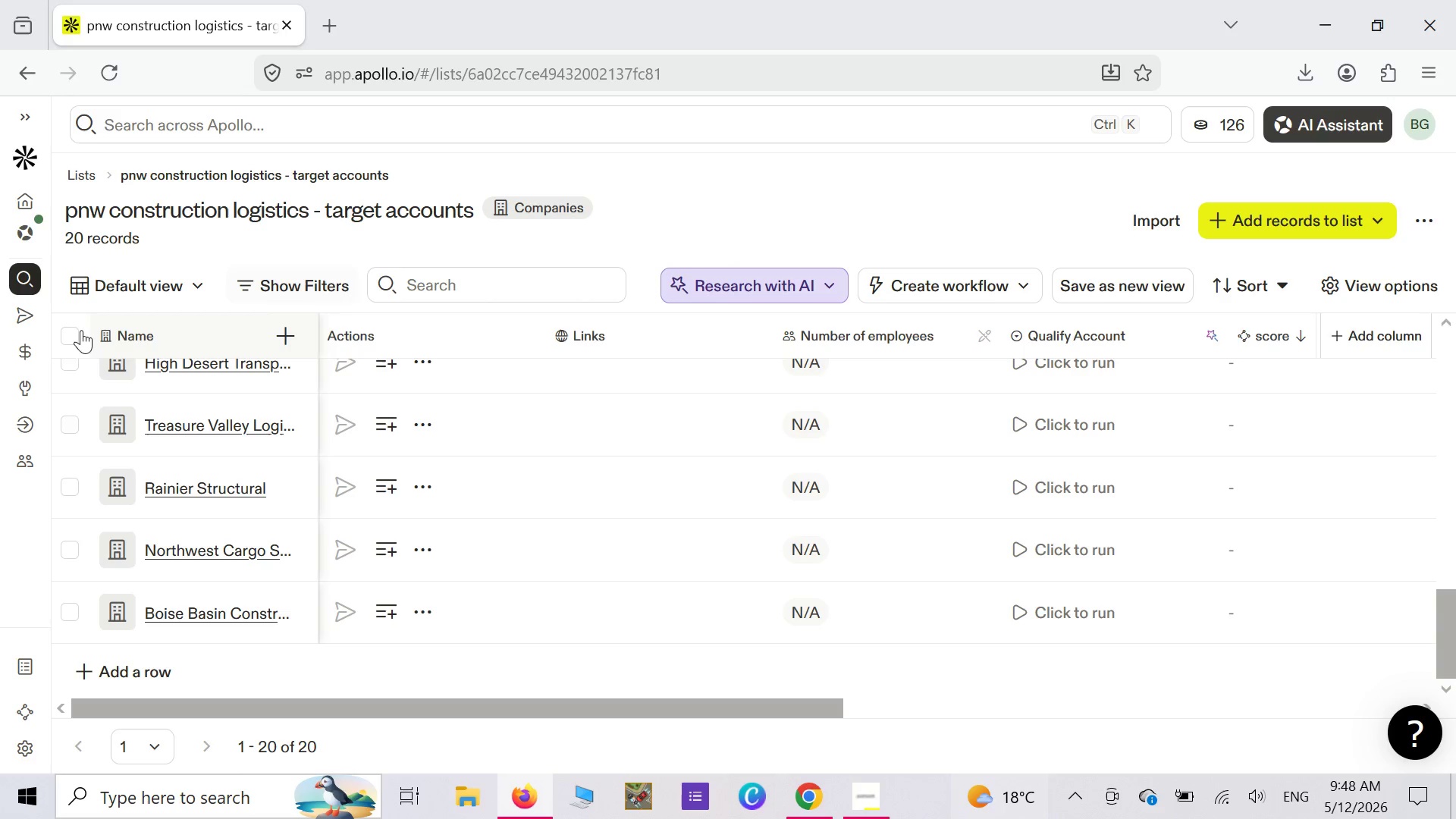 
left_click([71, 340])
 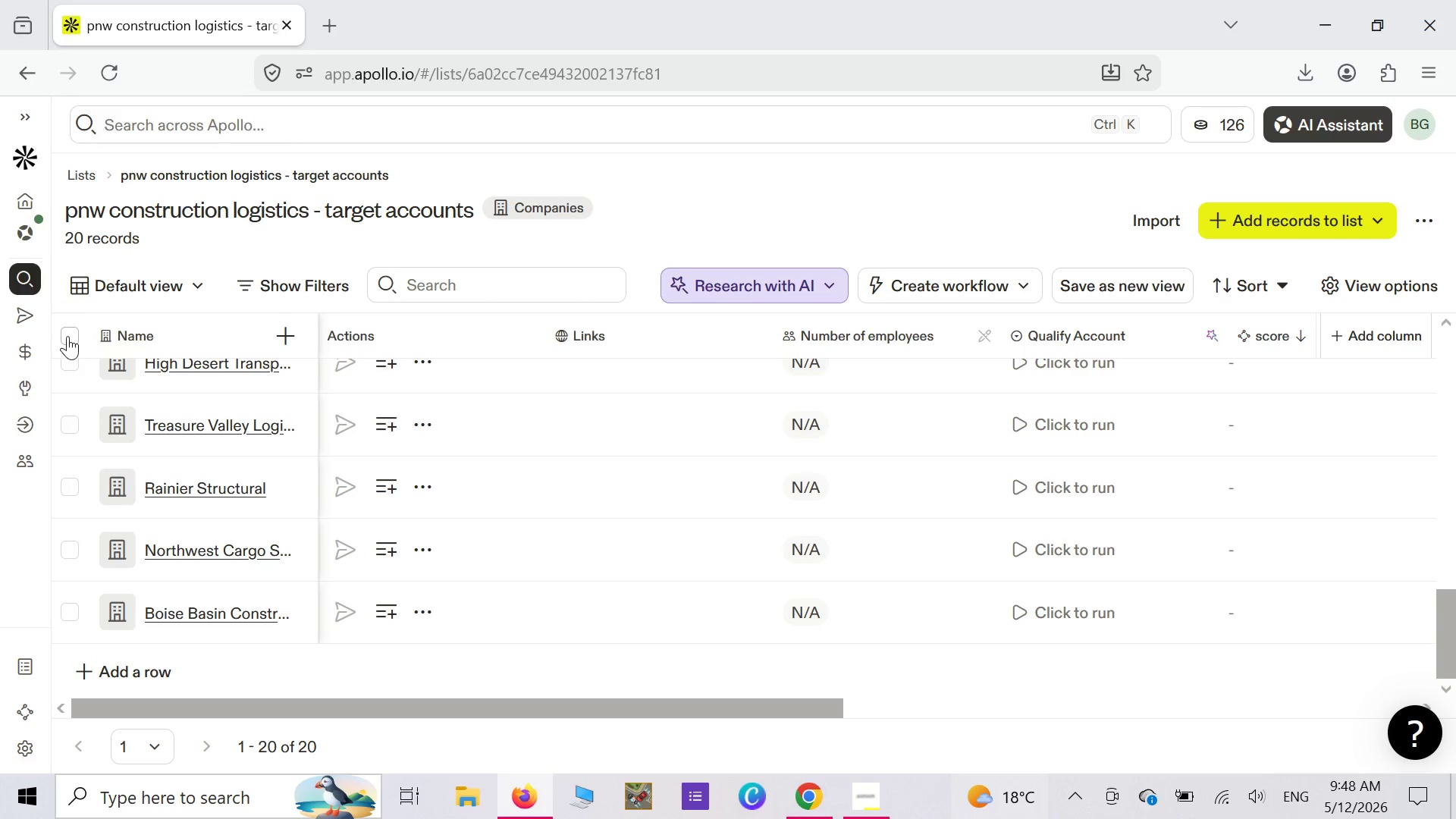 
left_click([67, 339])
 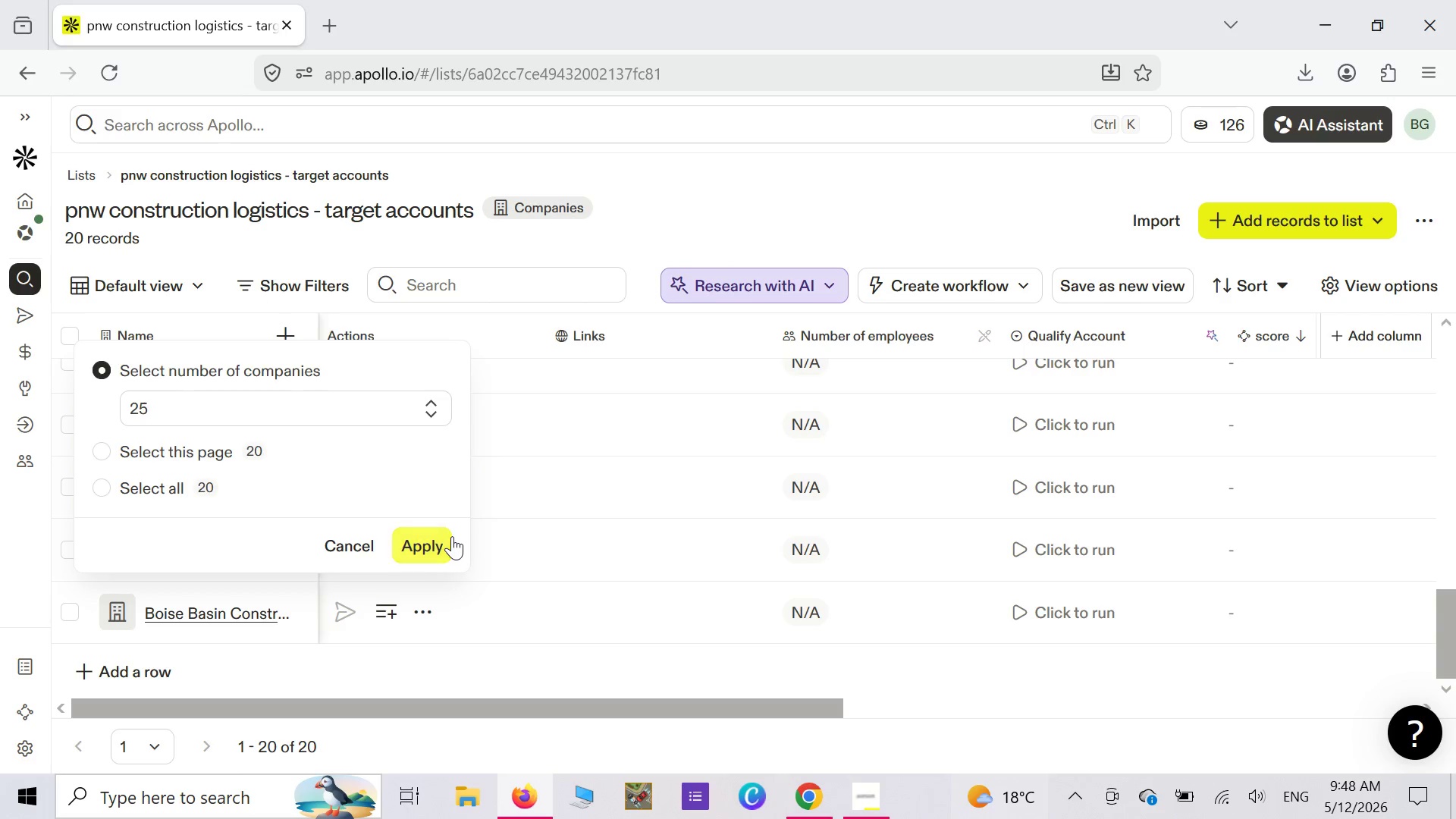 
left_click([410, 550])
 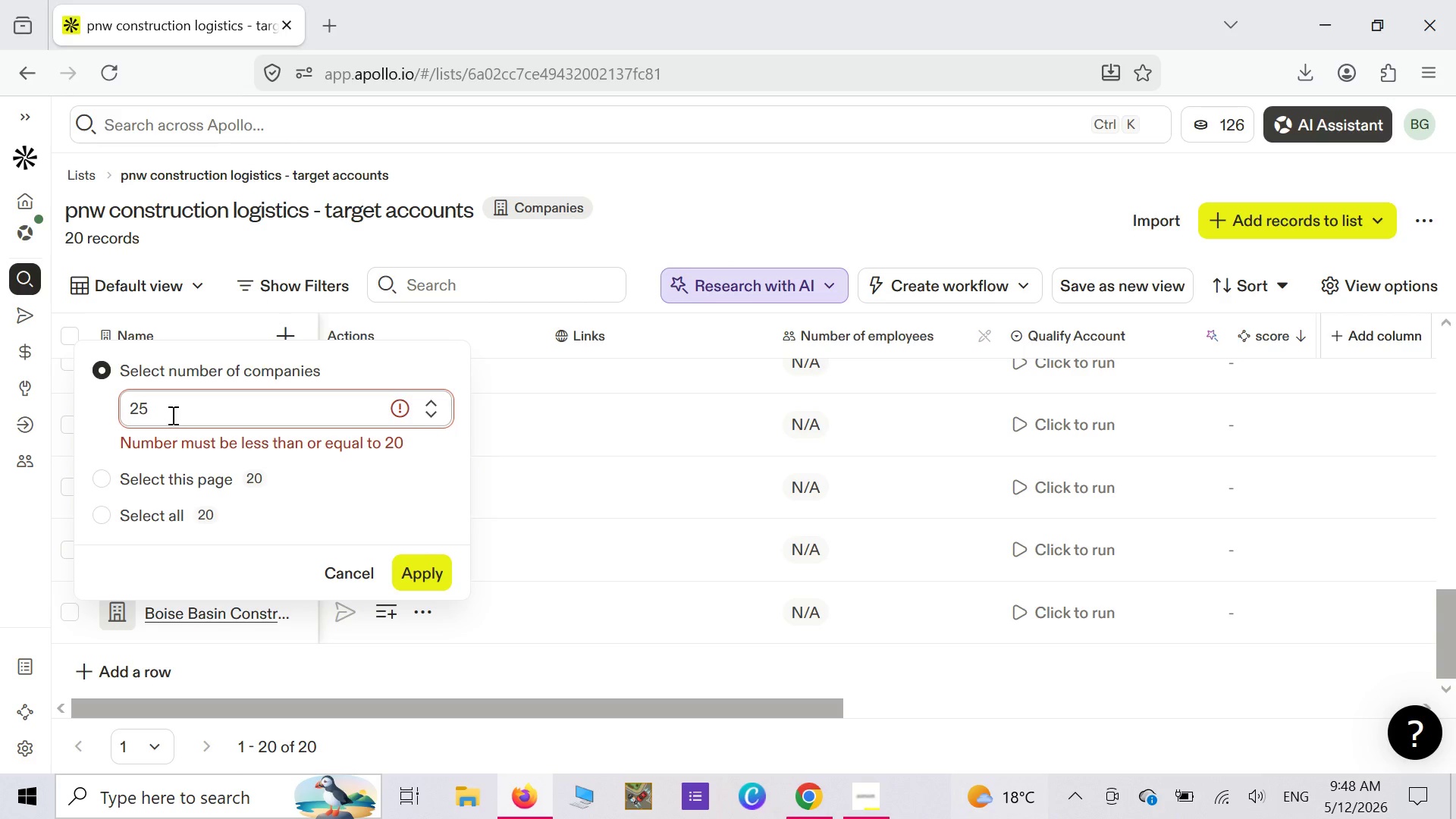 
key(Backspace)
 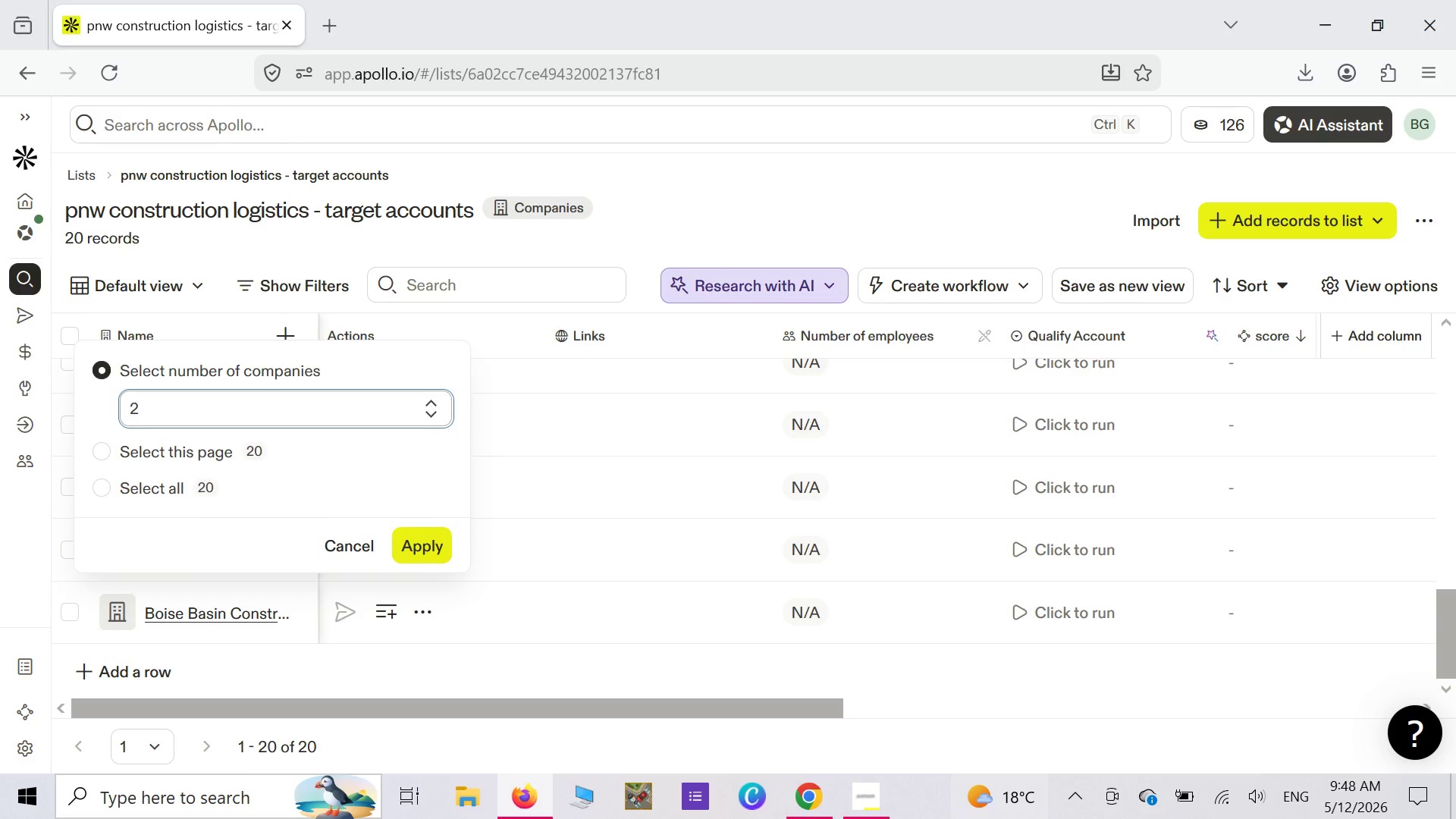 
key(0)
 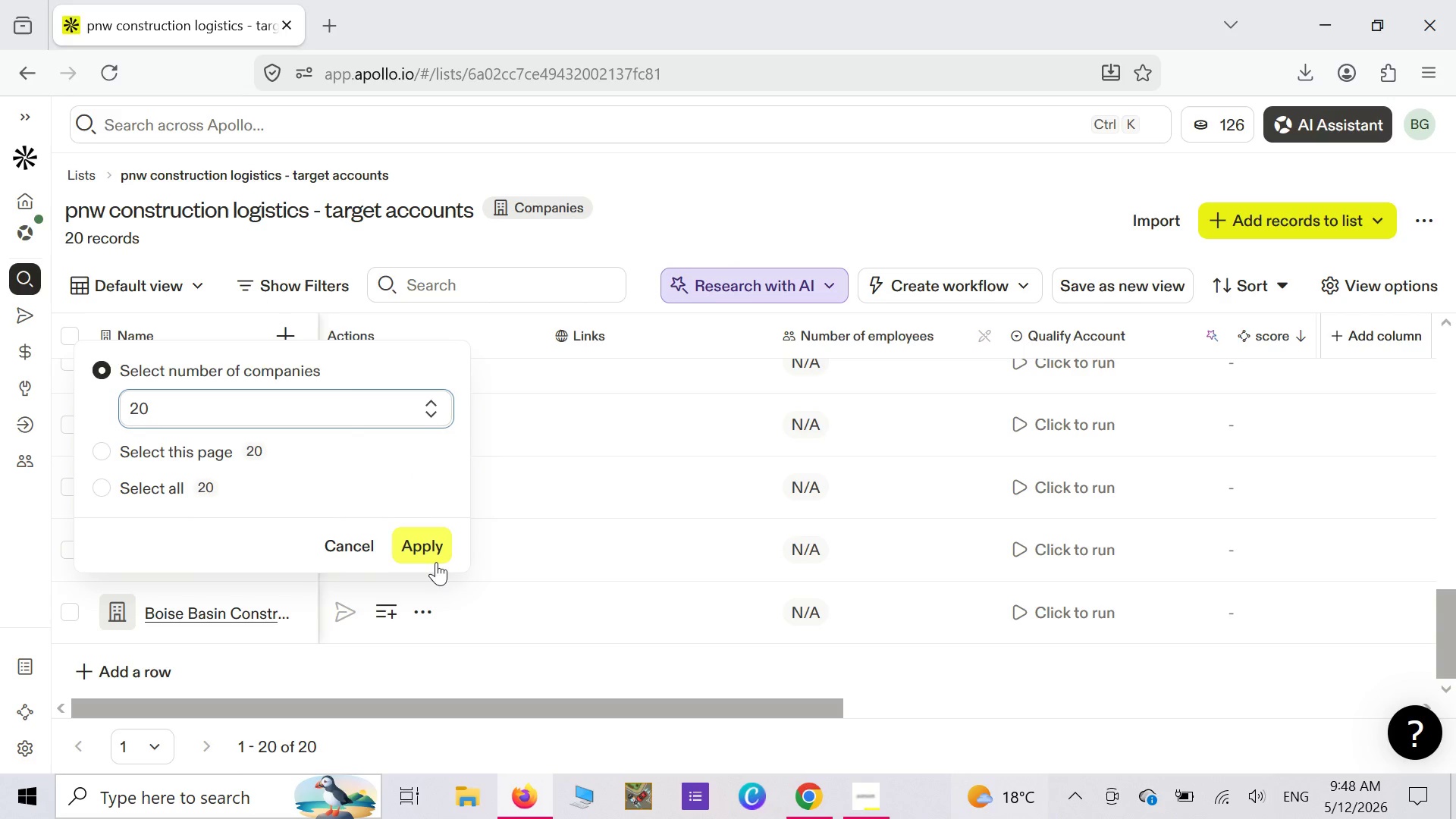 
left_click([431, 552])
 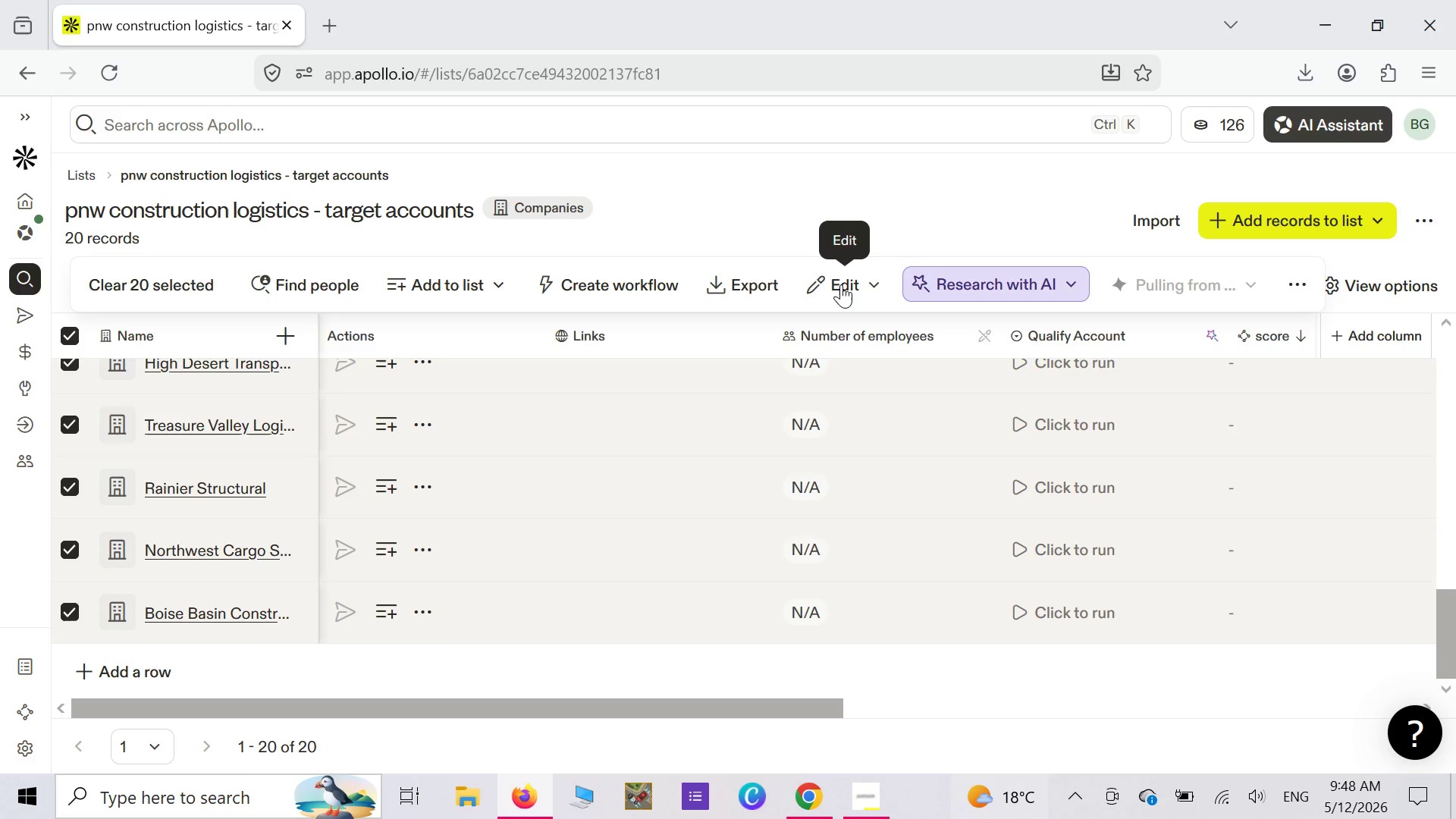 
wait(11.83)
 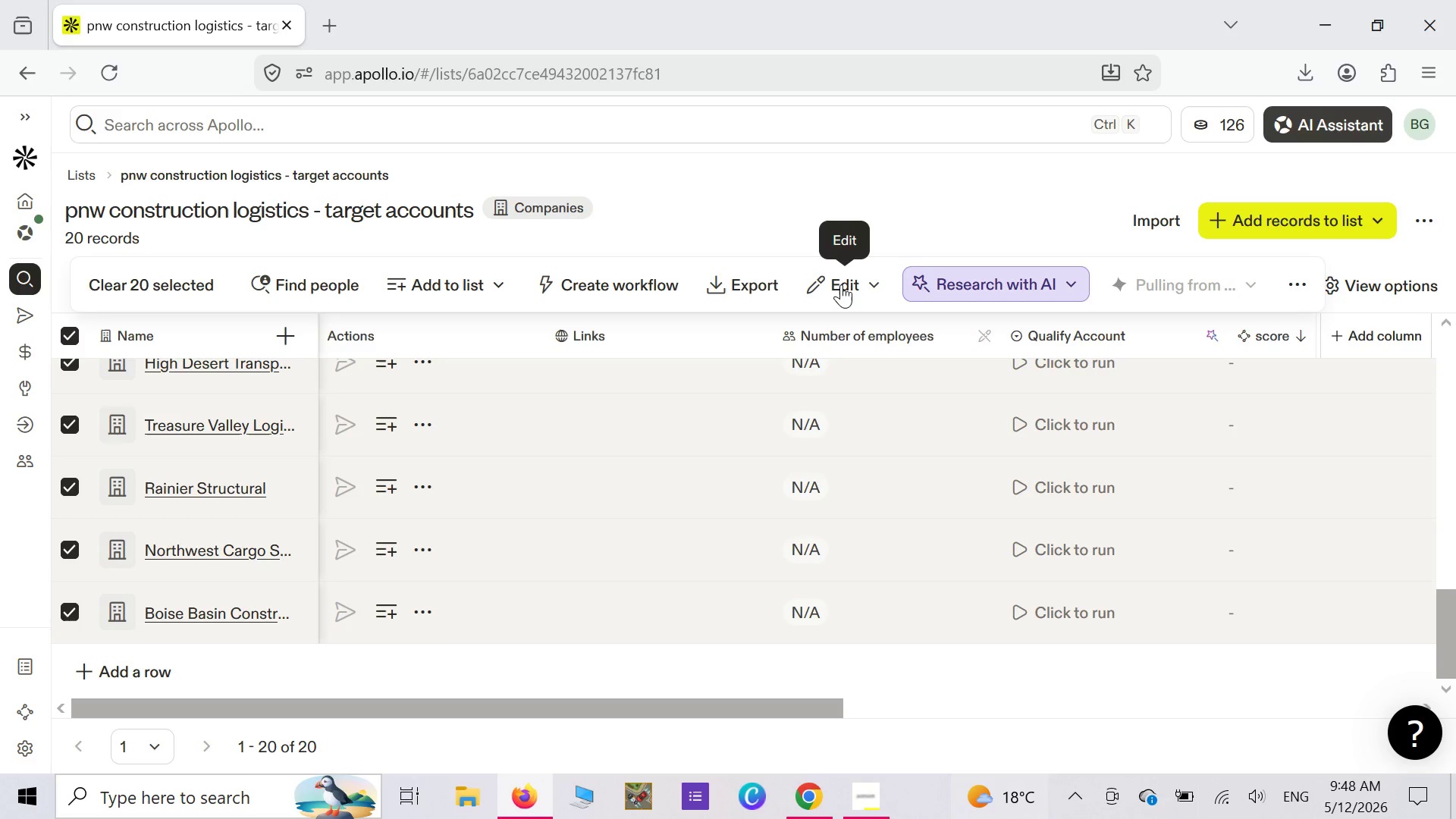 
left_click([504, 287])
 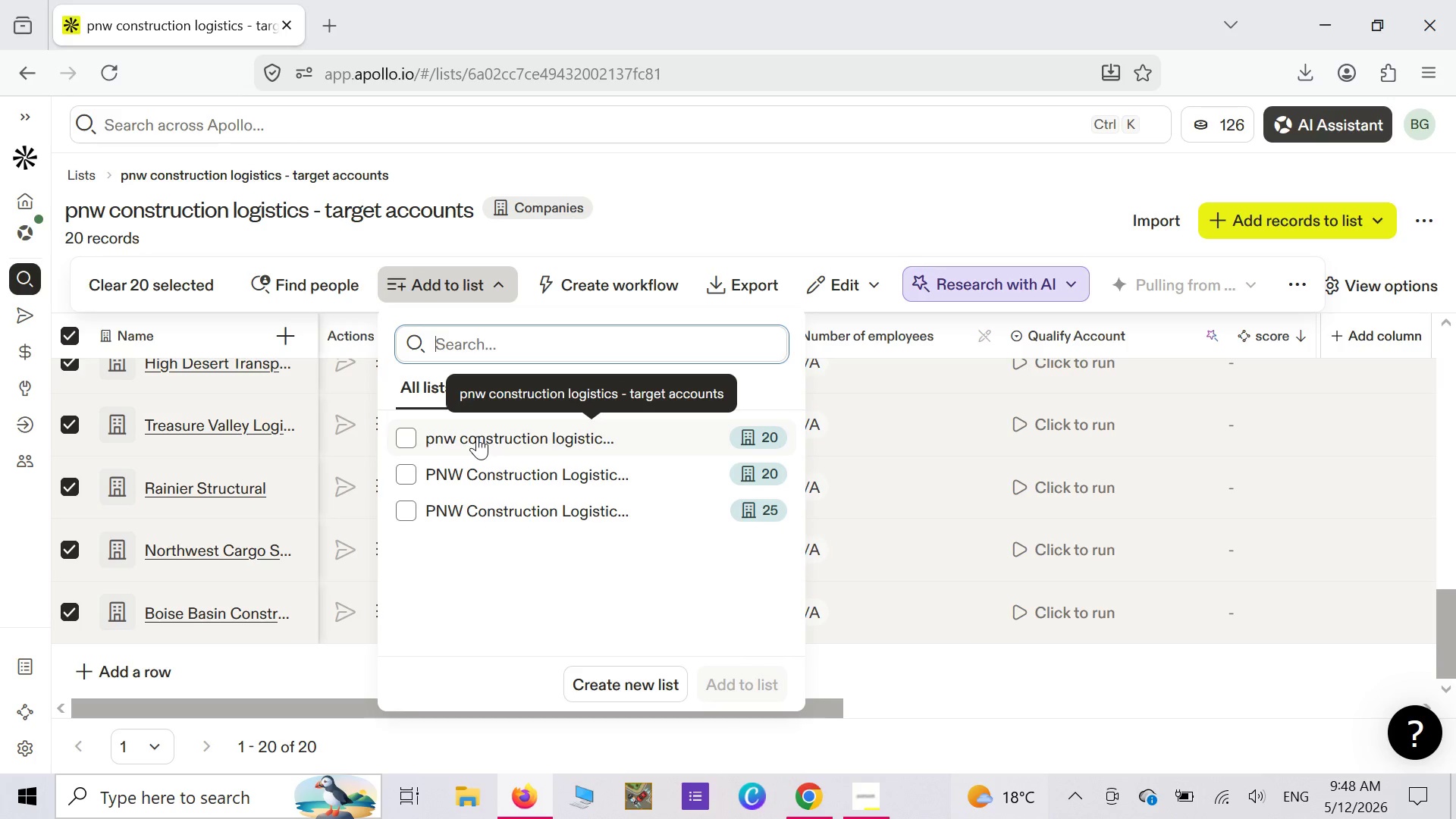 
wait(14.86)
 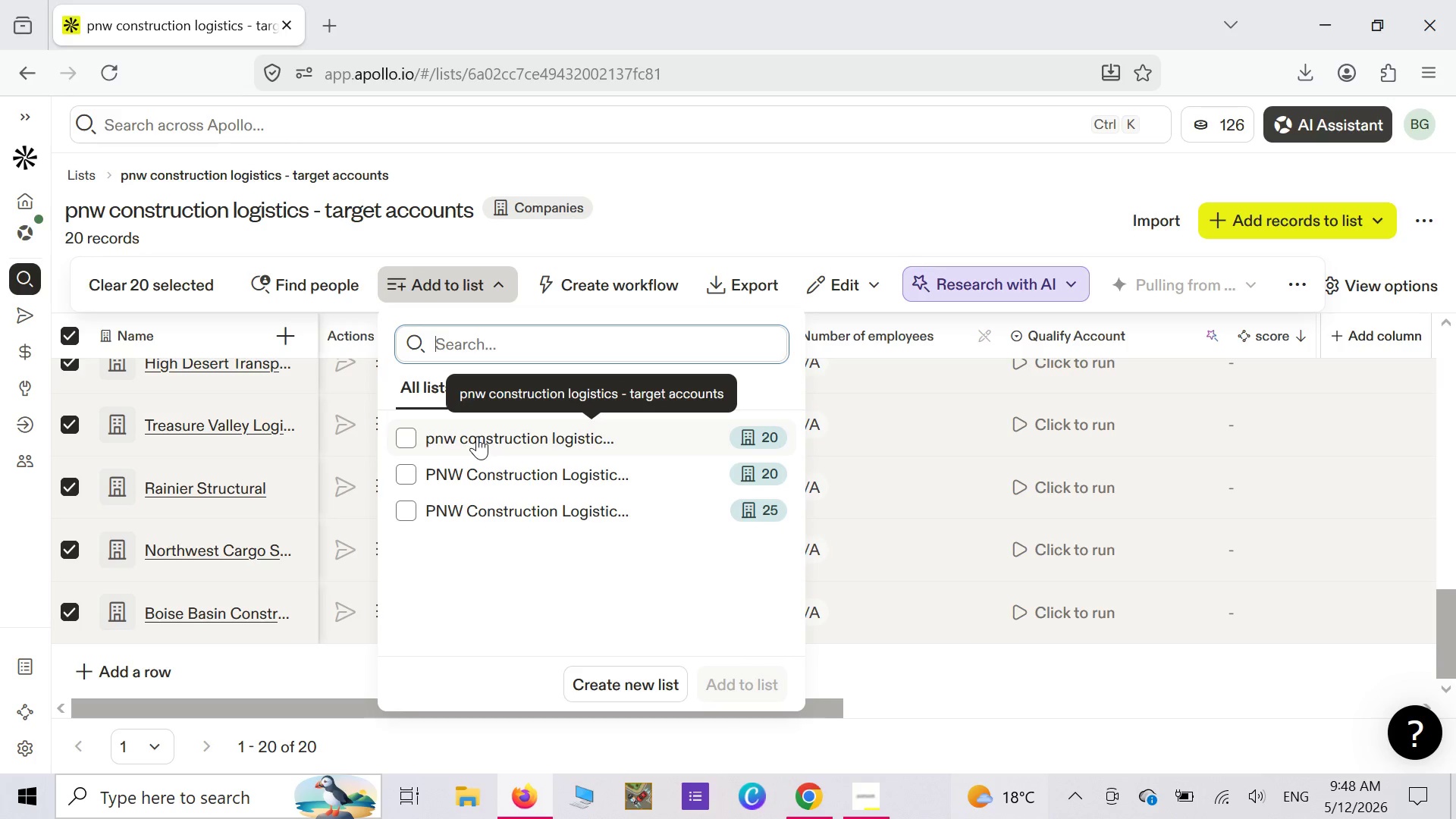 
left_click([477, 436])
 